 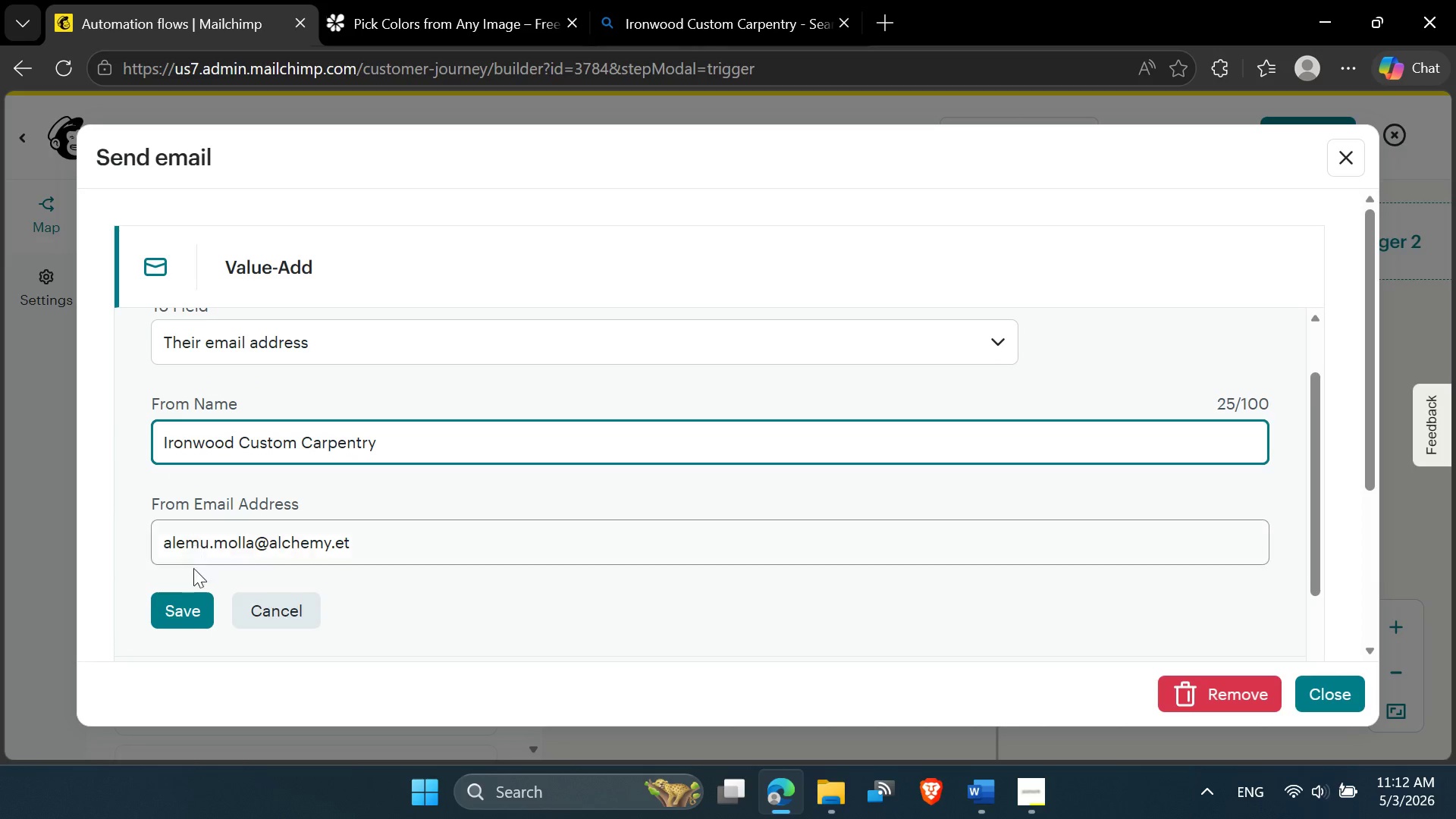 
left_click([209, 536])
 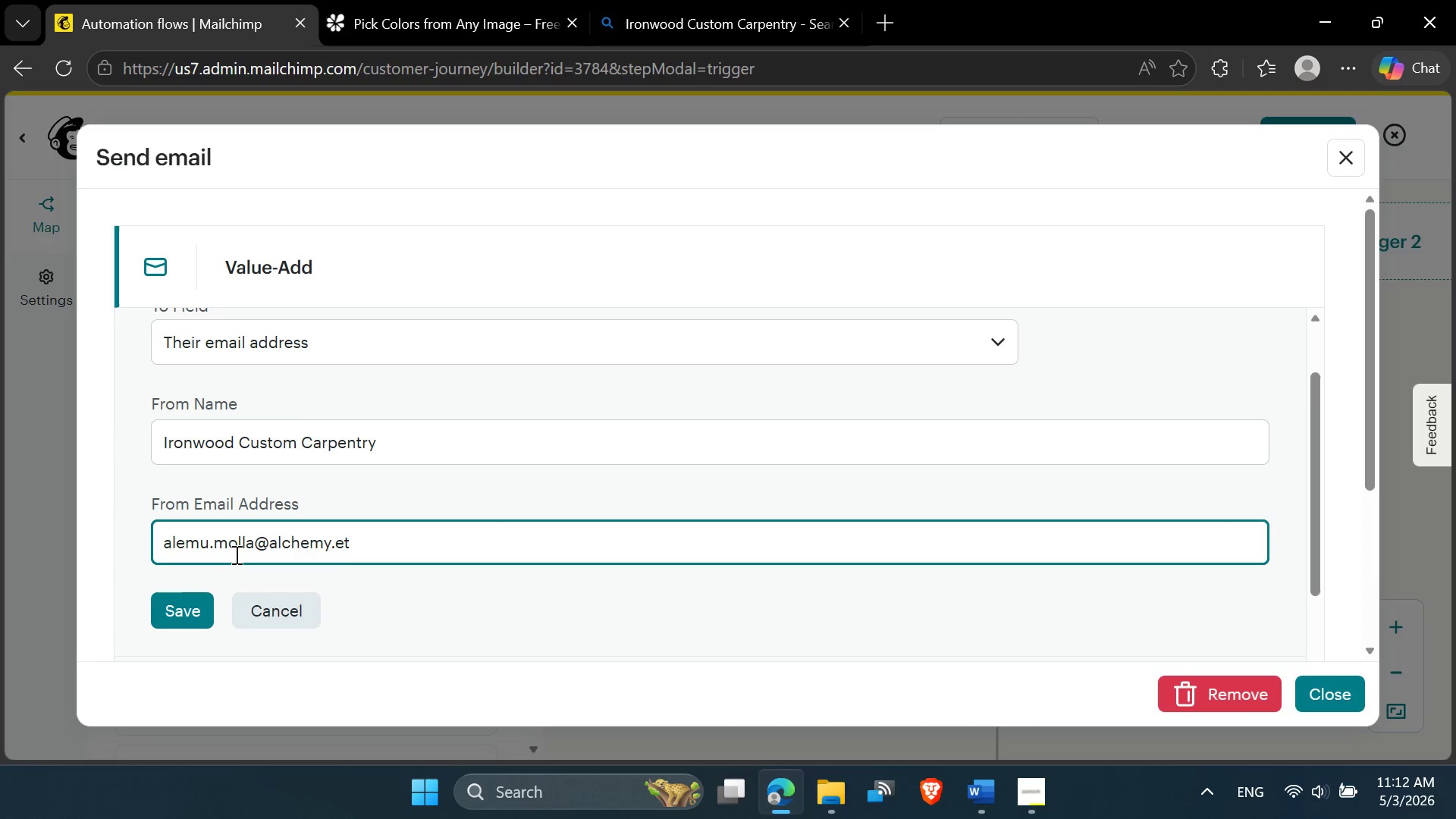 
key(7)
 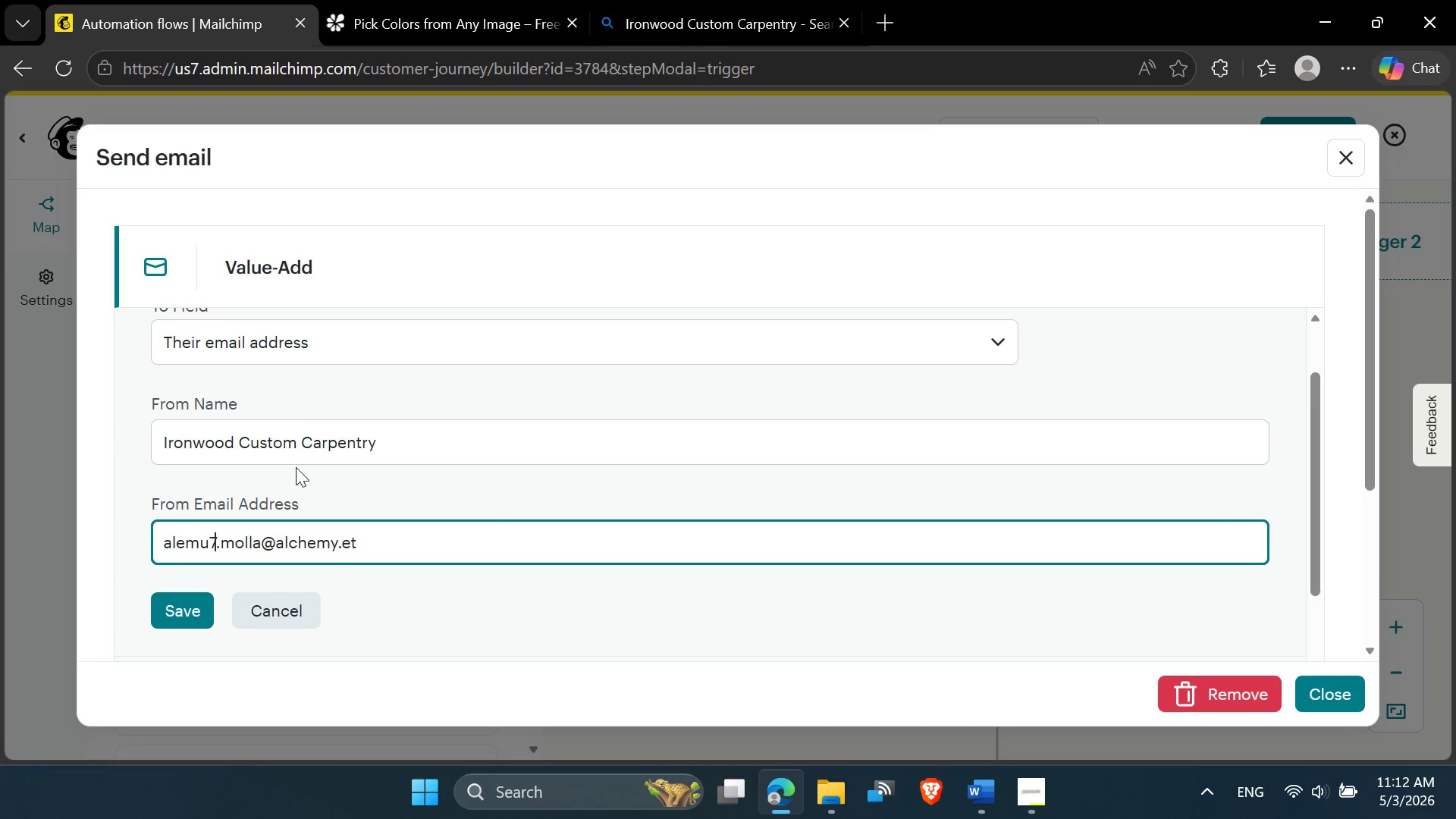 
left_click([291, 493])
 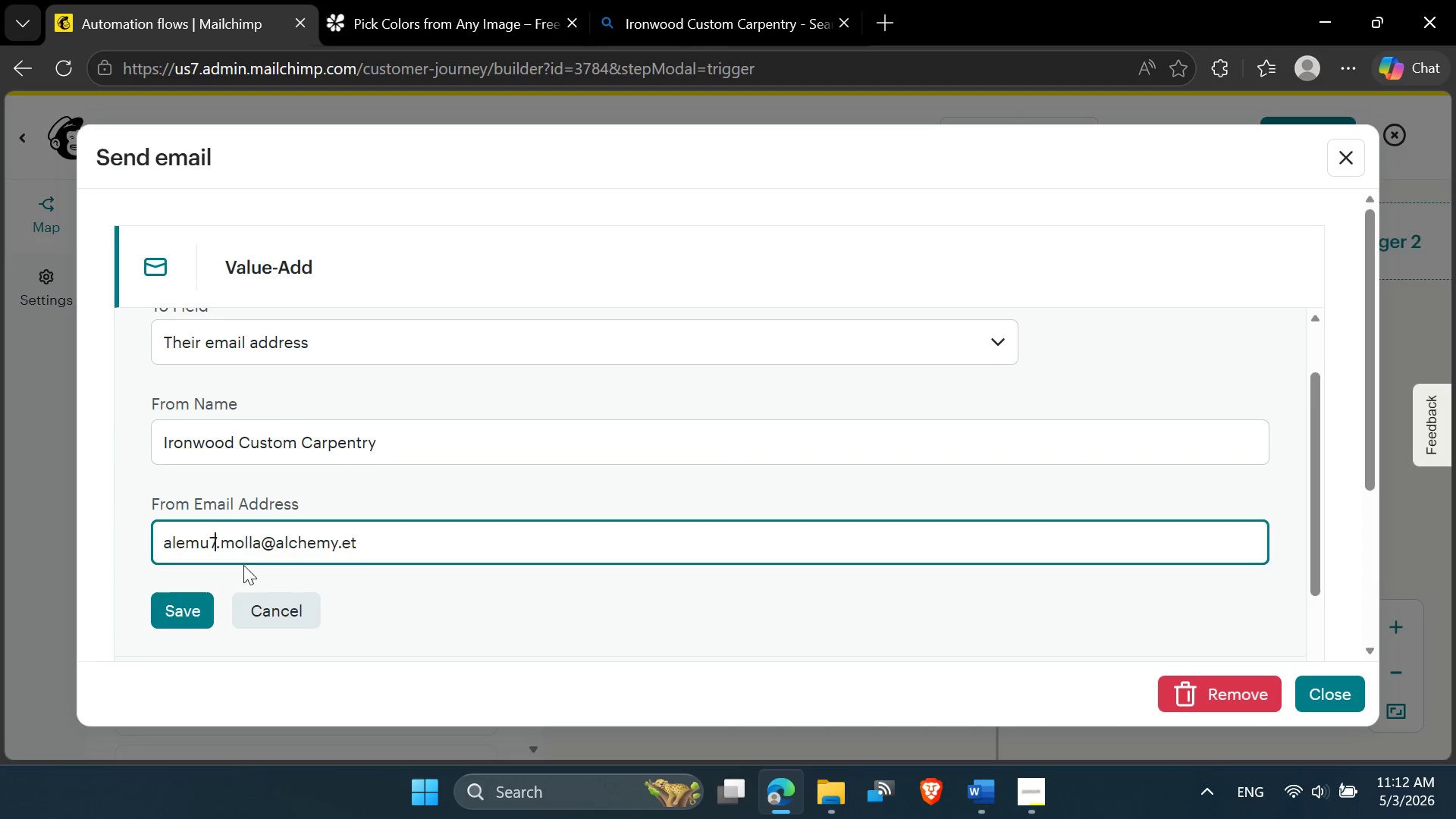 
left_click([253, 517])
 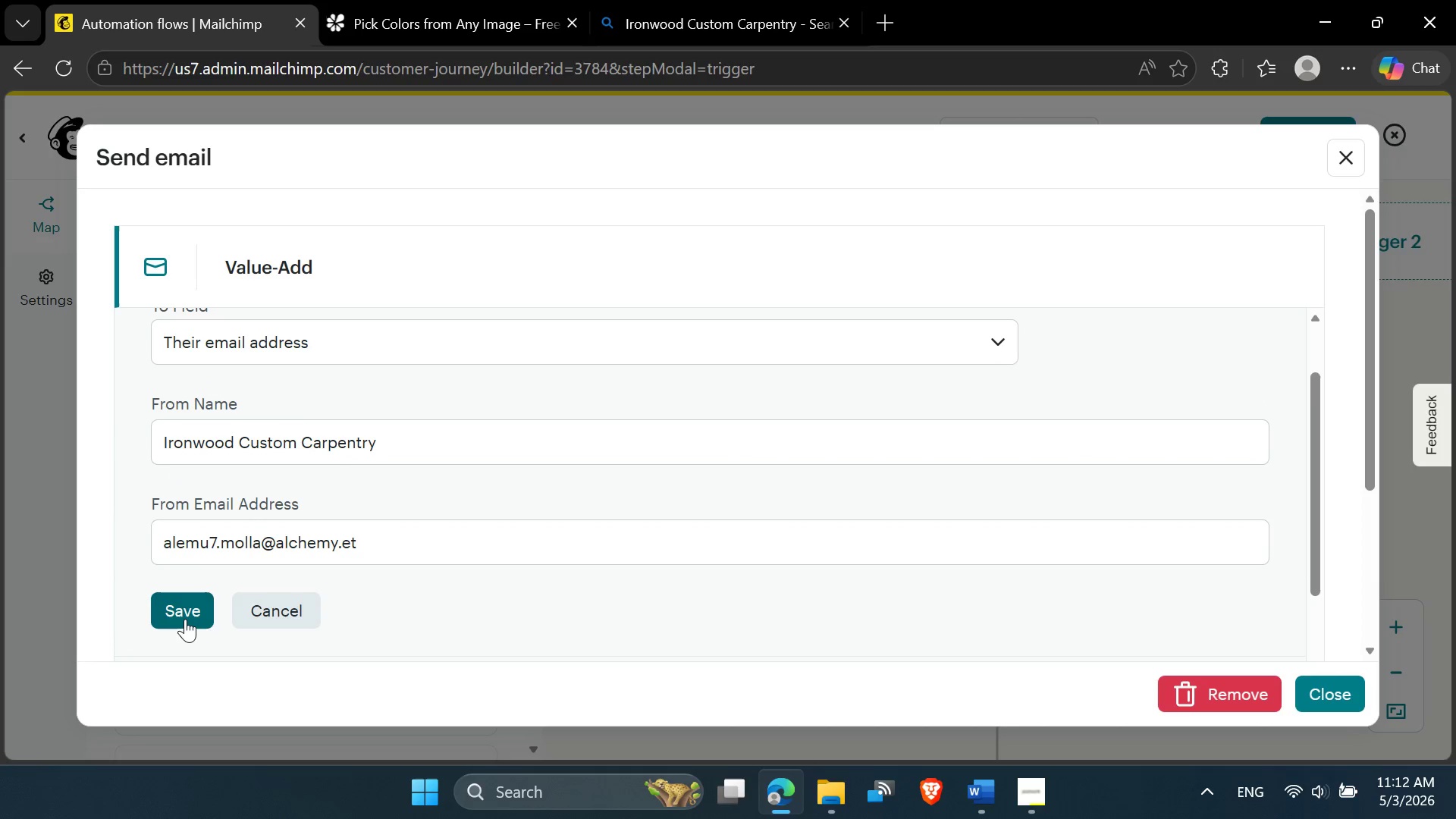 
left_click([185, 616])
 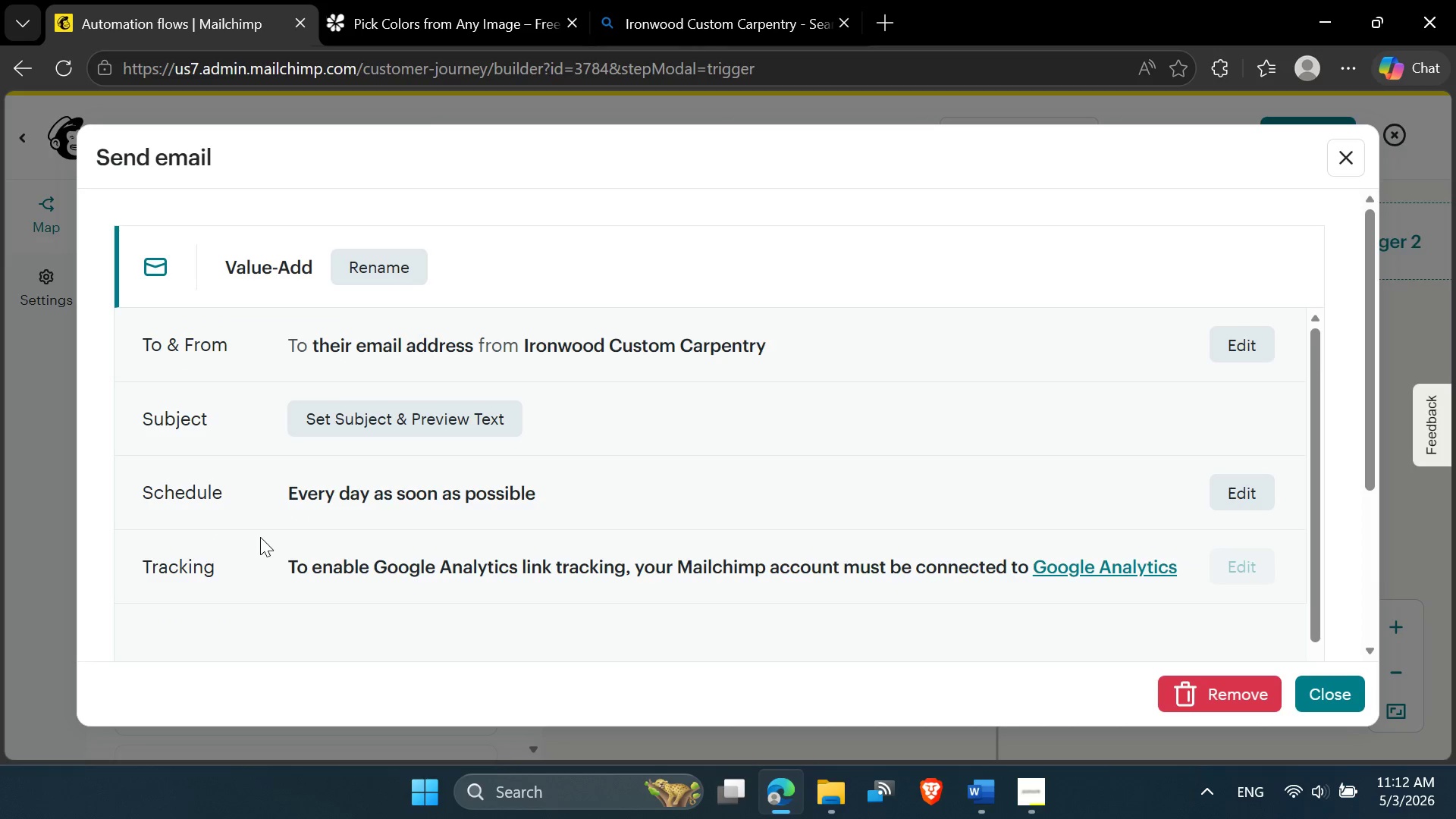 
wait(21.12)
 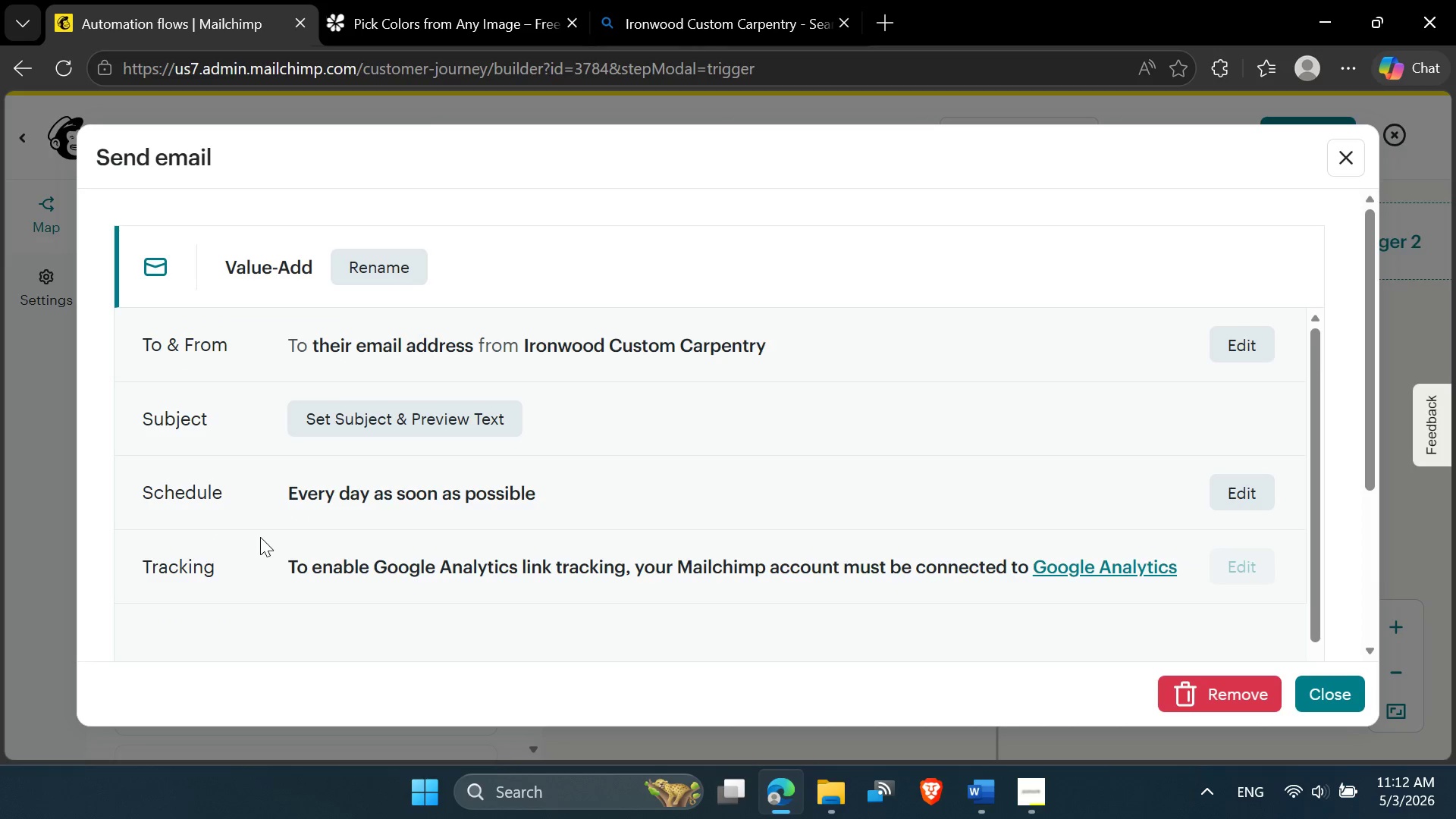 
left_click([461, 414])
 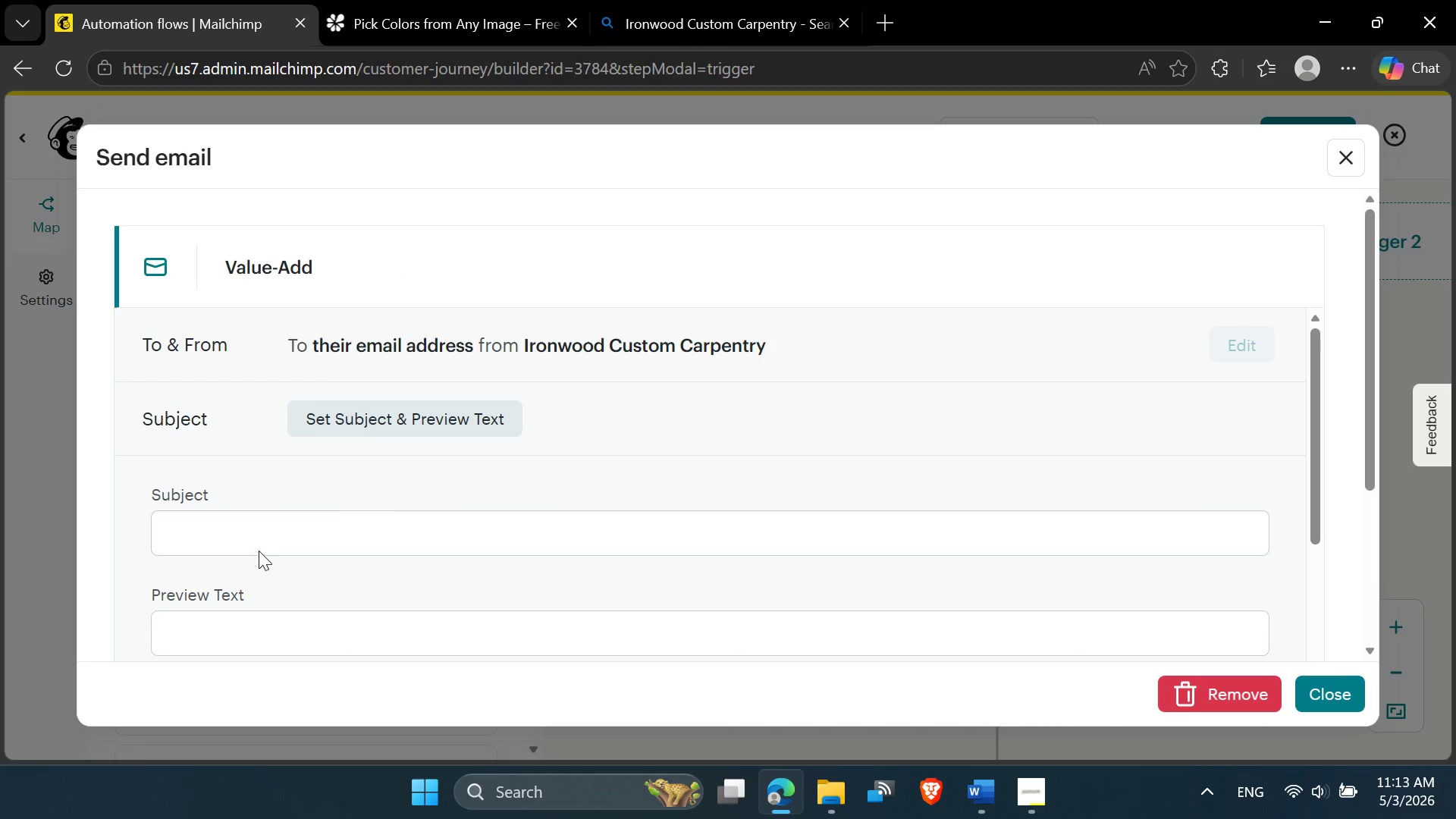 
left_click([246, 534])
 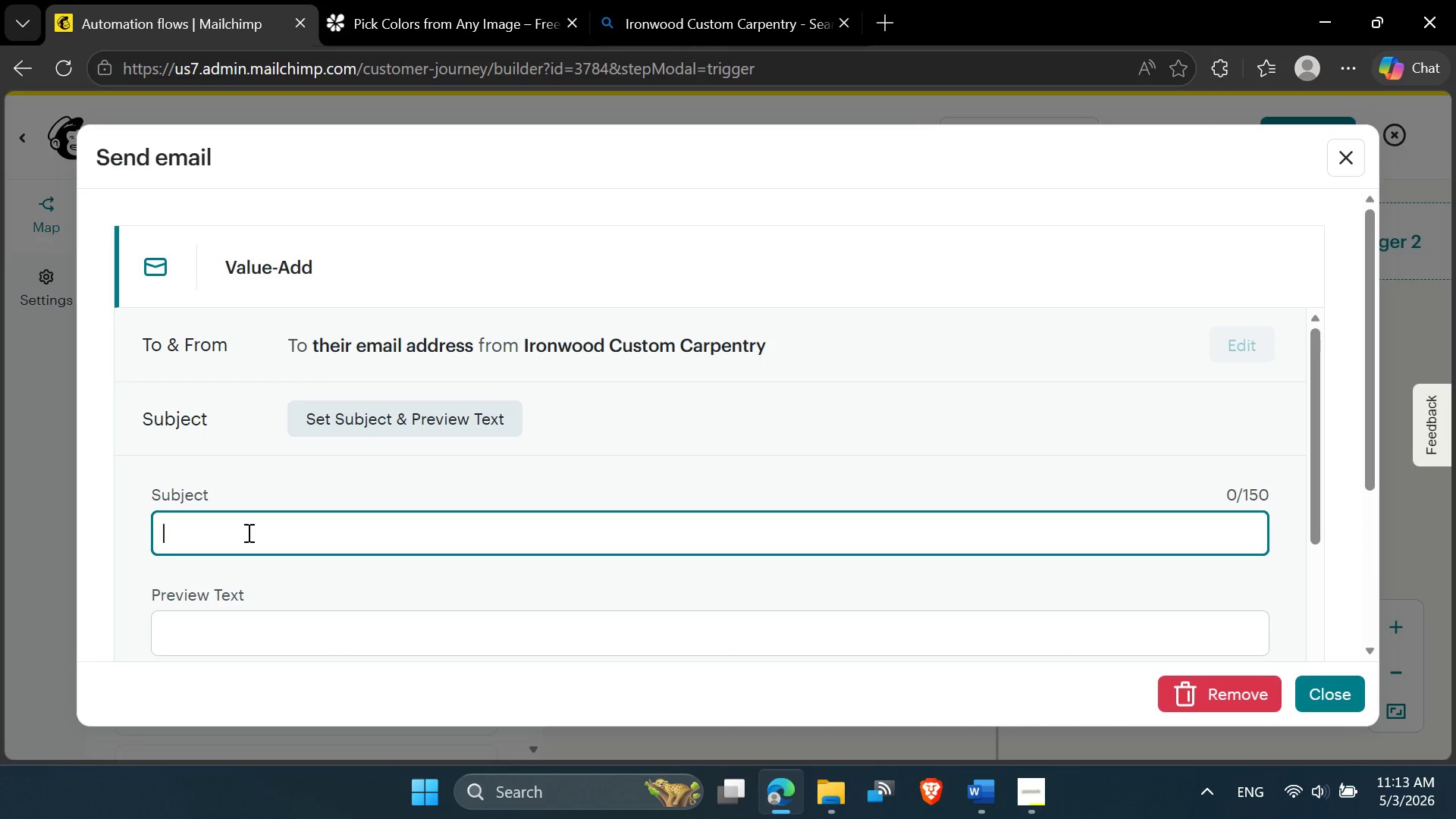 
wait(18.84)
 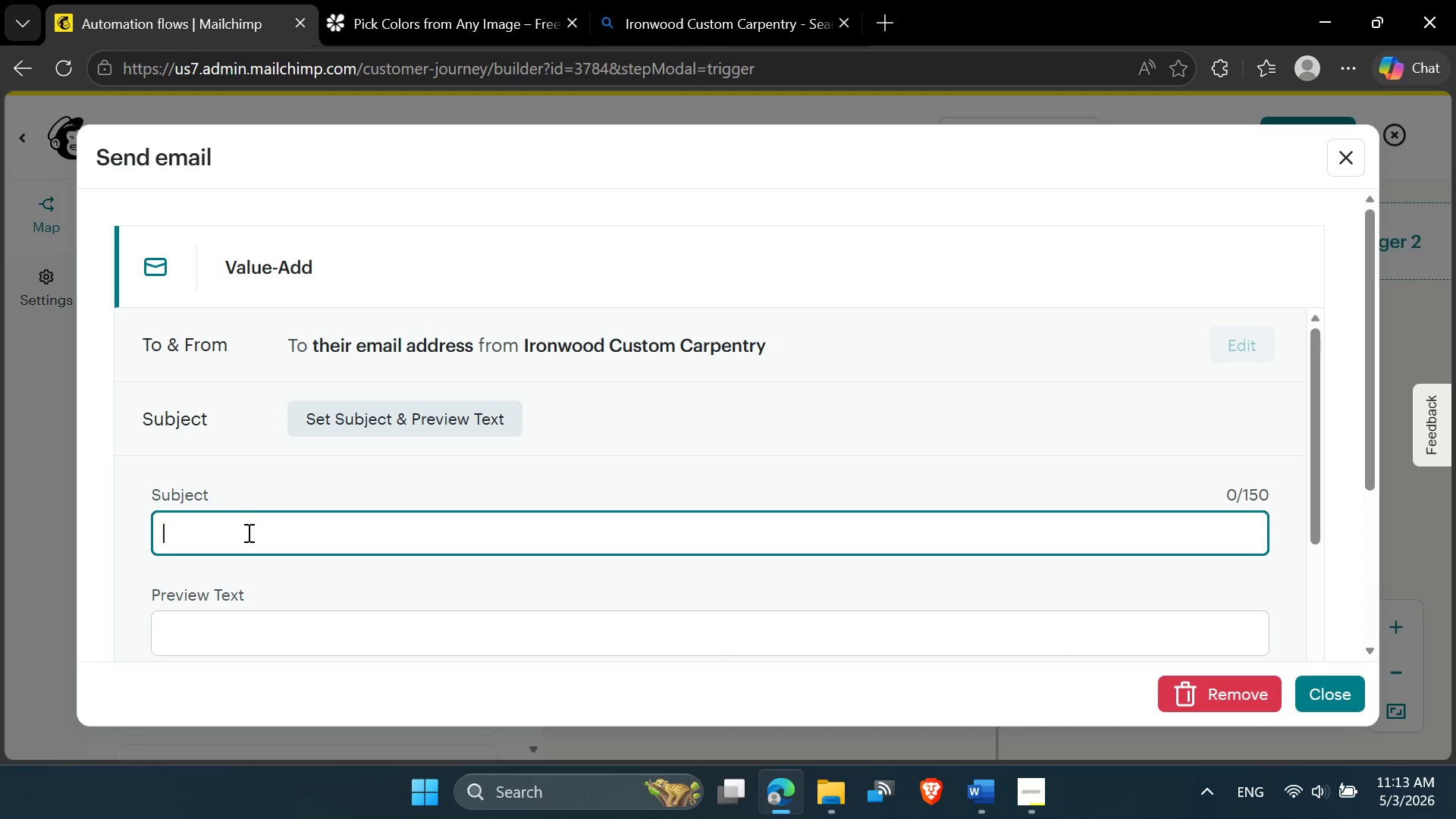 
left_click([218, 527])
 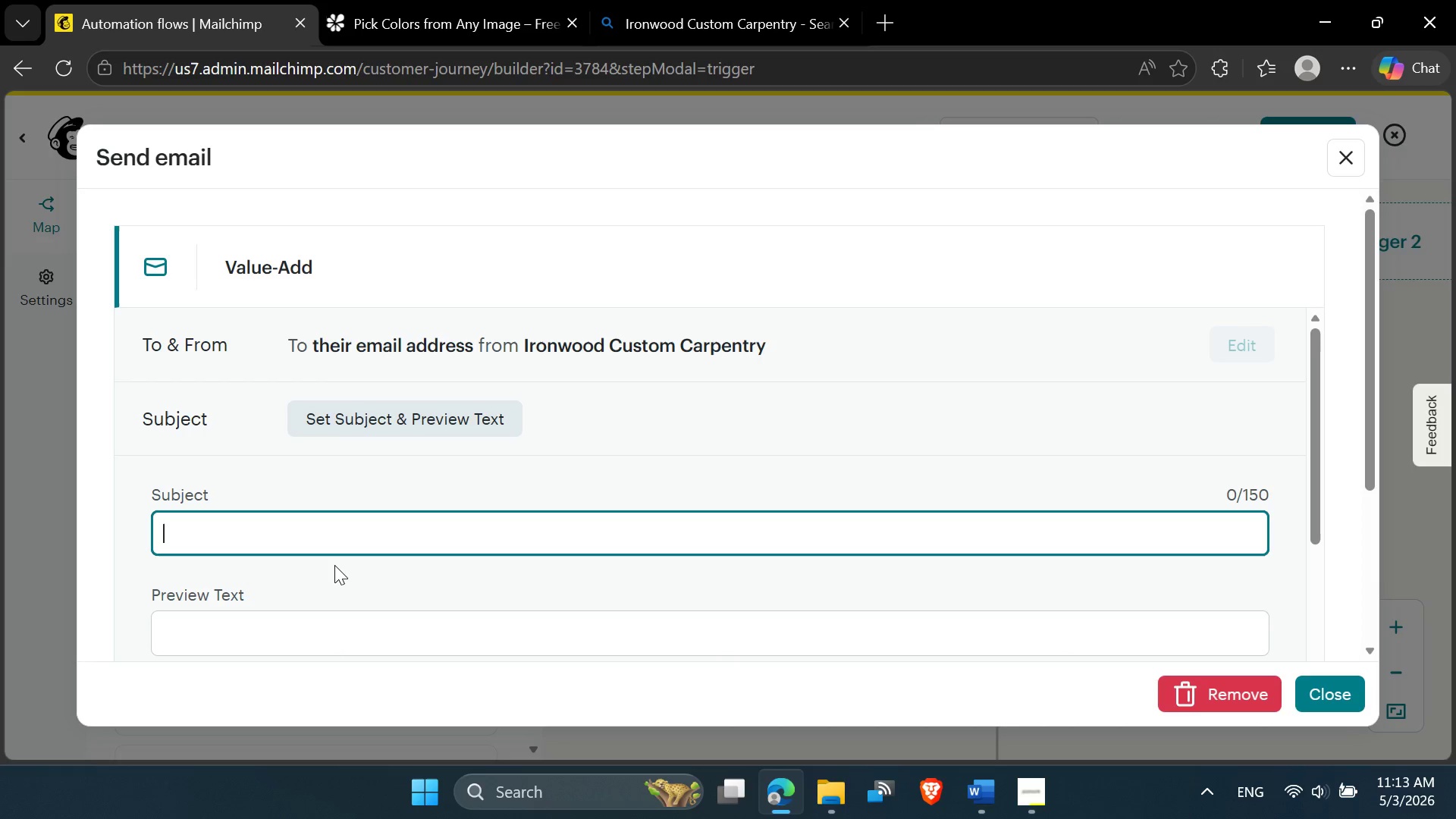 
wait(30.05)
 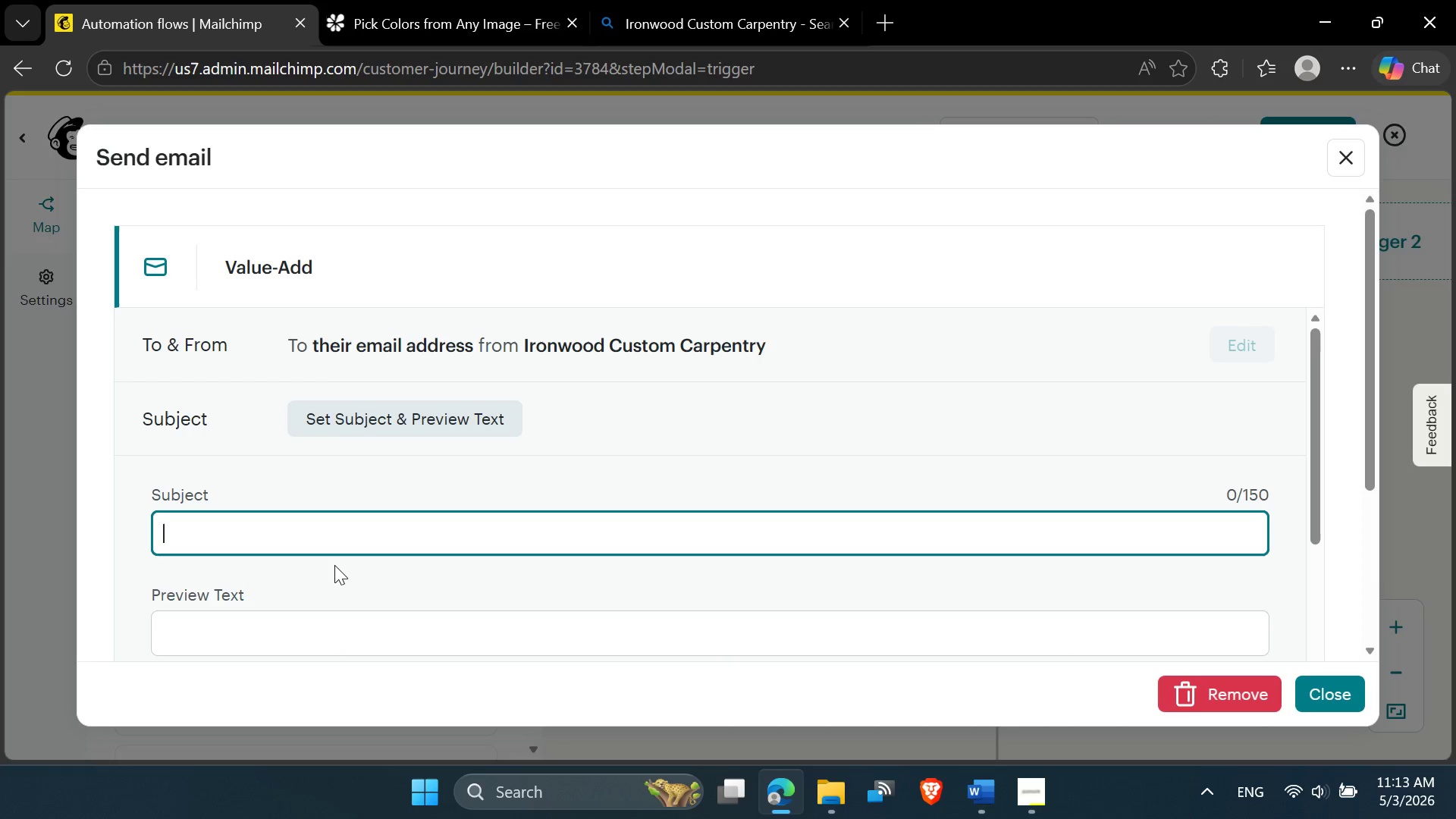 
type(Is your *|PROJEC_TYPE*|)
 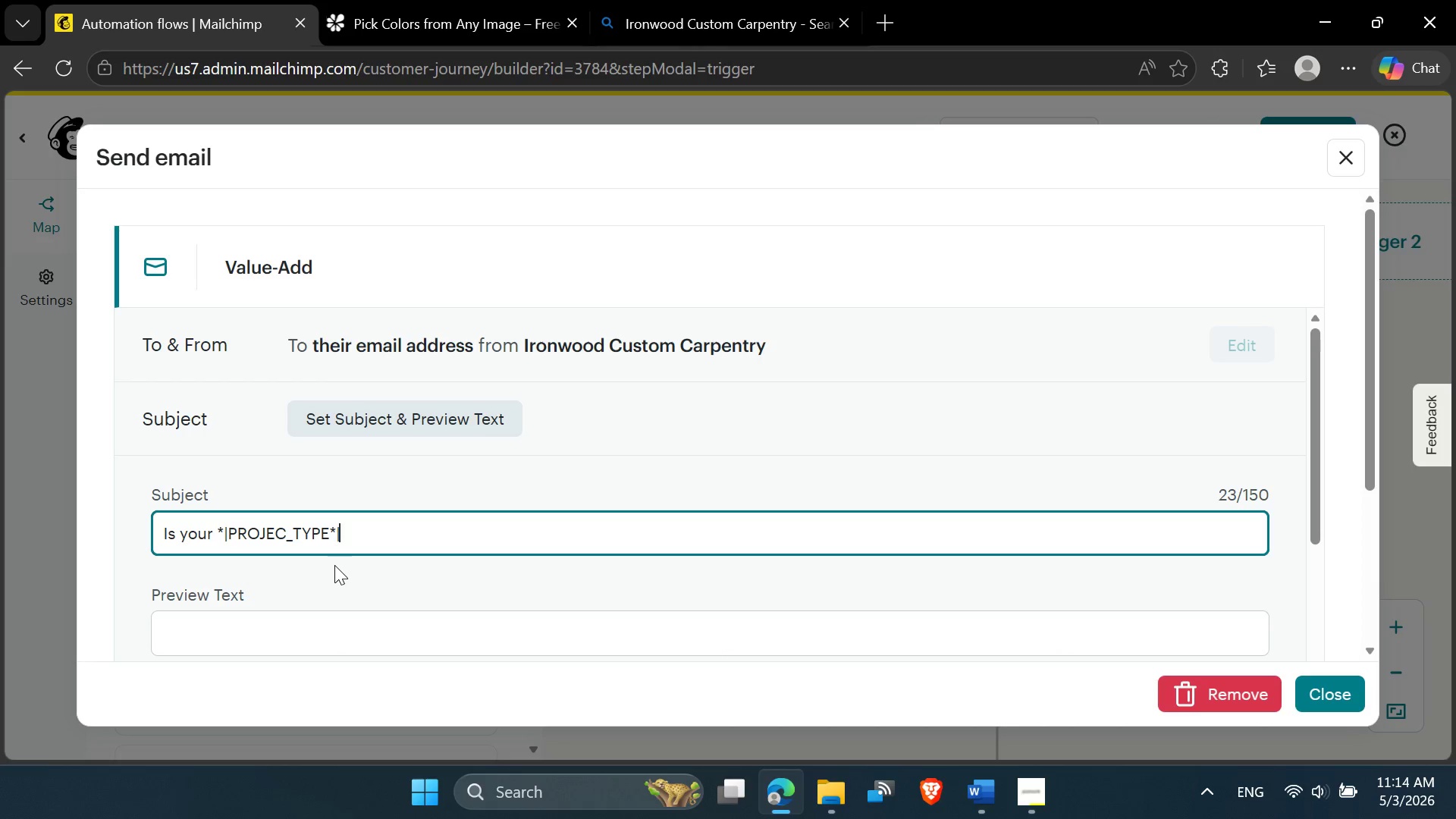 
right_click([201, 0])
 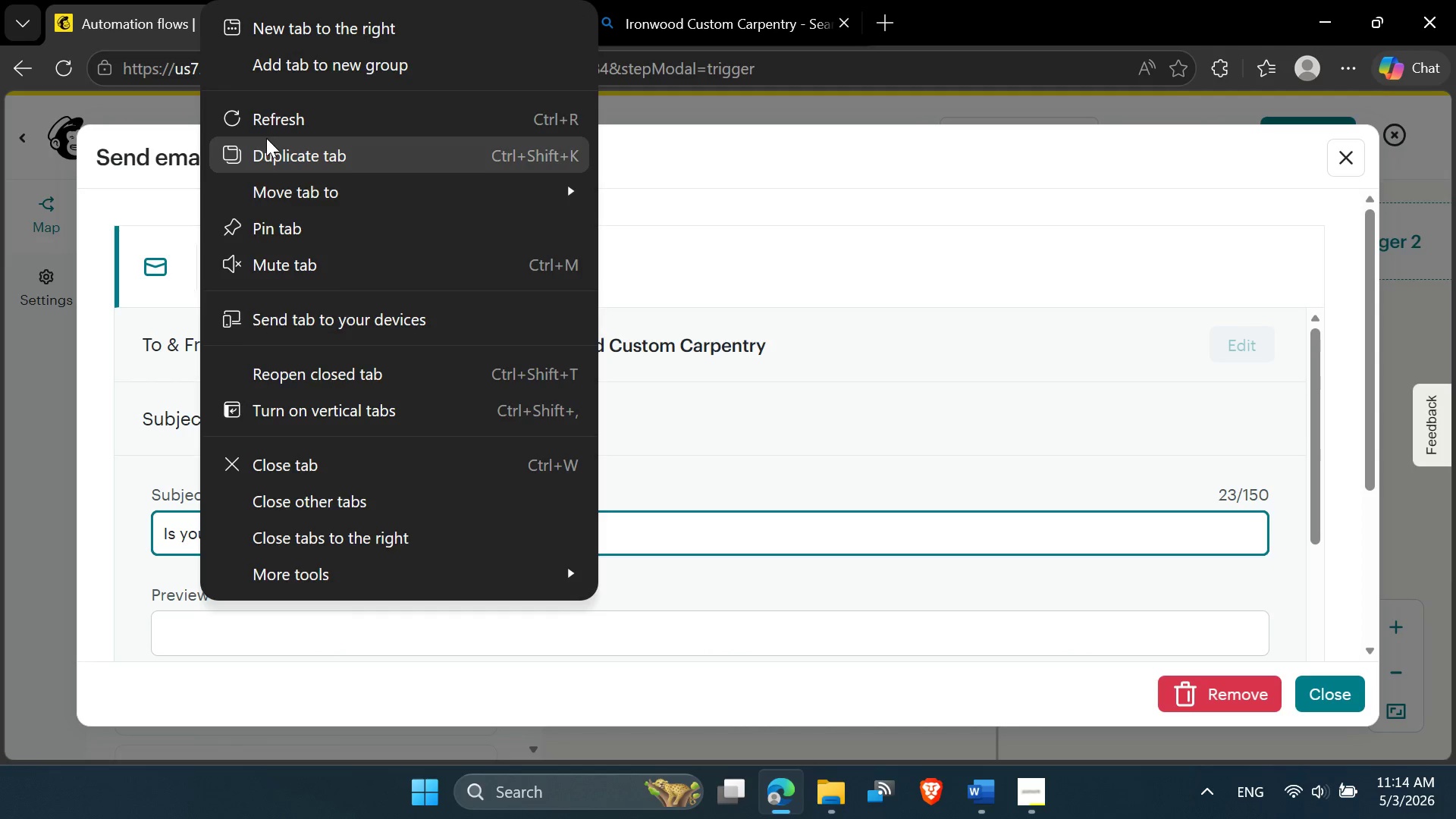 
left_click([269, 142])
 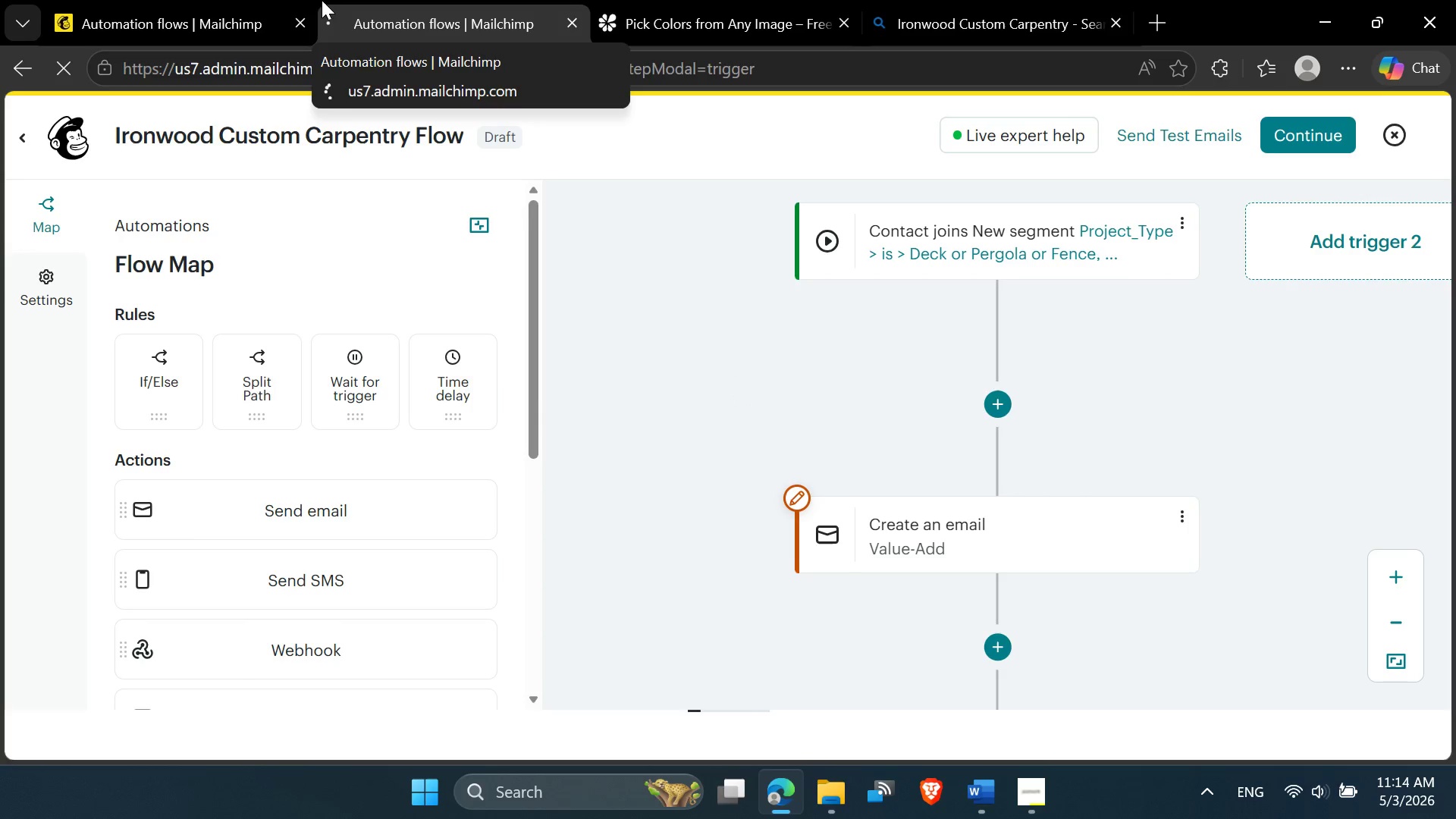 
wait(14.02)
 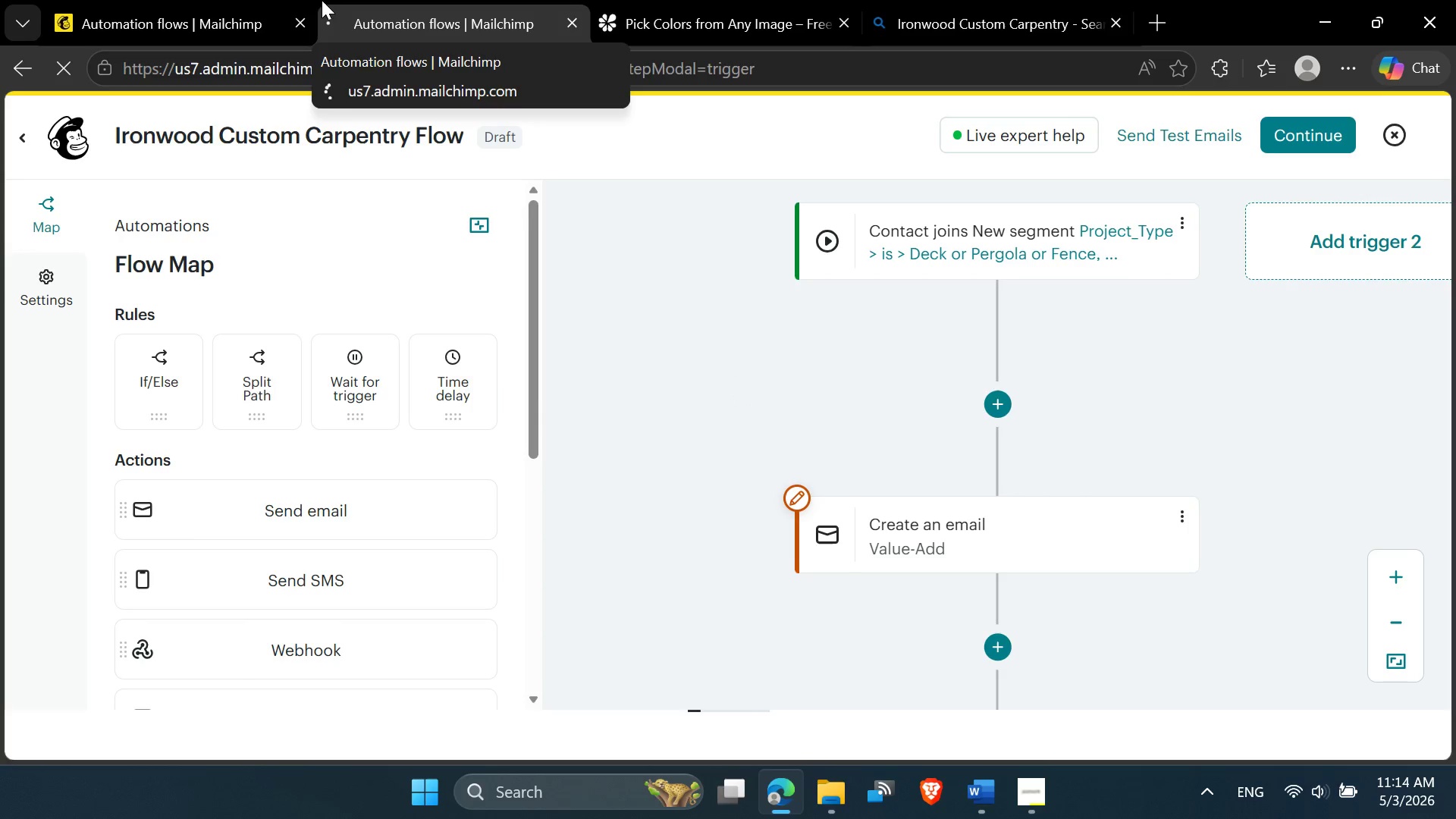 
left_click([681, 325])
 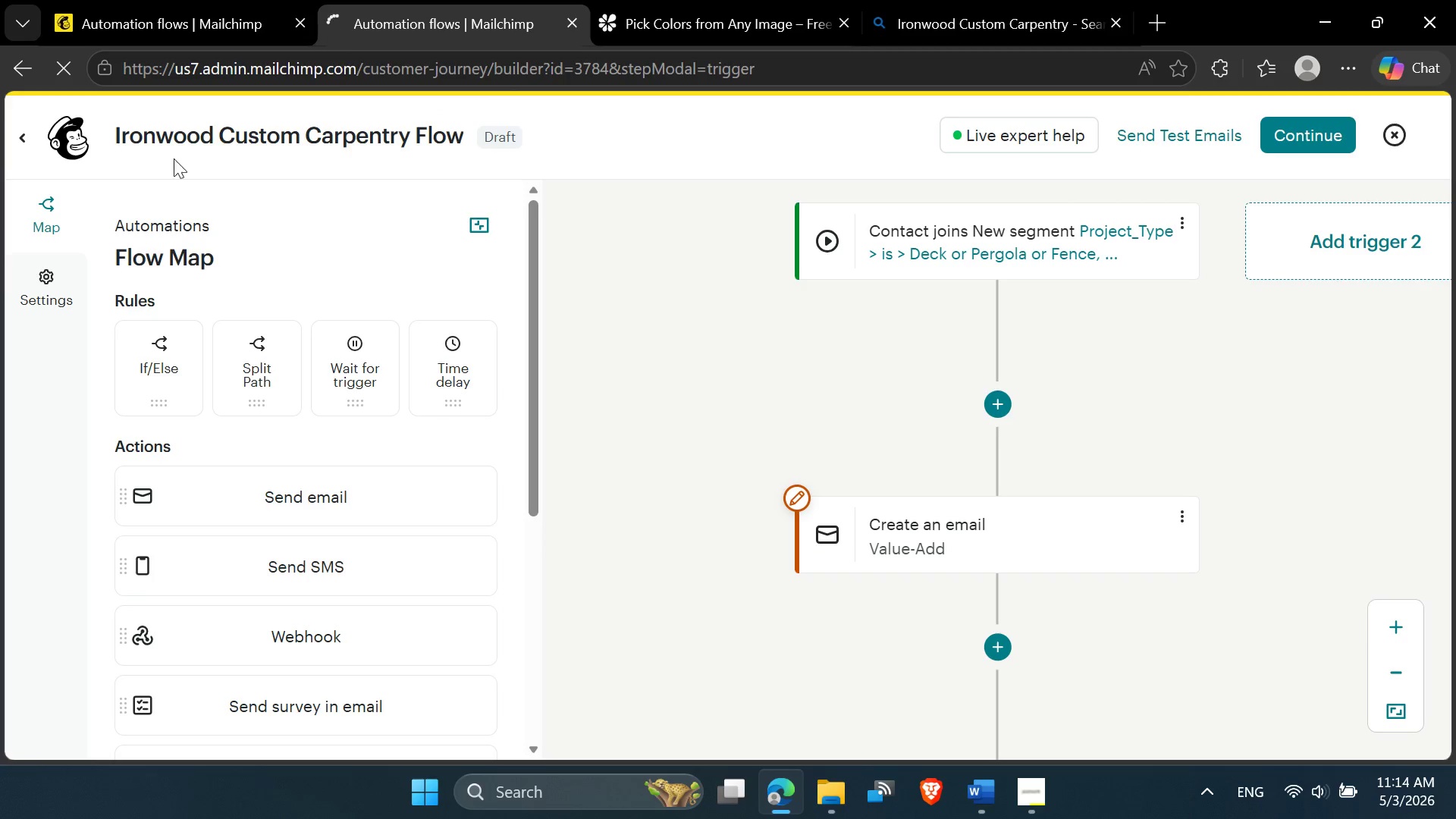 
left_click([35, 139])
 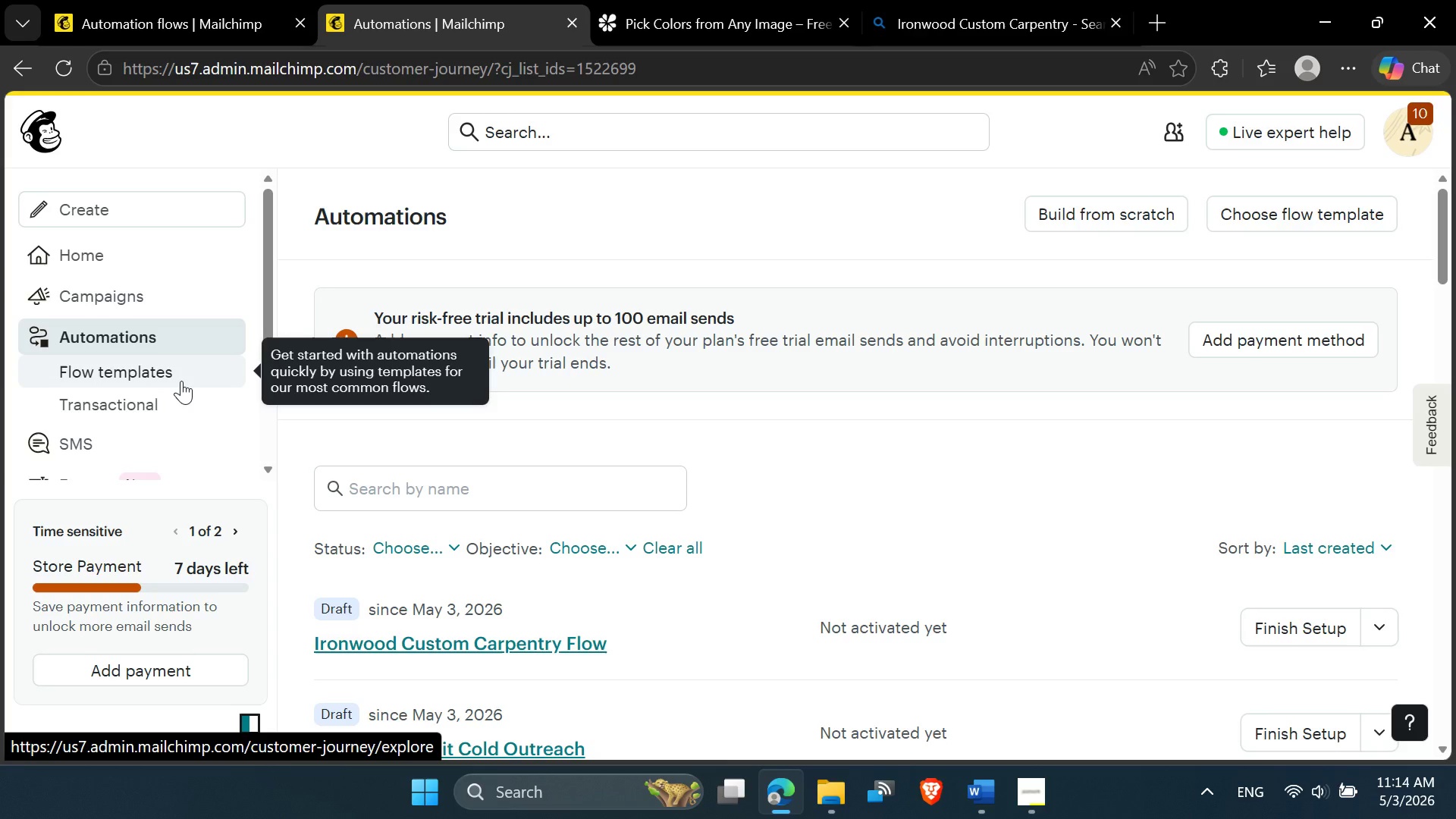 
wait(29.92)
 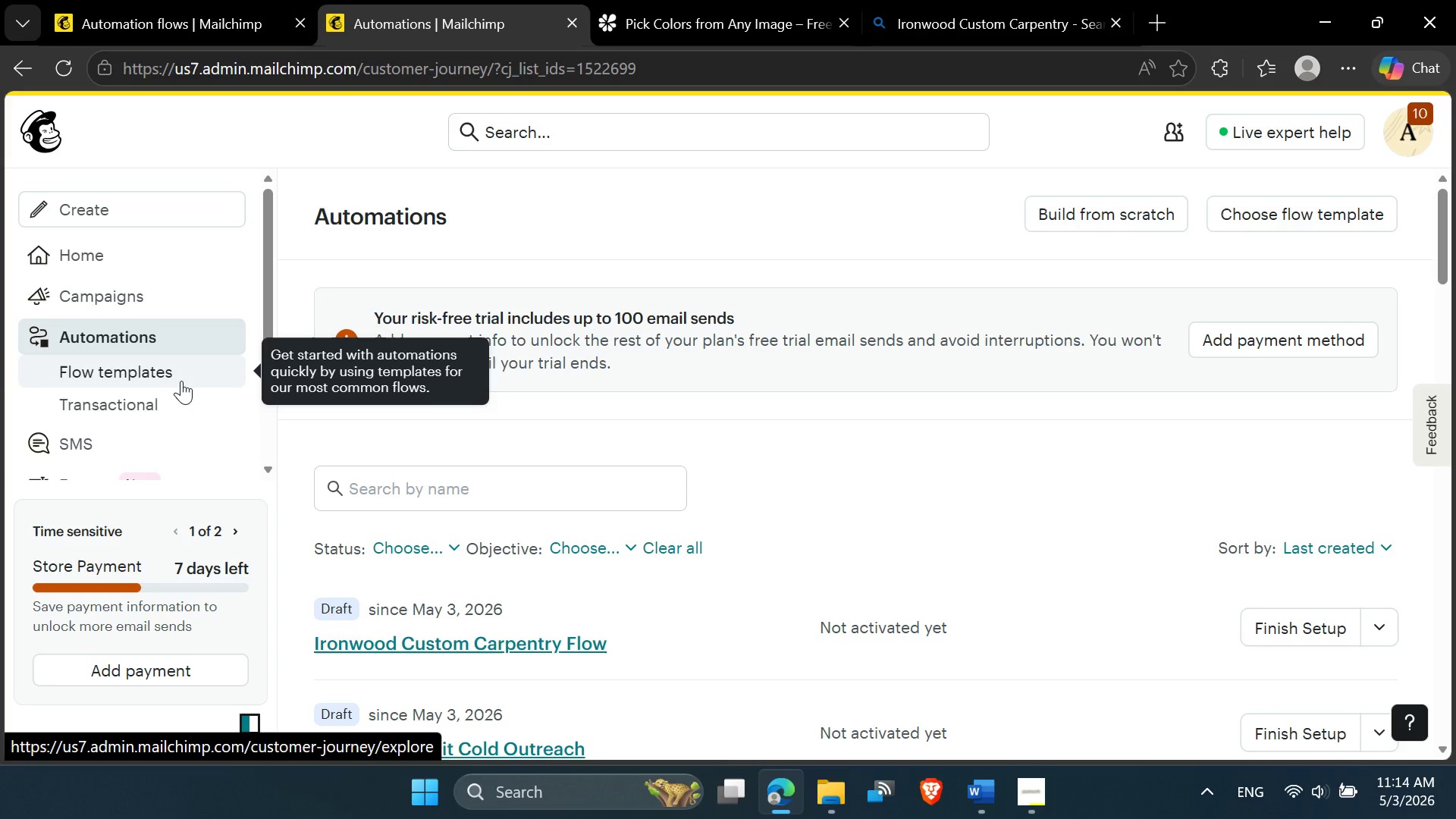 
left_click([362, 394])
 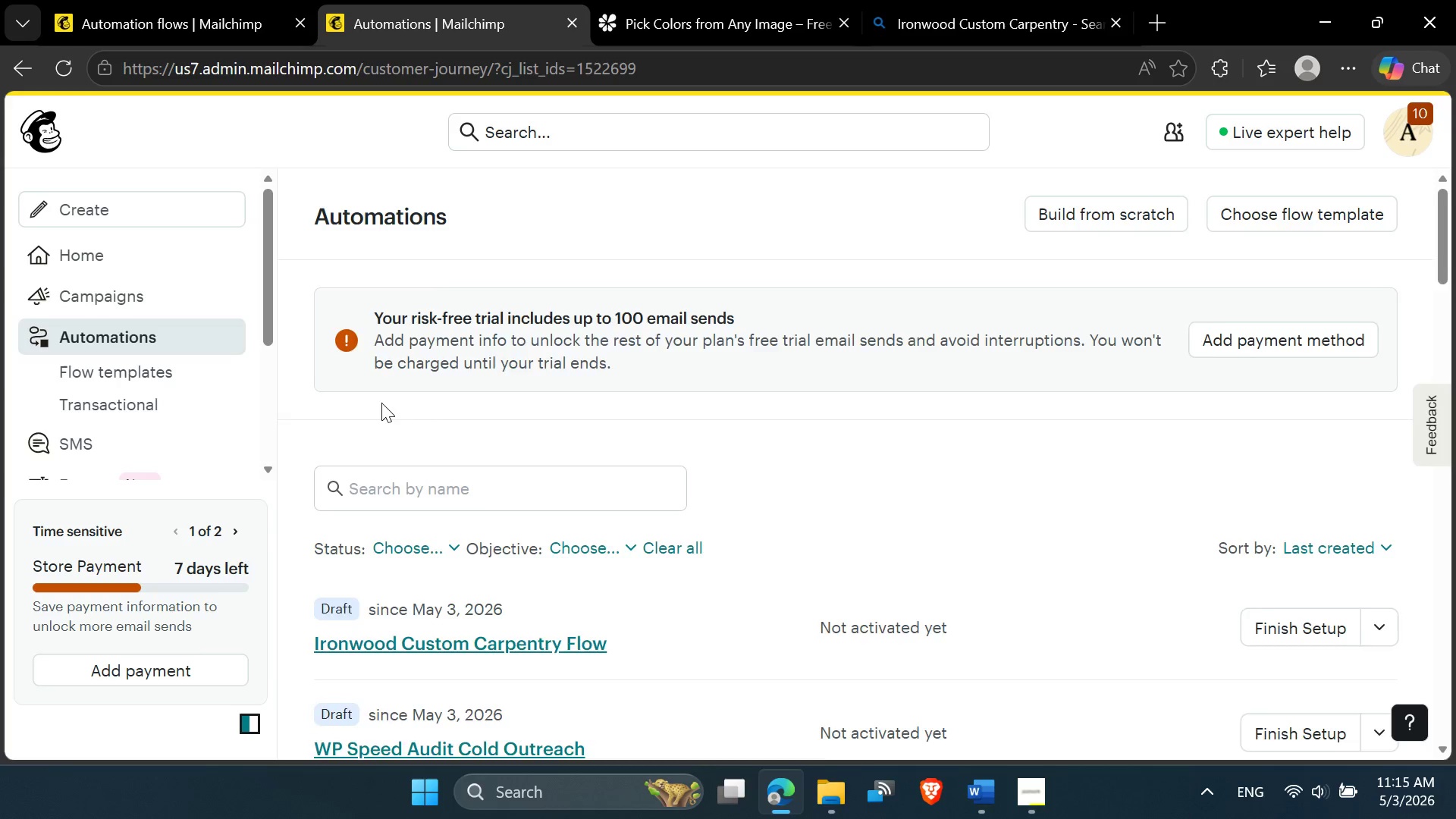 
scroll: coordinate [381, 403], scroll_direction: down, amount: 1.0
 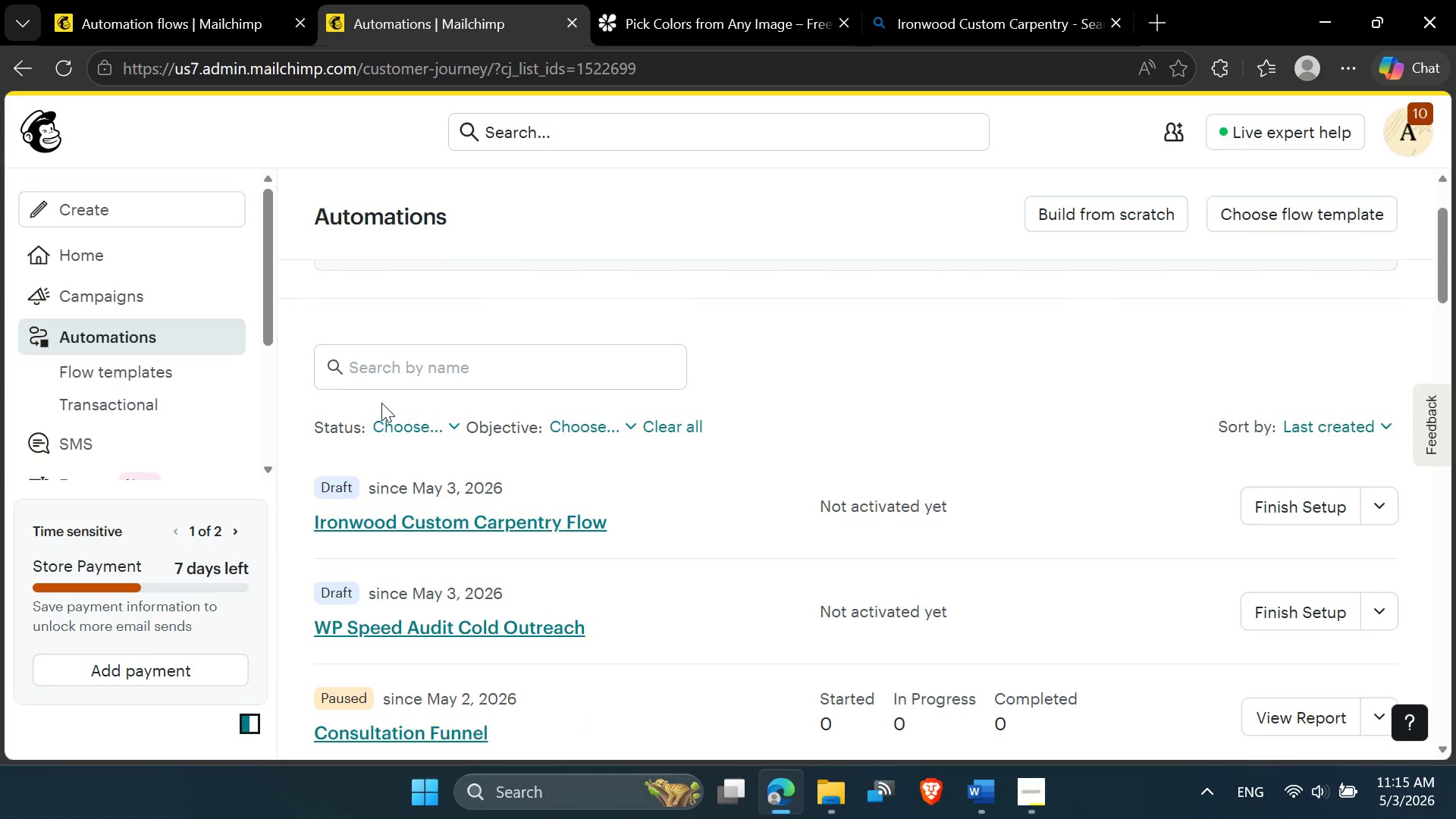 
scroll: coordinate [381, 403], scroll_direction: none, amount: 0.0
 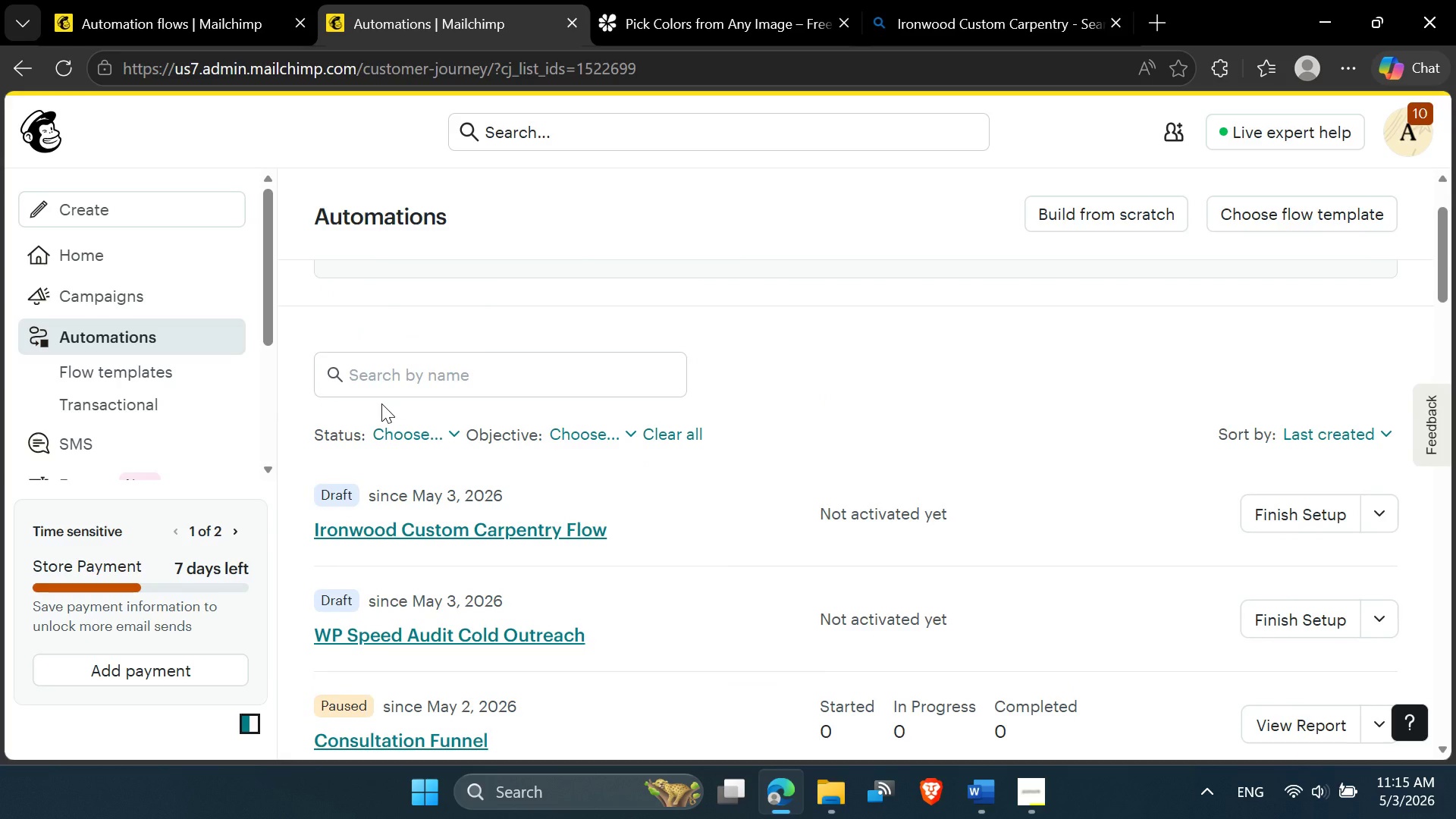 
scroll: coordinate [146, 375], scroll_direction: down, amount: 2.0
 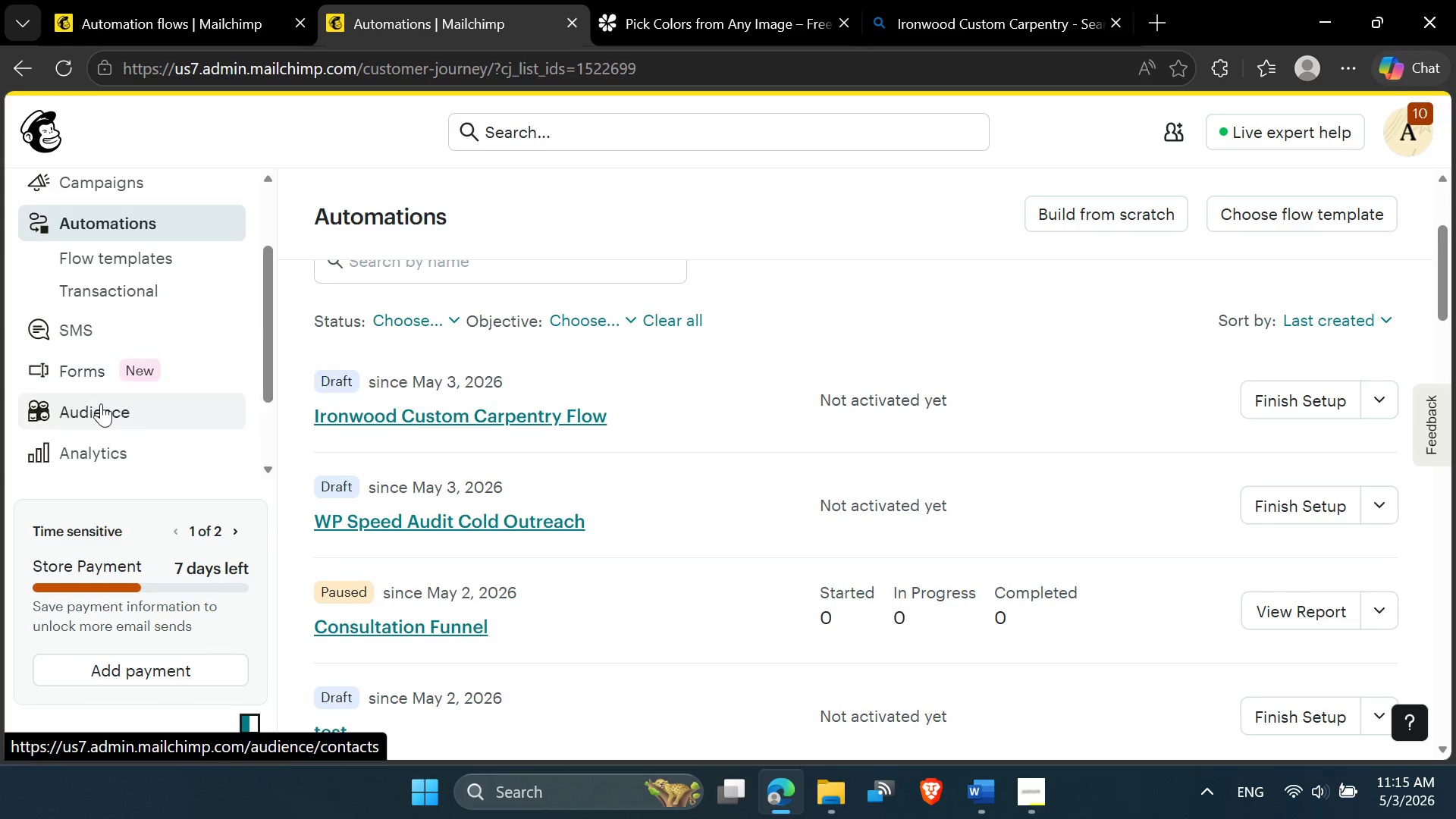 
left_click([101, 405])
 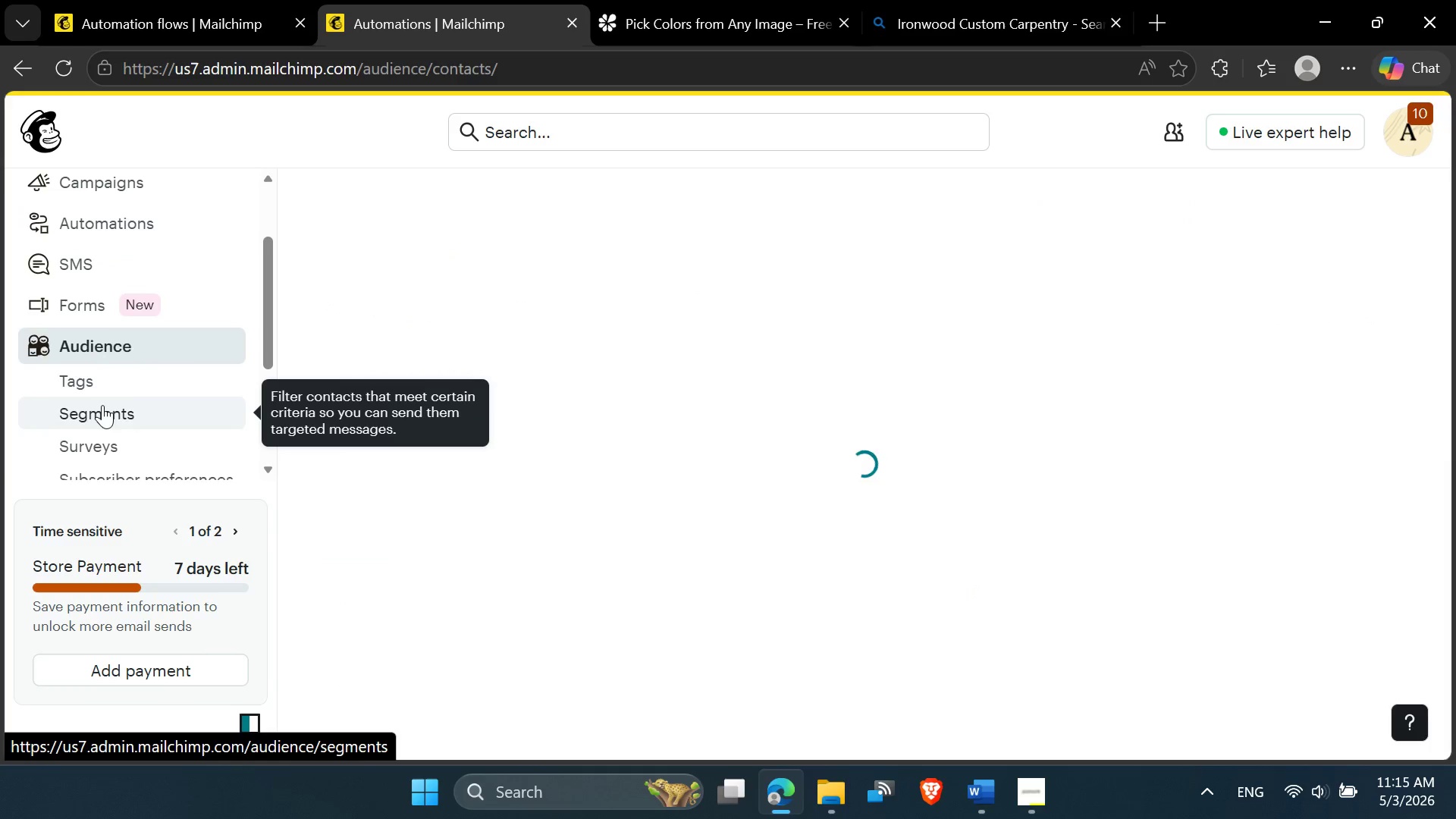 
mouse_move([193, 376])
 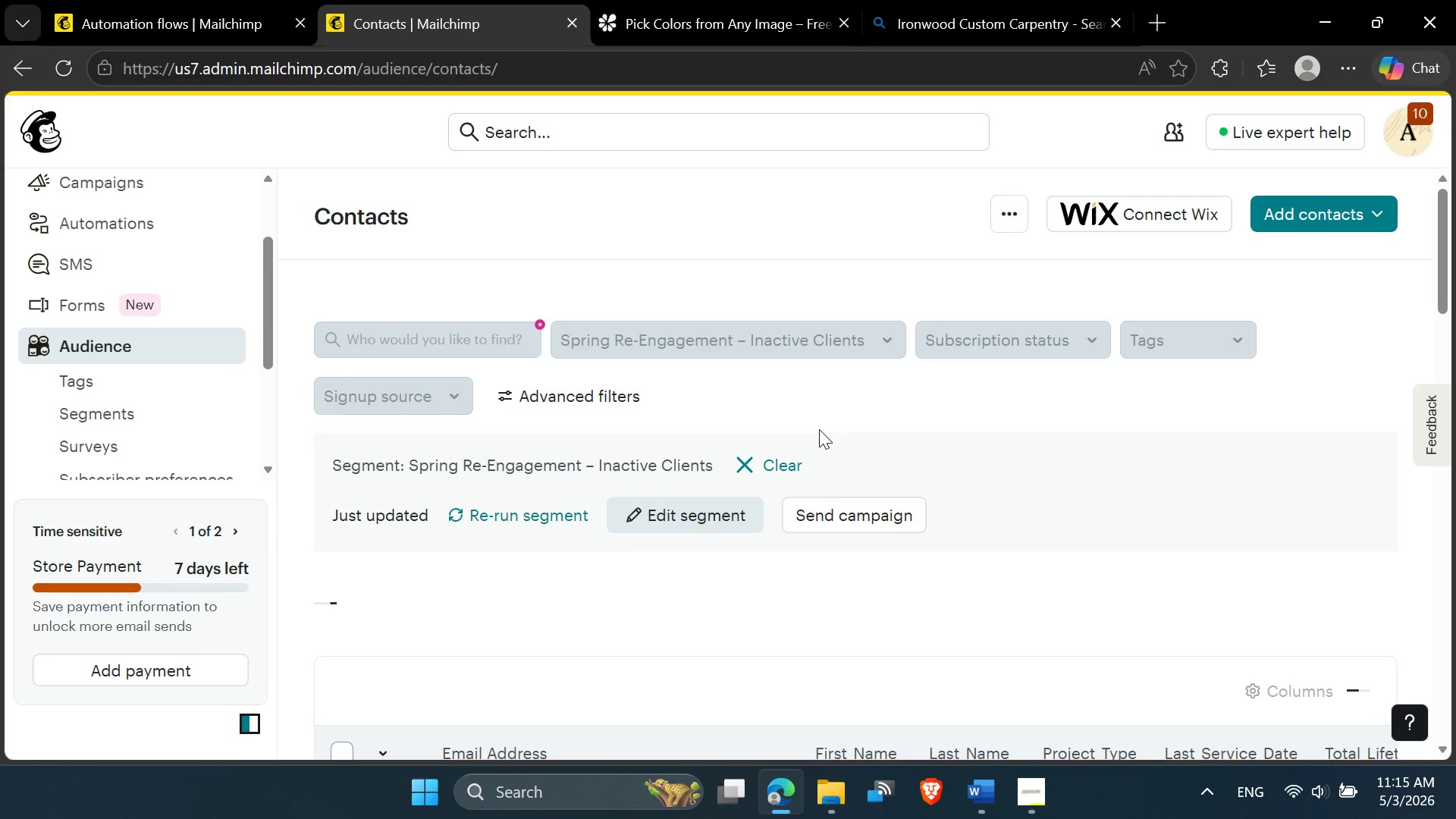 
wait(6.2)
 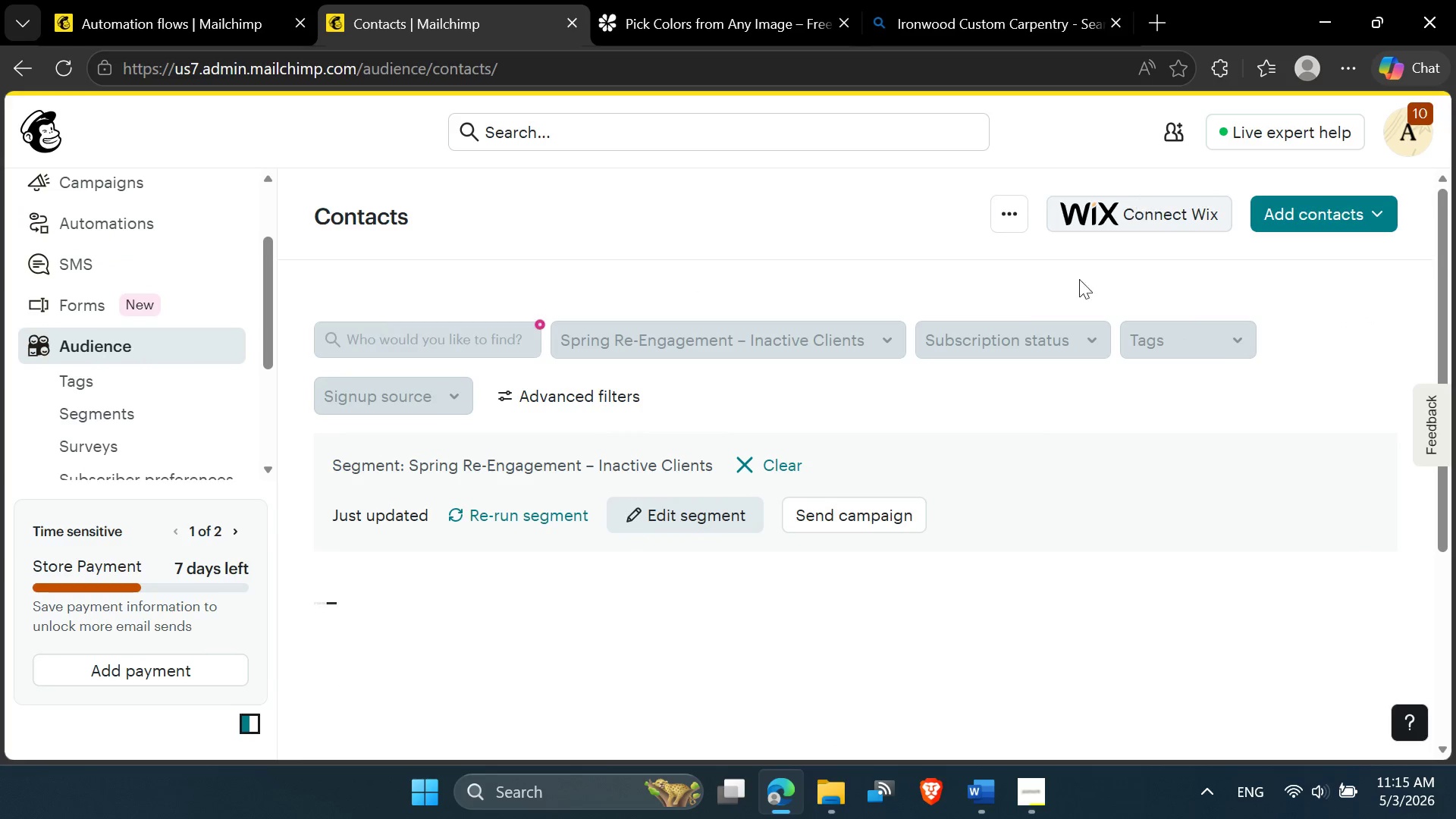 
scroll: coordinate [819, 429], scroll_direction: down, amount: 2.0
 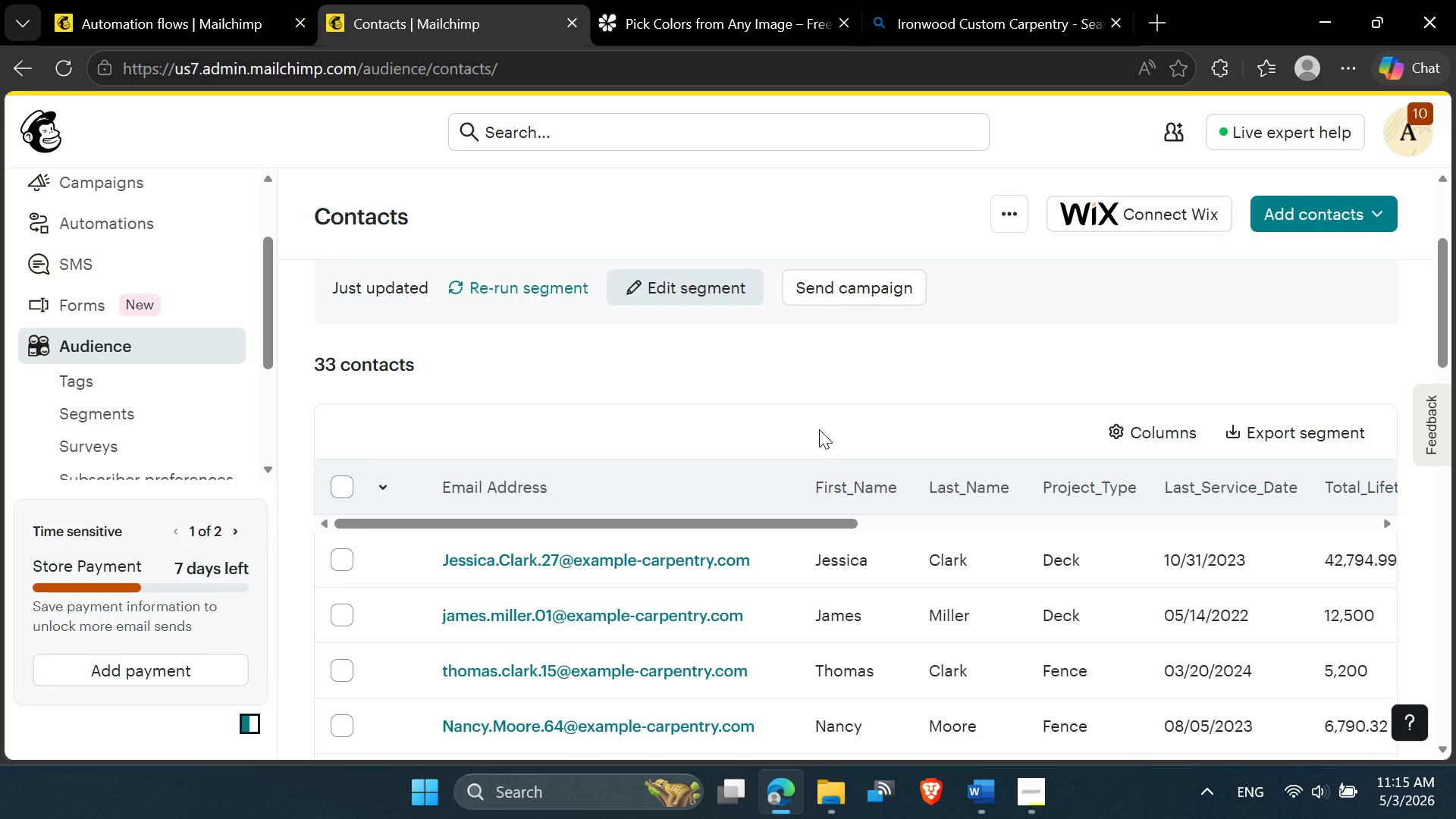 
scroll: coordinate [819, 429], scroll_direction: up, amount: 2.0
 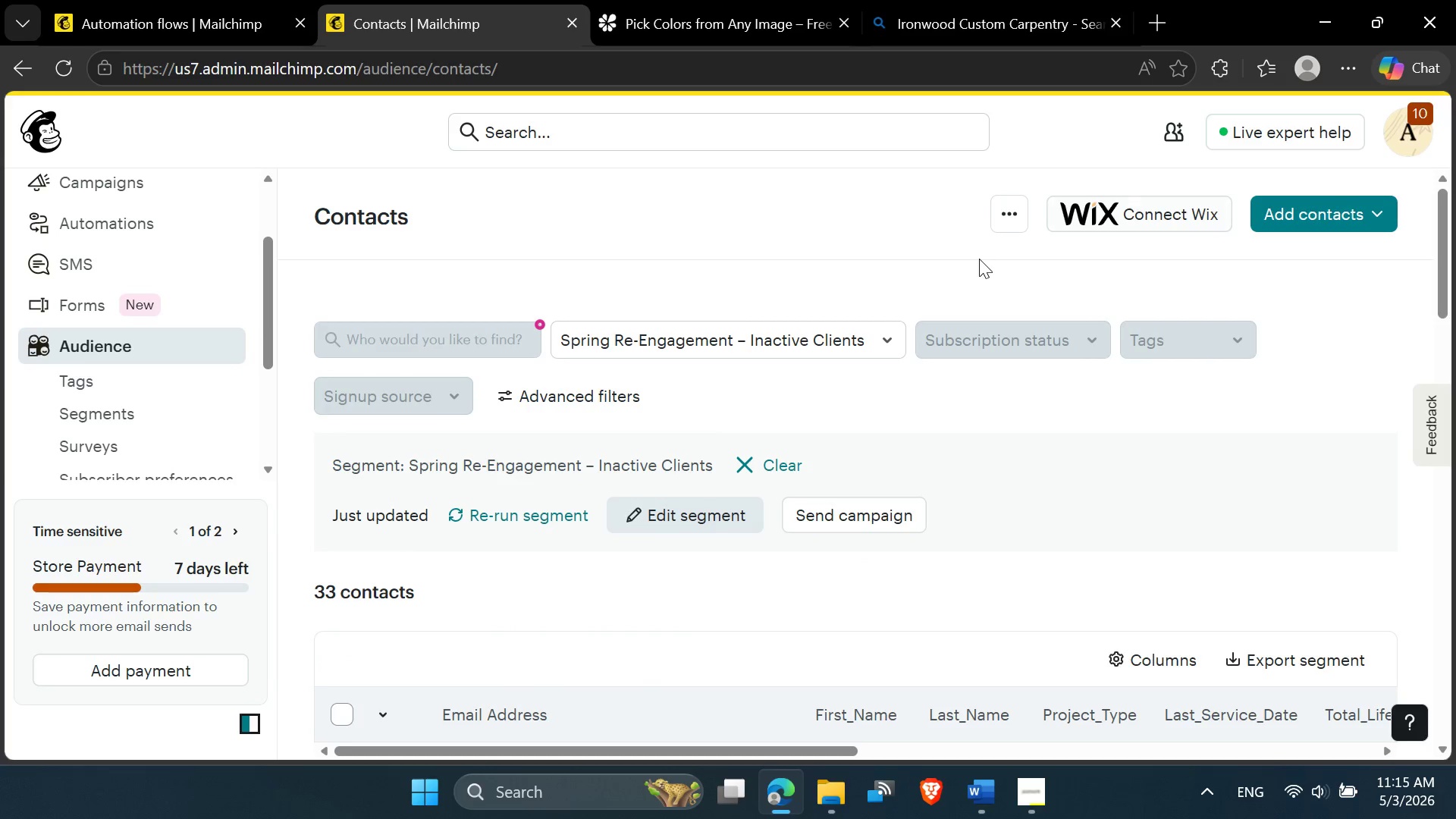 
double_click([989, 209])
 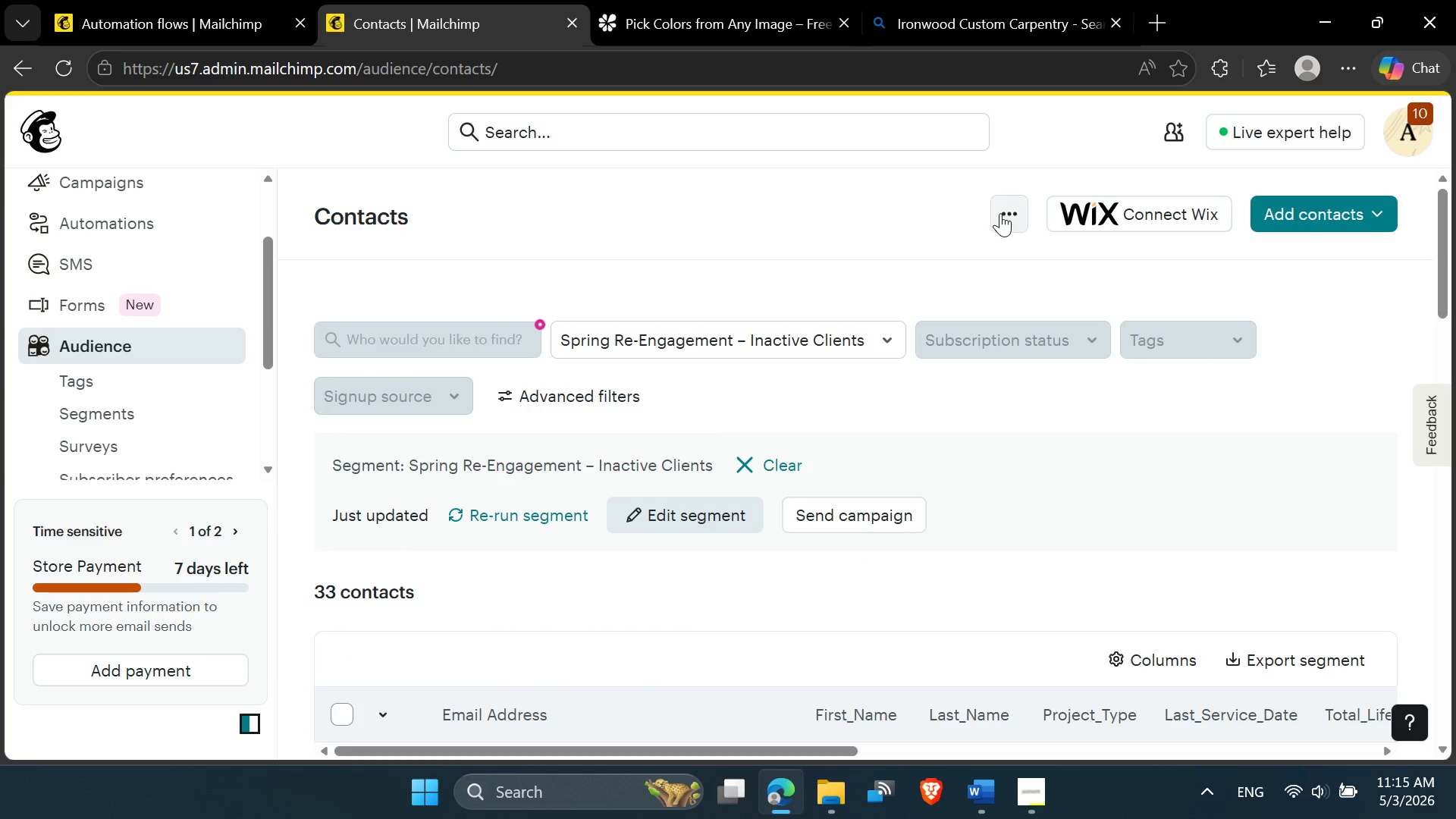 
triple_click([1000, 213])
 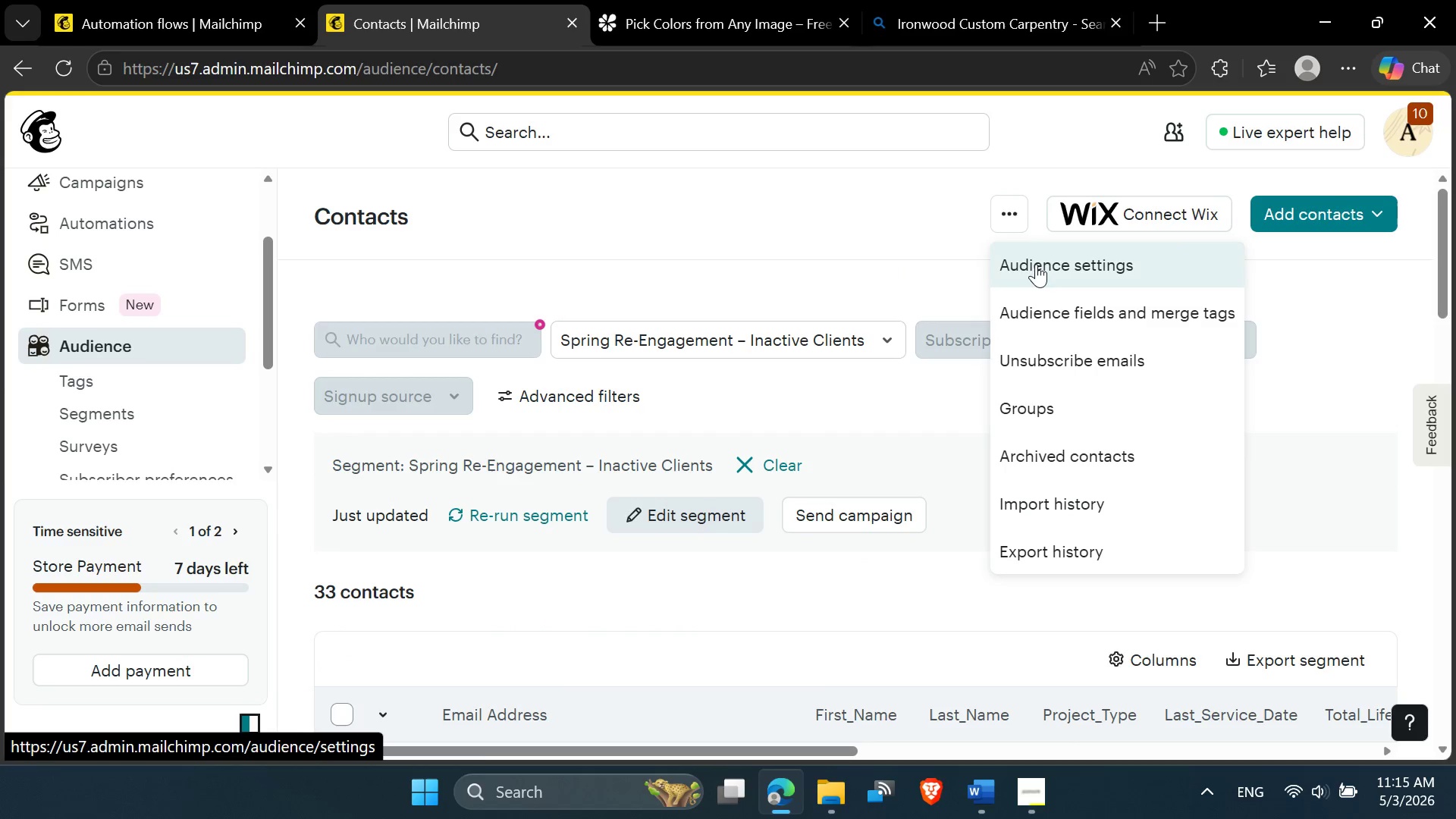 
left_click([1043, 329])
 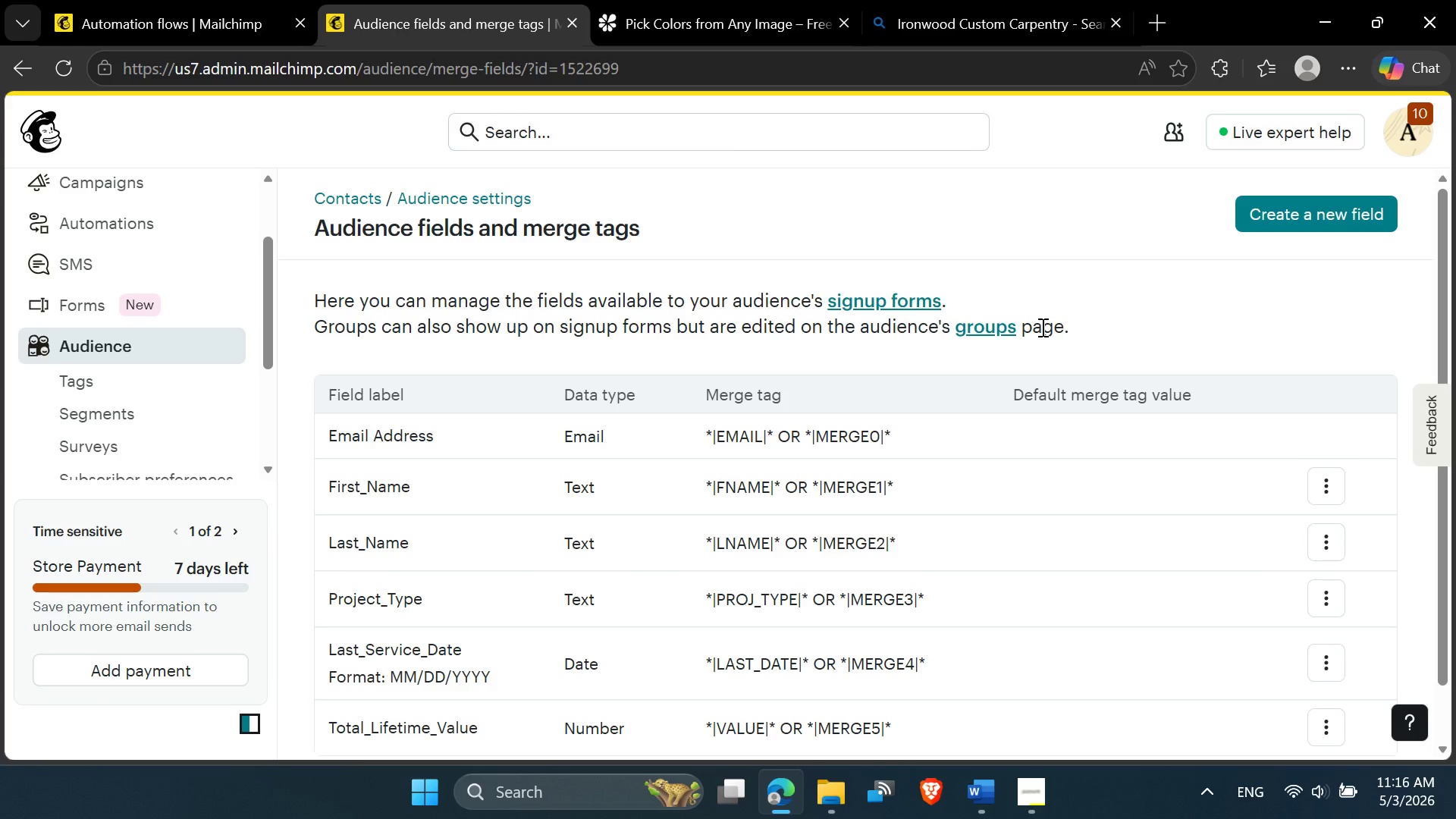 
wait(34.78)
 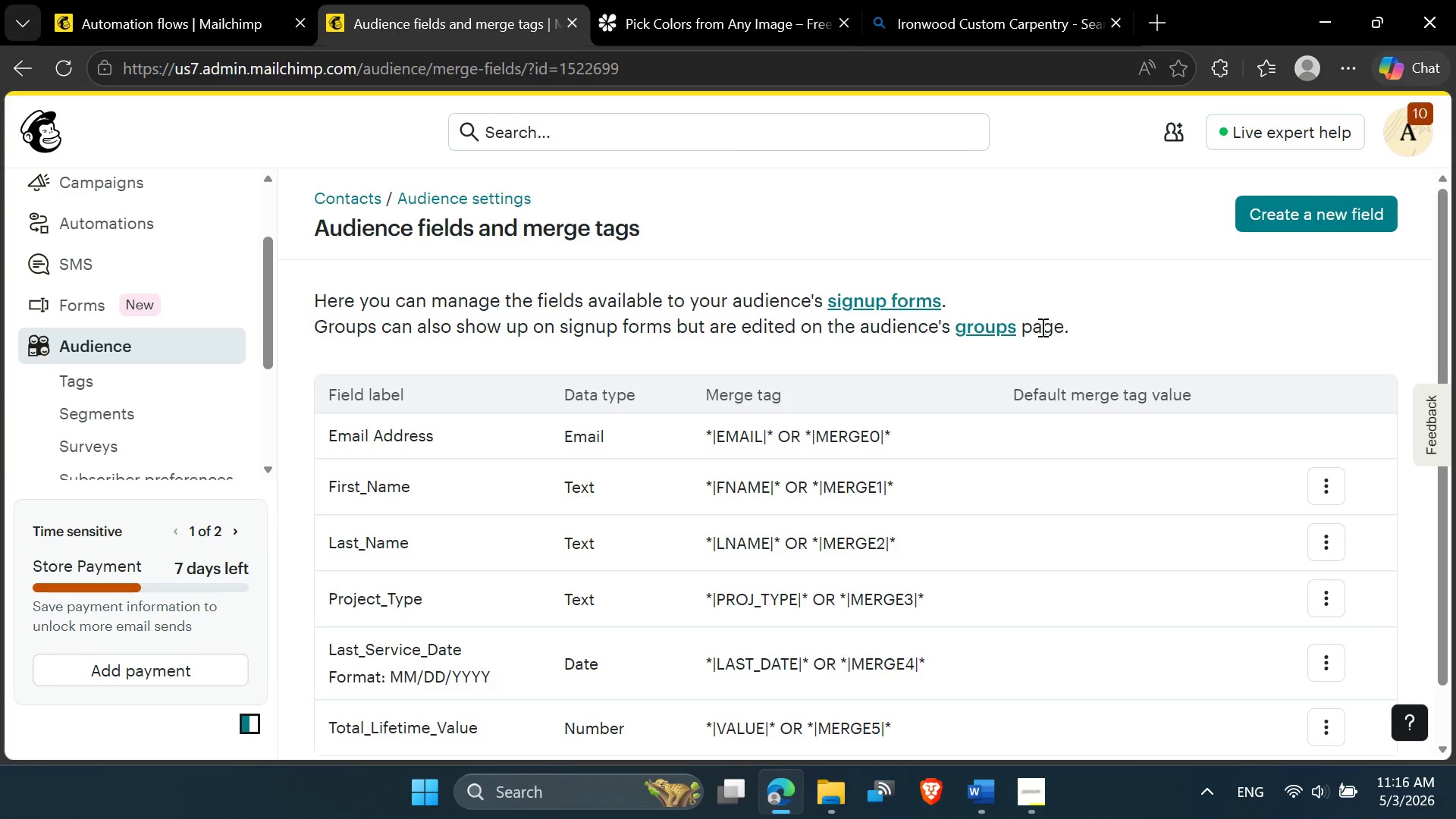 
scroll: coordinate [665, 455], scroll_direction: down, amount: 1.0
 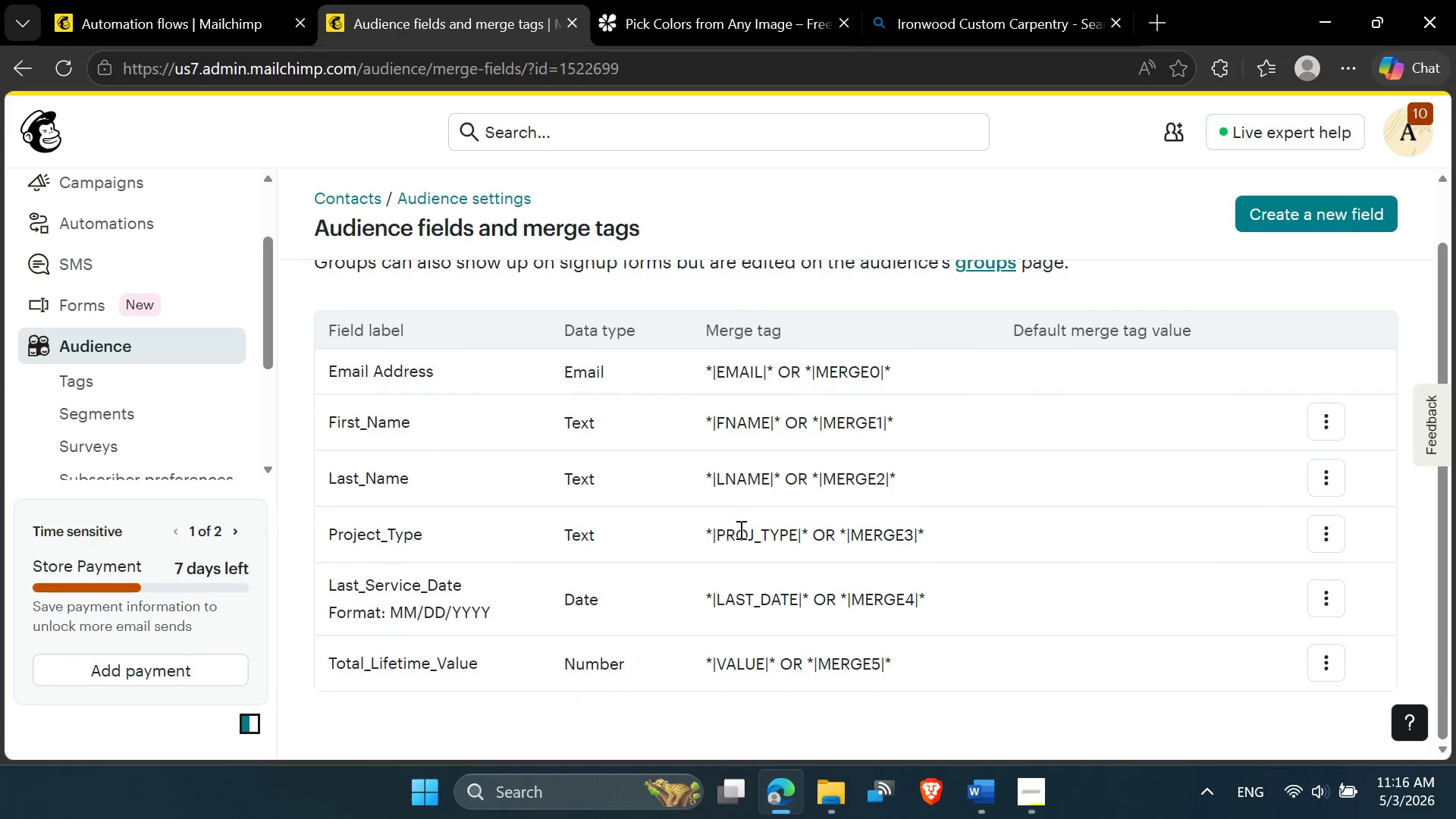 
wait(6.84)
 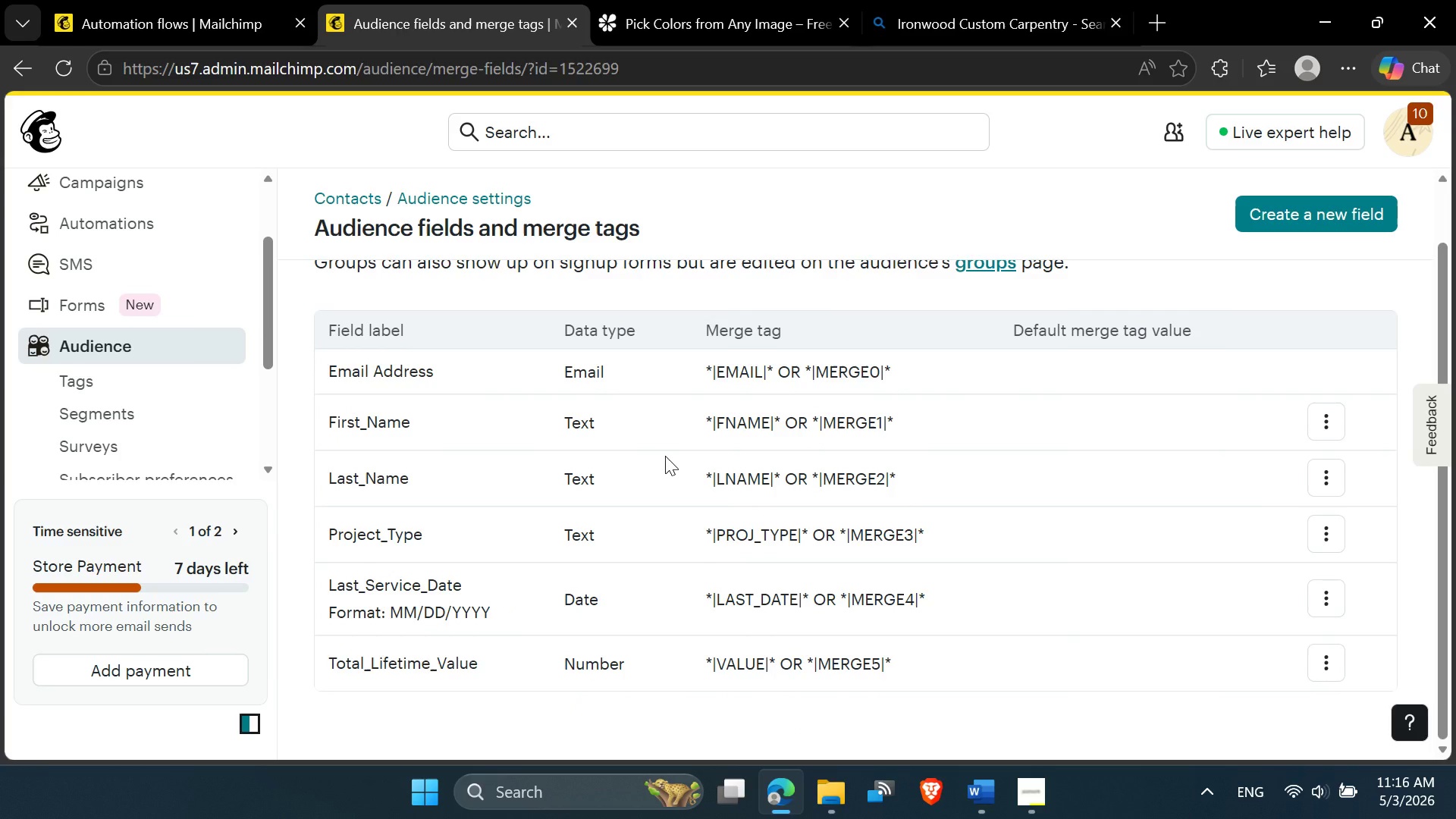 
left_click_drag(start_coordinate=[808, 531], to_coordinate=[708, 533])
 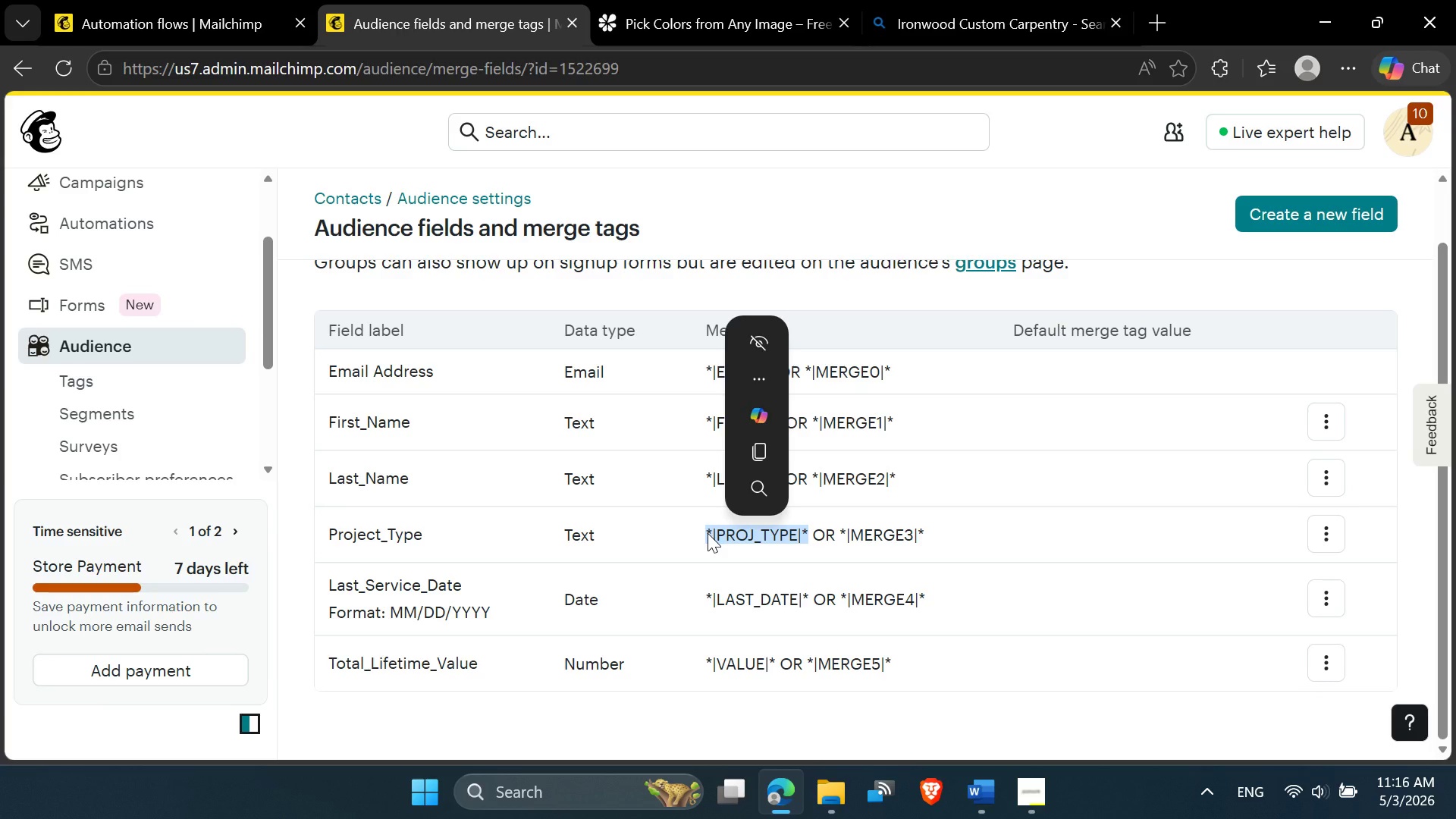 
wait(35.25)
 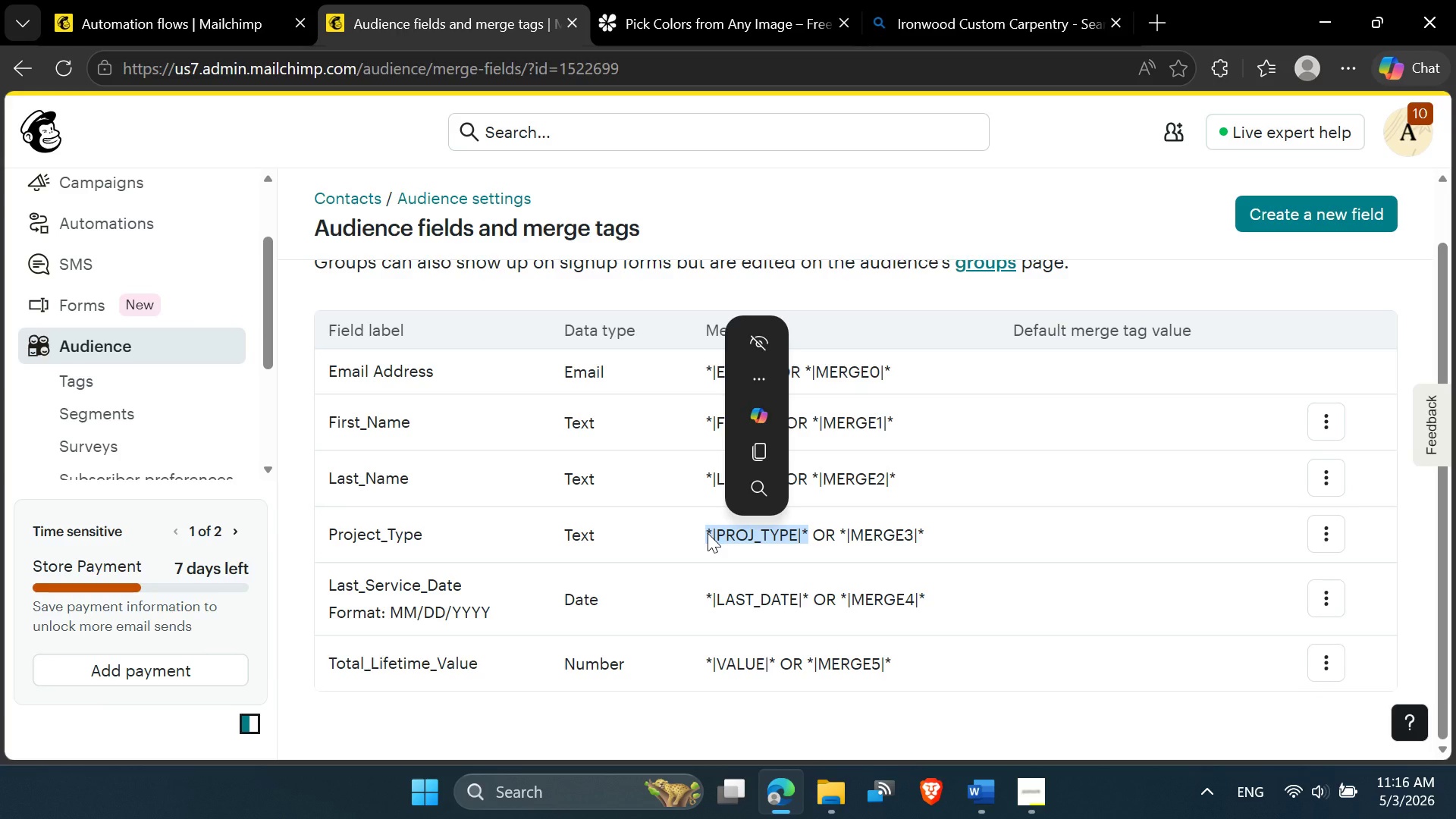 
scroll: coordinate [691, 585], scroll_direction: down, amount: 4.0
 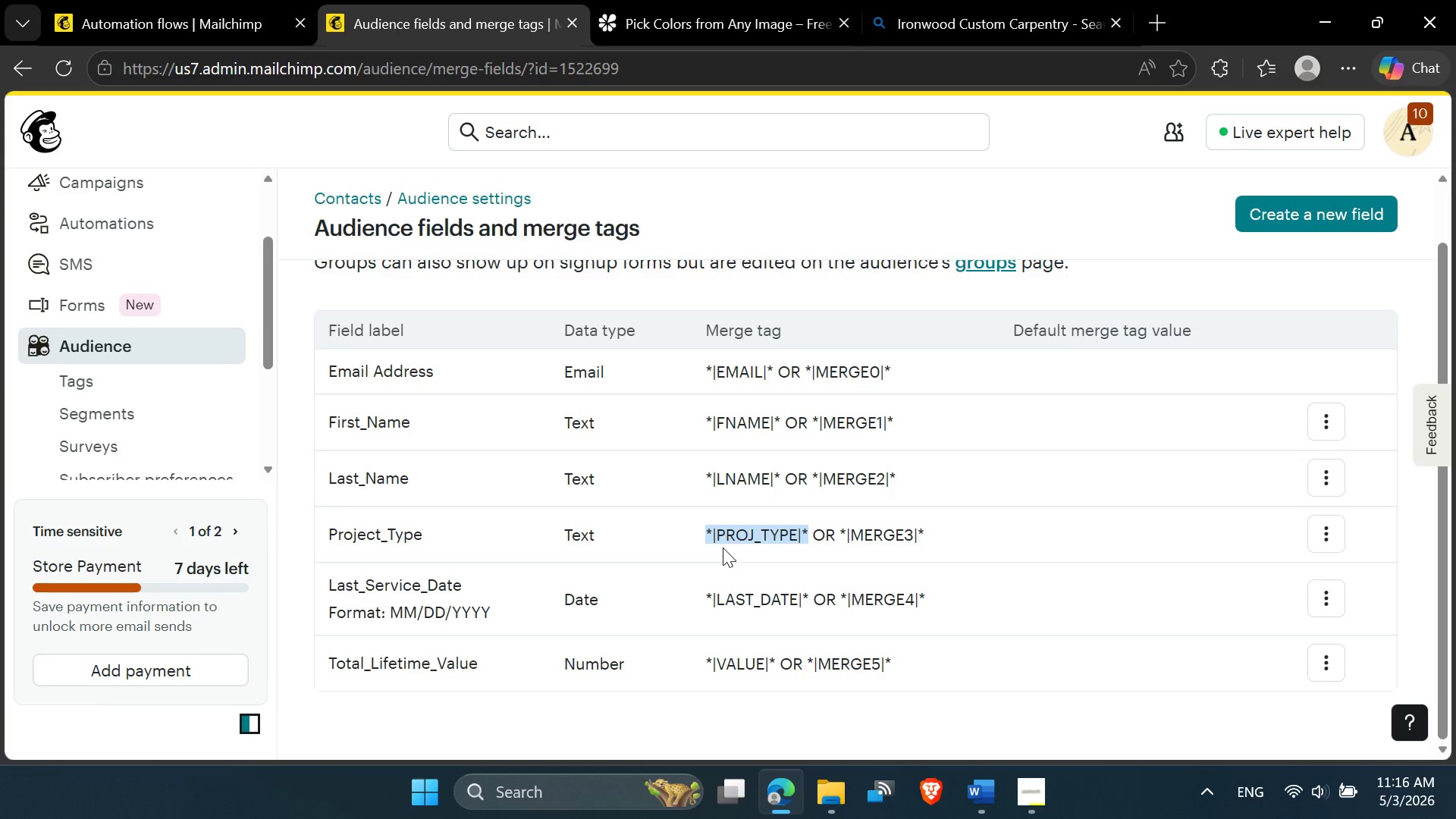 
right_click([740, 524])
 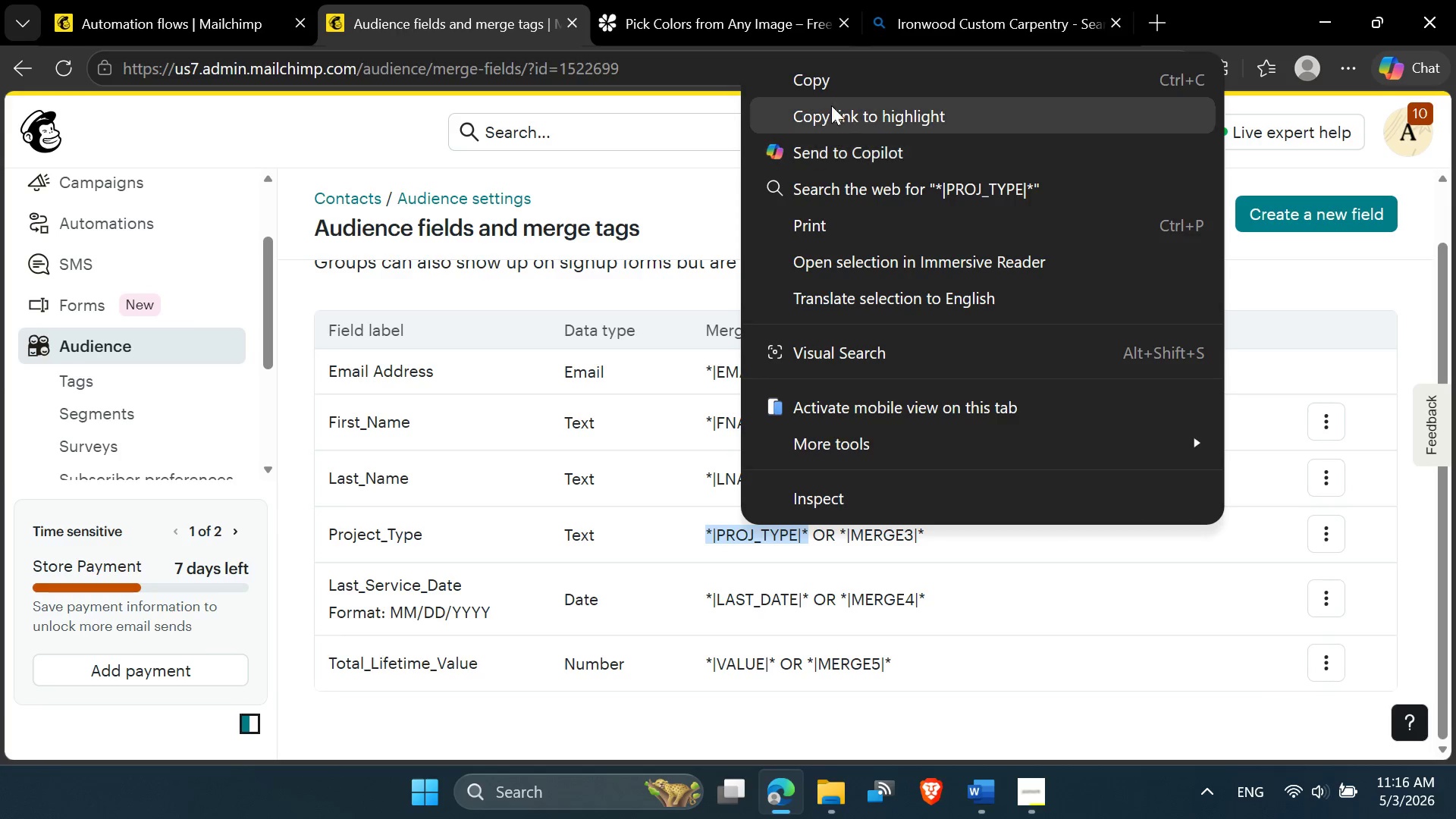 
left_click([829, 75])
 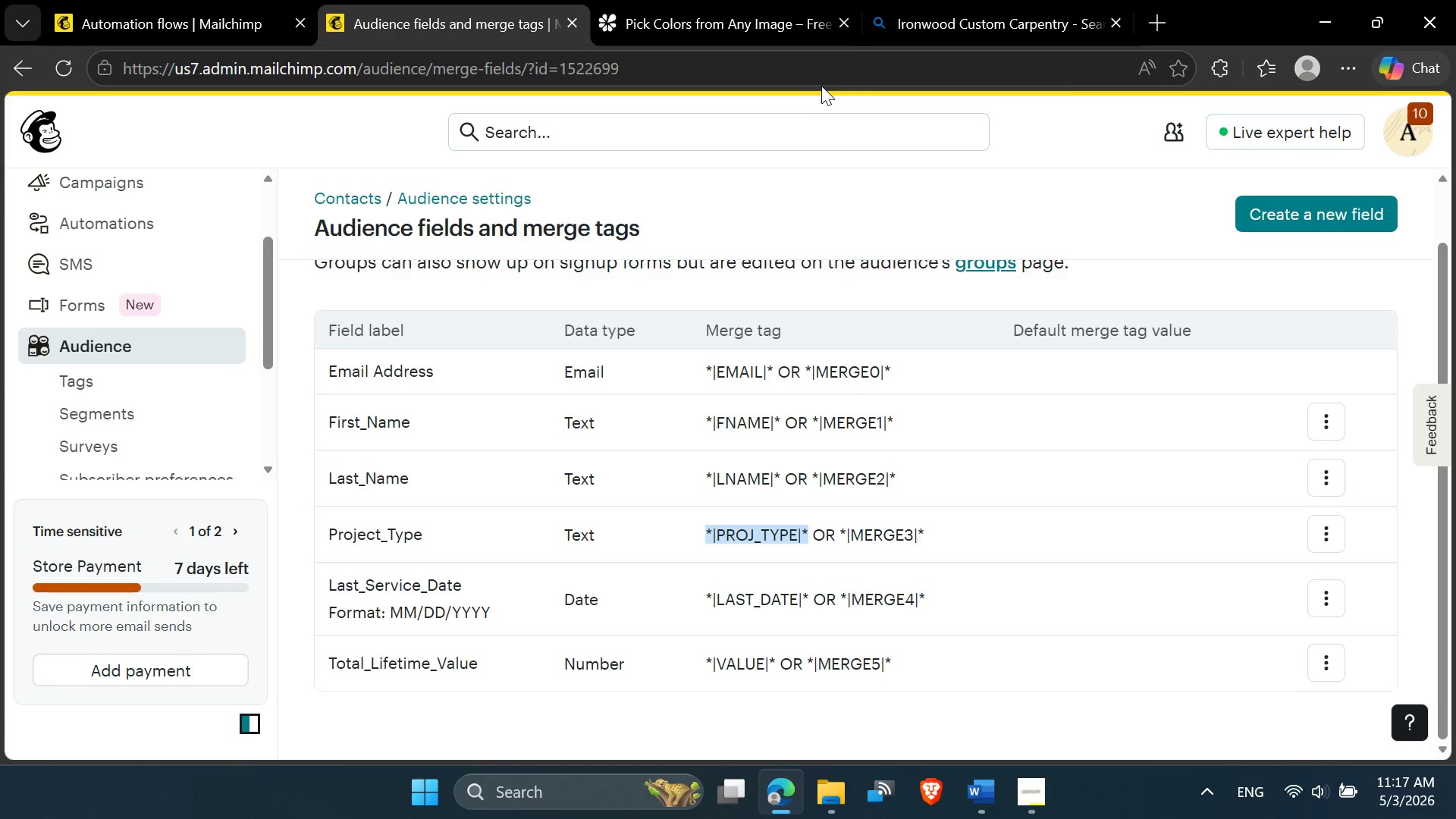 
wait(26.45)
 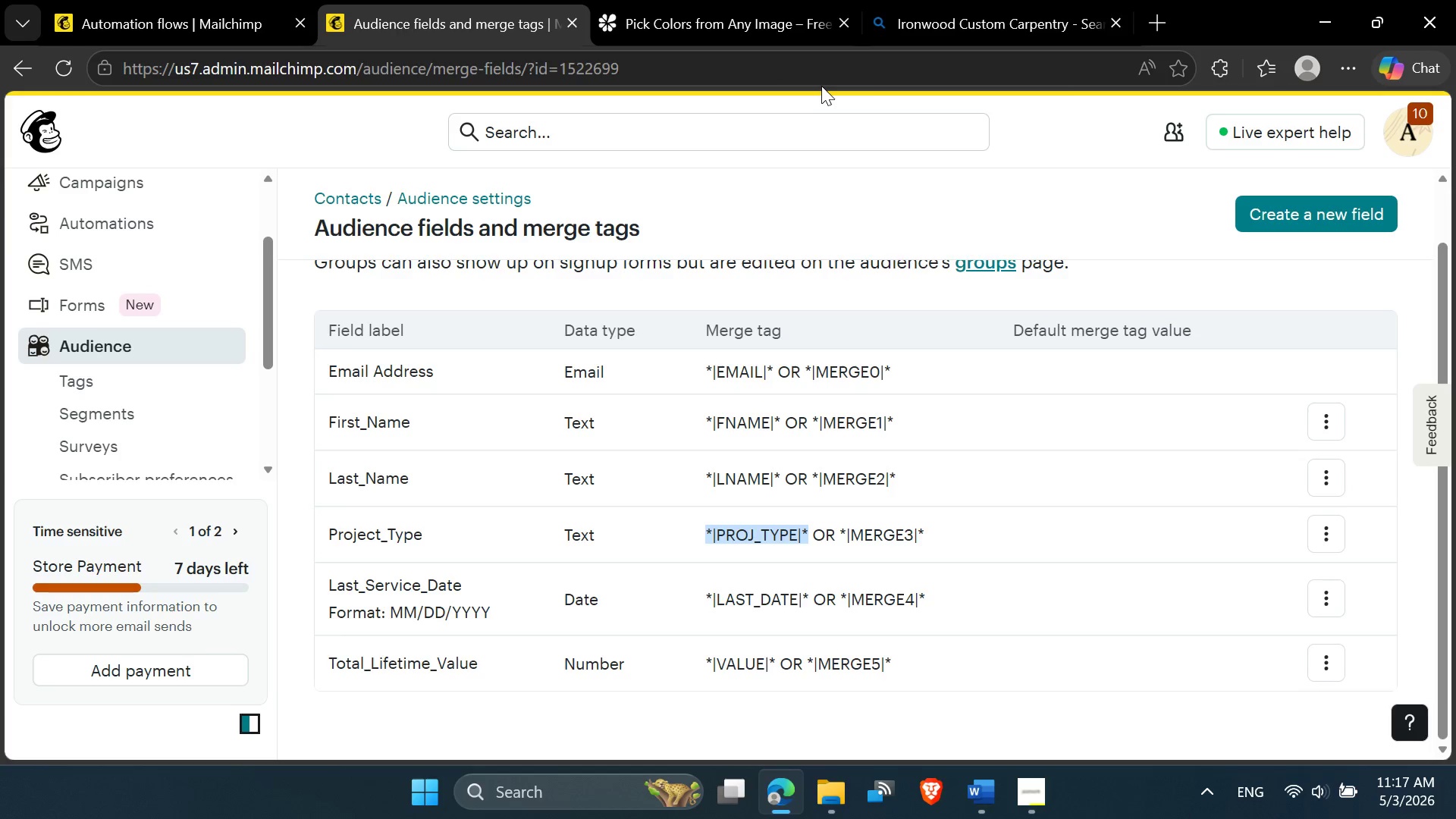 
right_click([727, 536])
 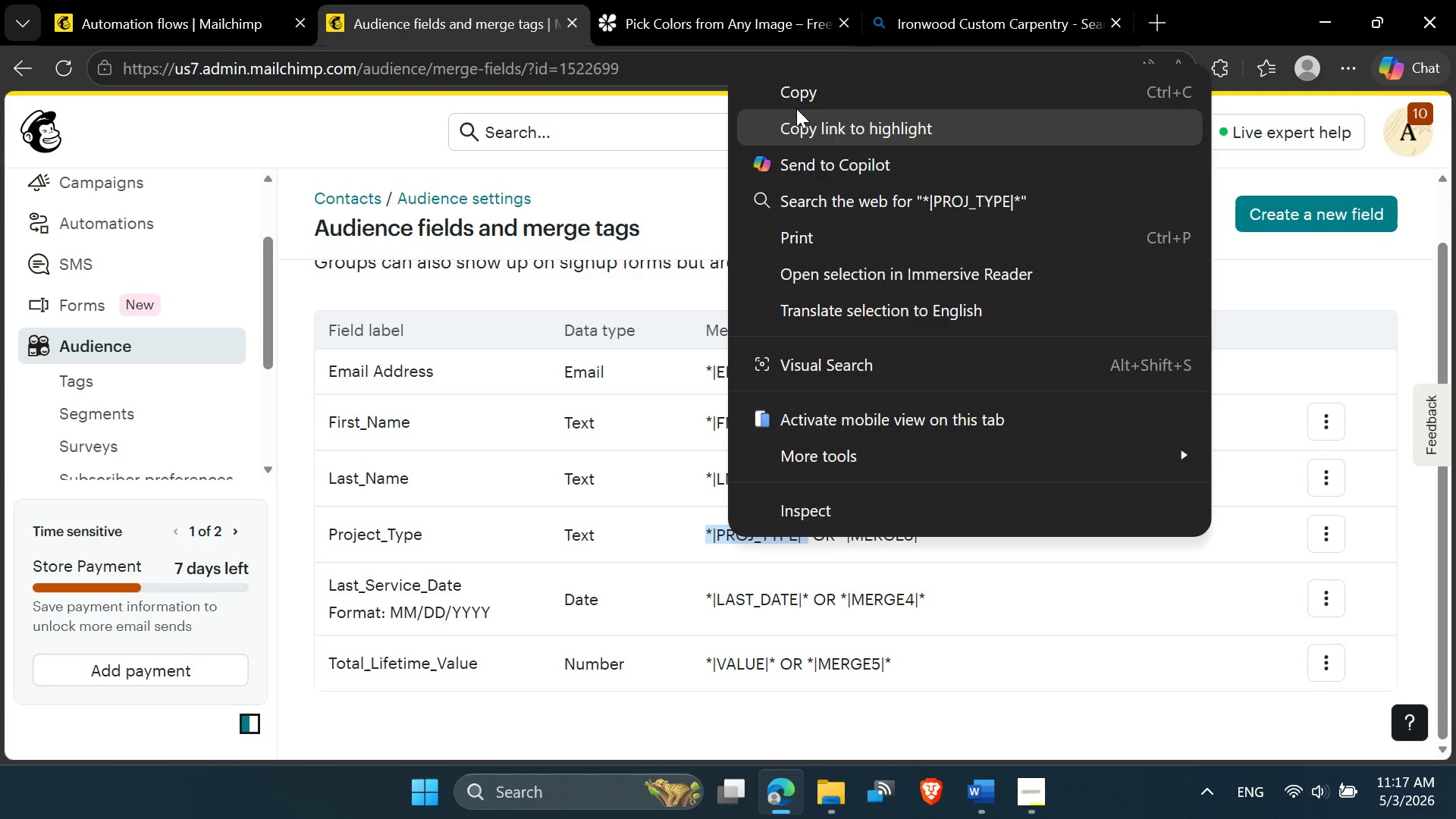 
left_click([796, 96])
 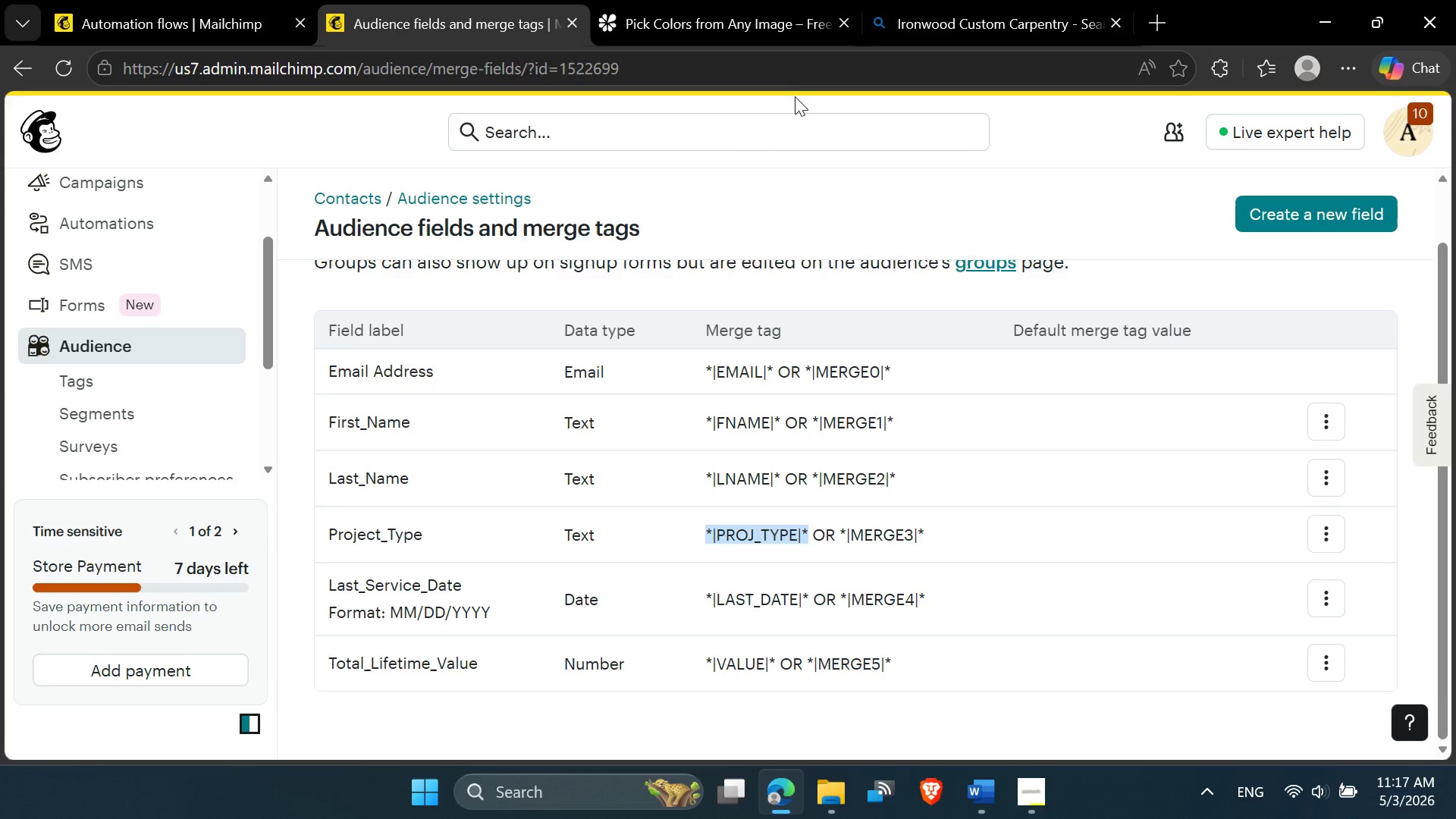 
wait(9.42)
 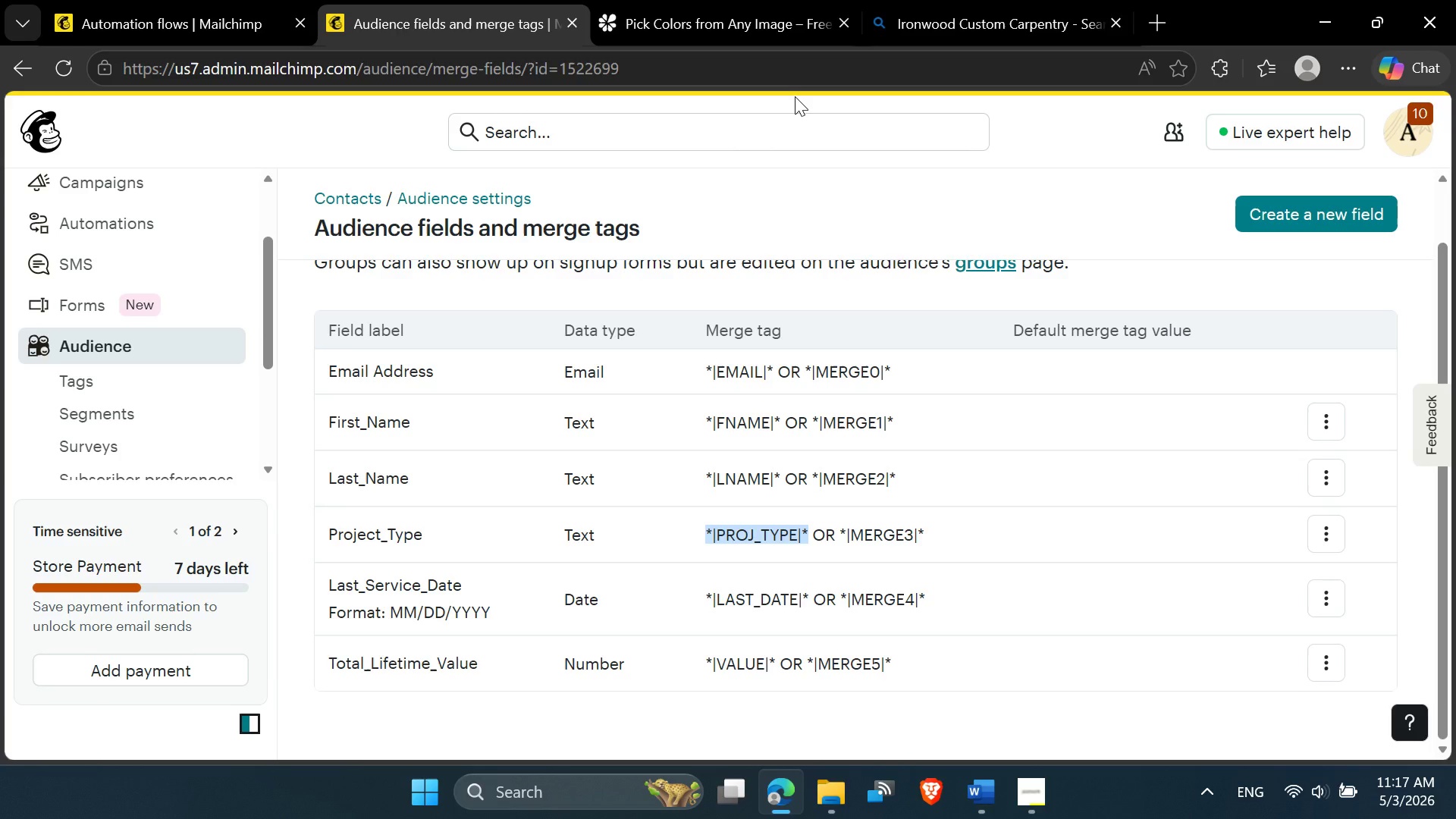 
scroll: coordinate [679, 510], scroll_direction: down, amount: 2.0
 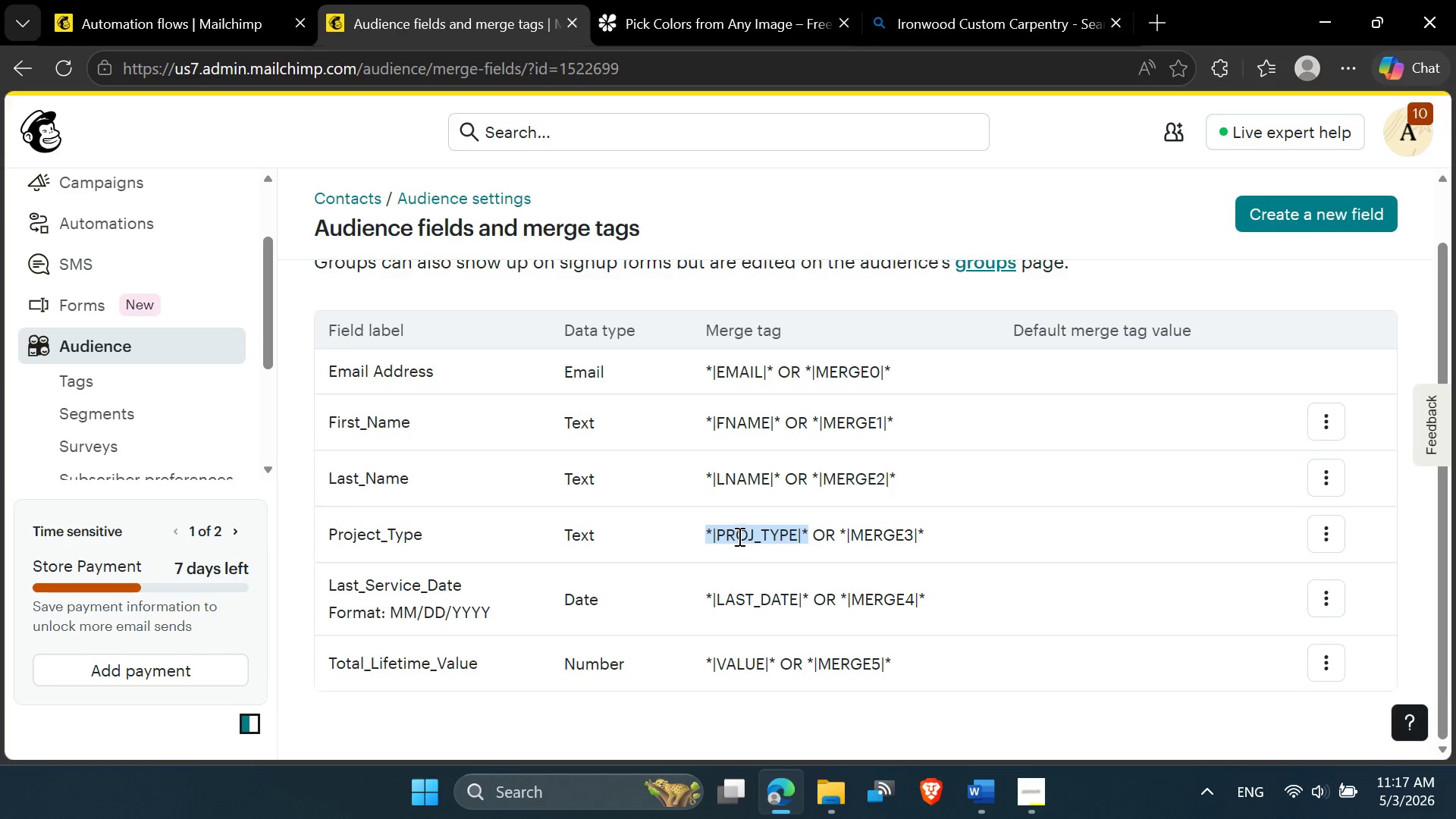 
left_click([738, 535])
 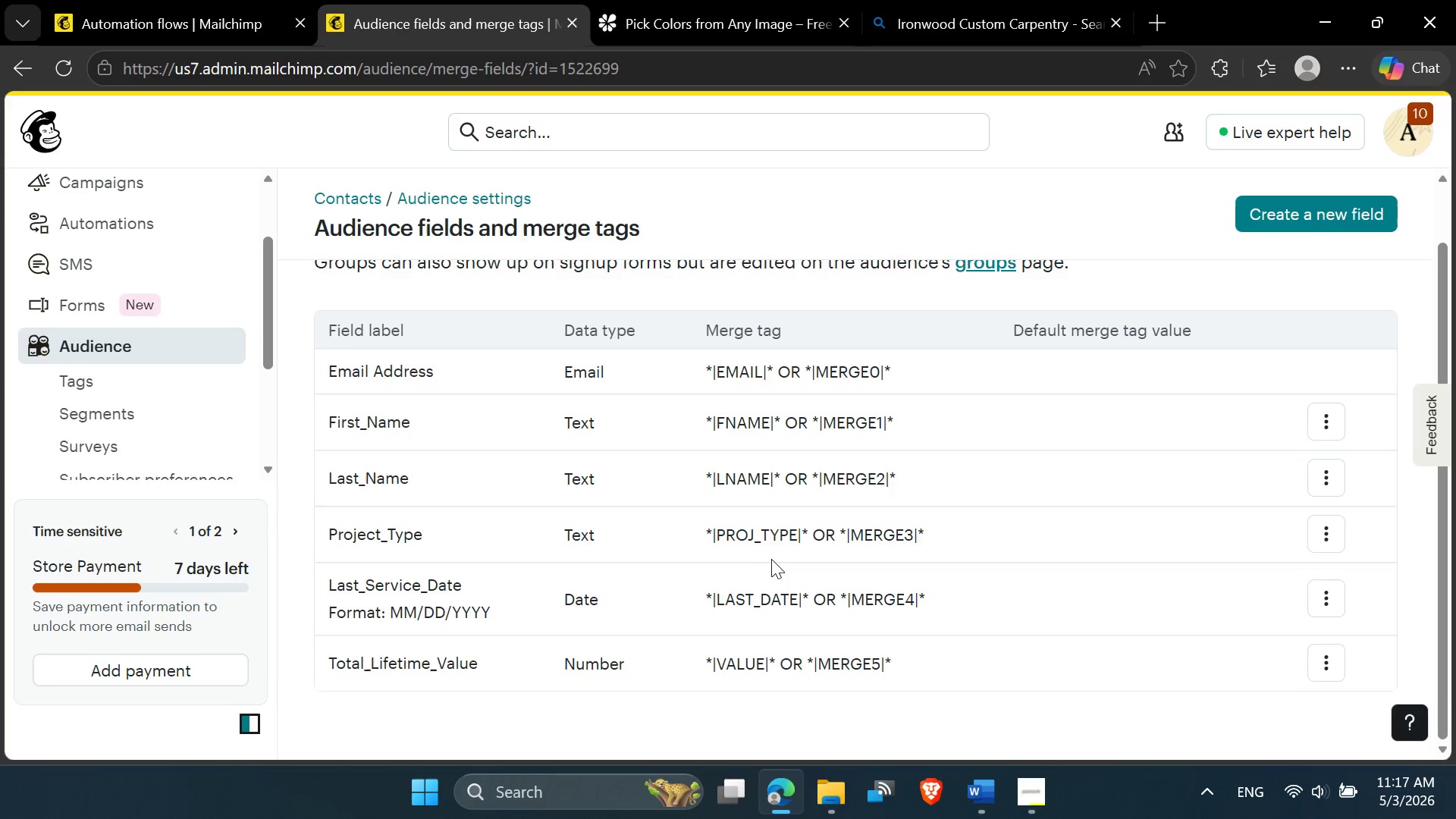 
left_click([773, 559])
 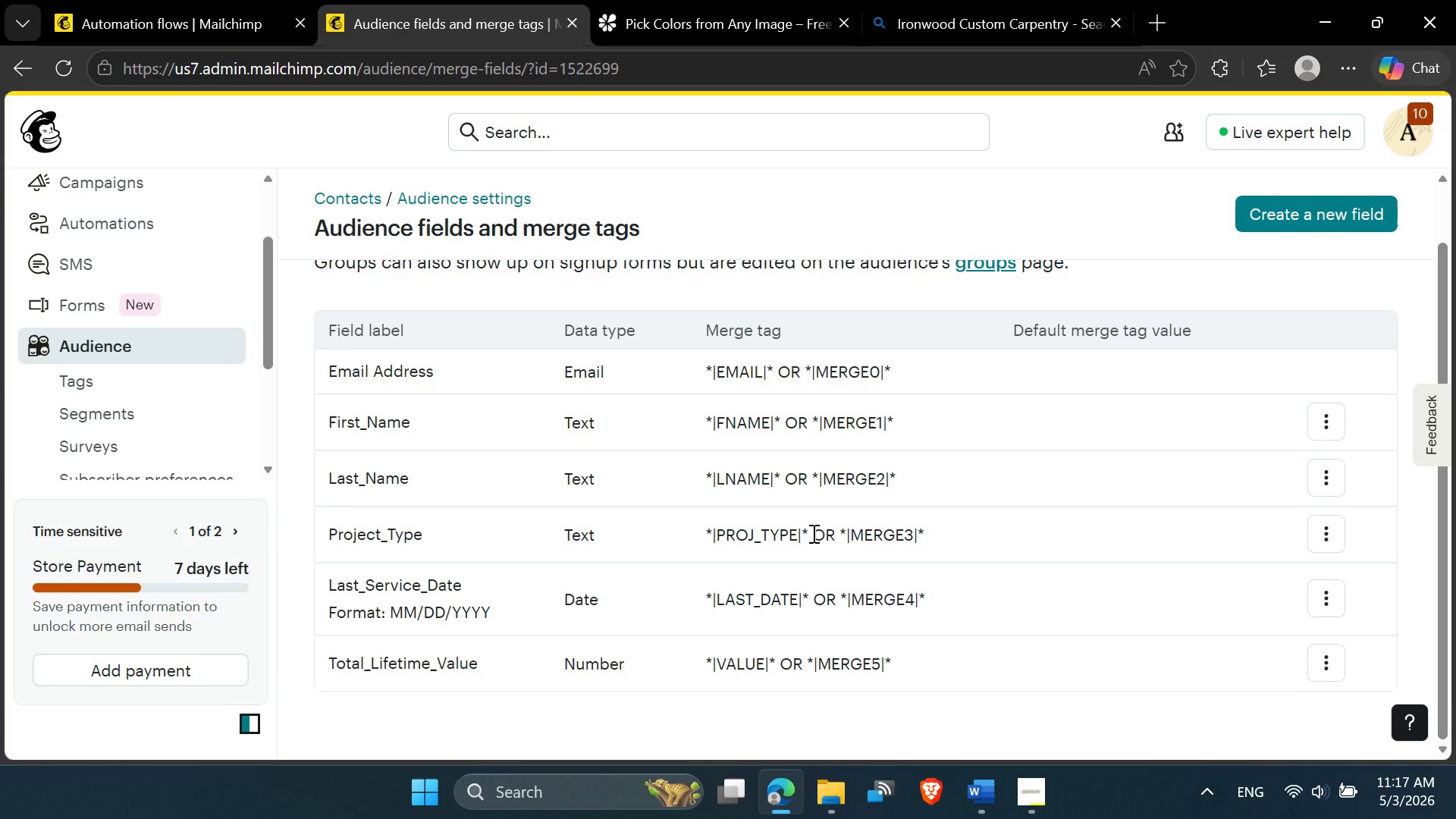 
left_click_drag(start_coordinate=[811, 533], to_coordinate=[703, 547])
 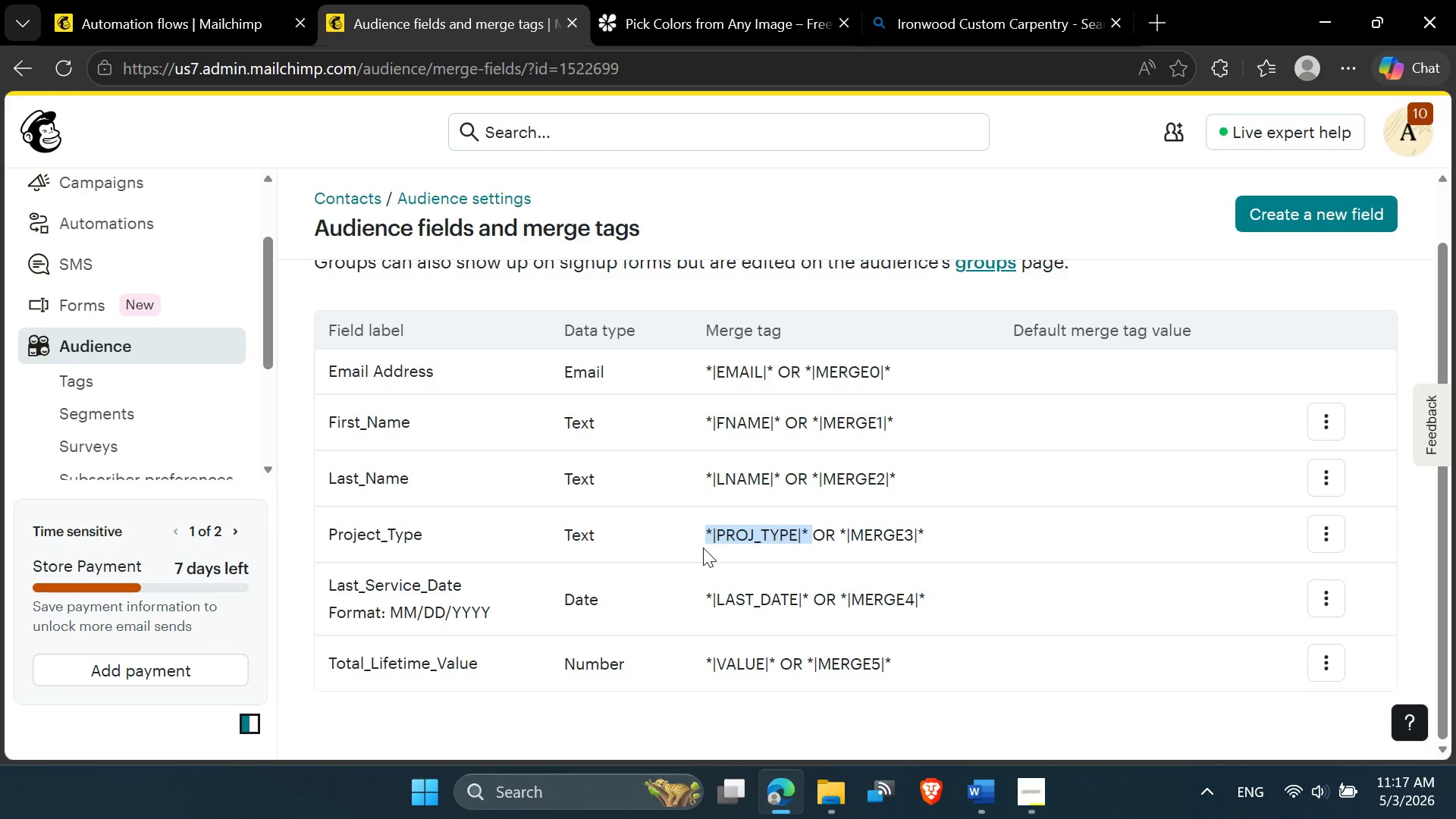 
key(Control+C)
 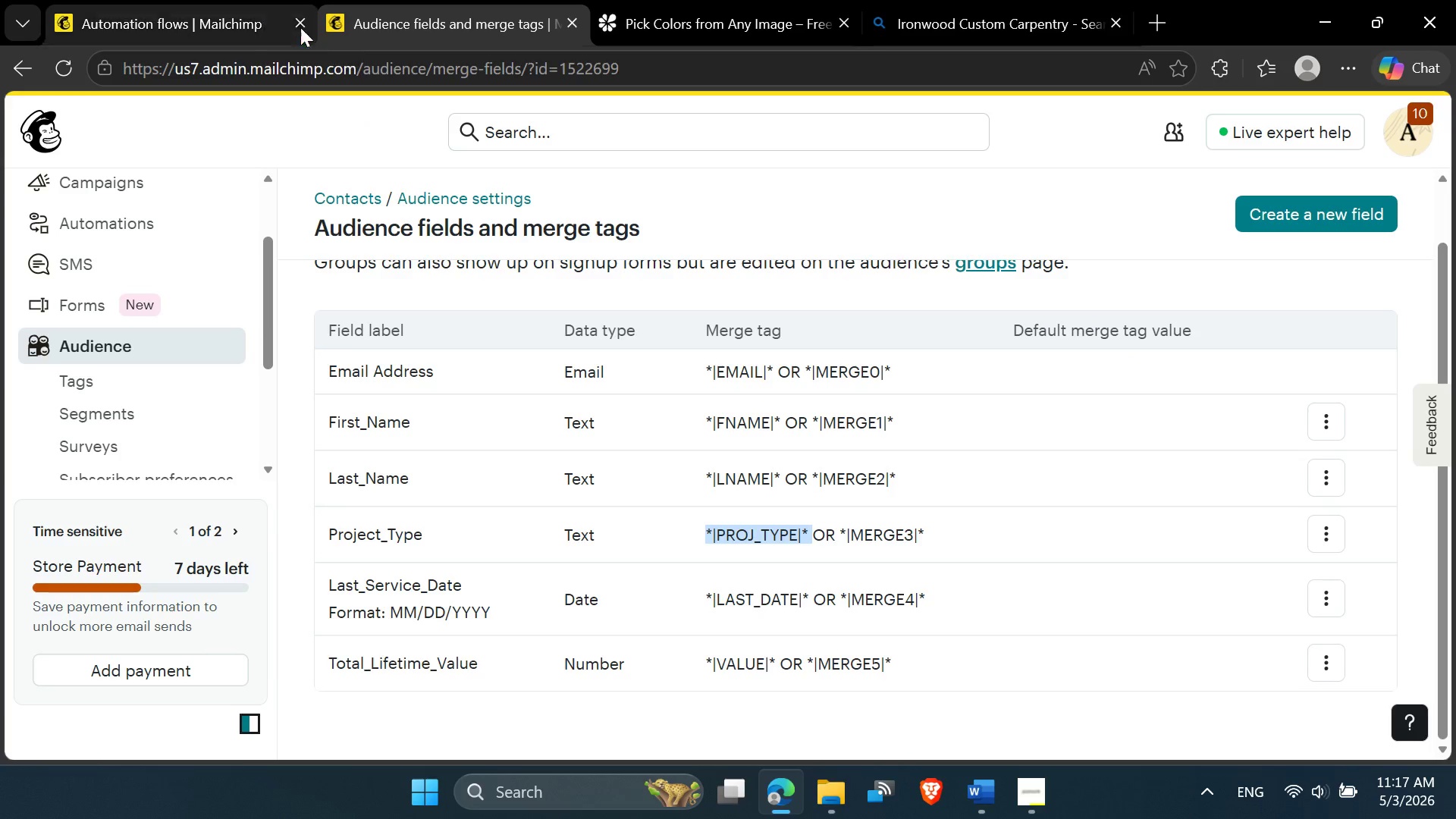 
left_click([224, 0])
 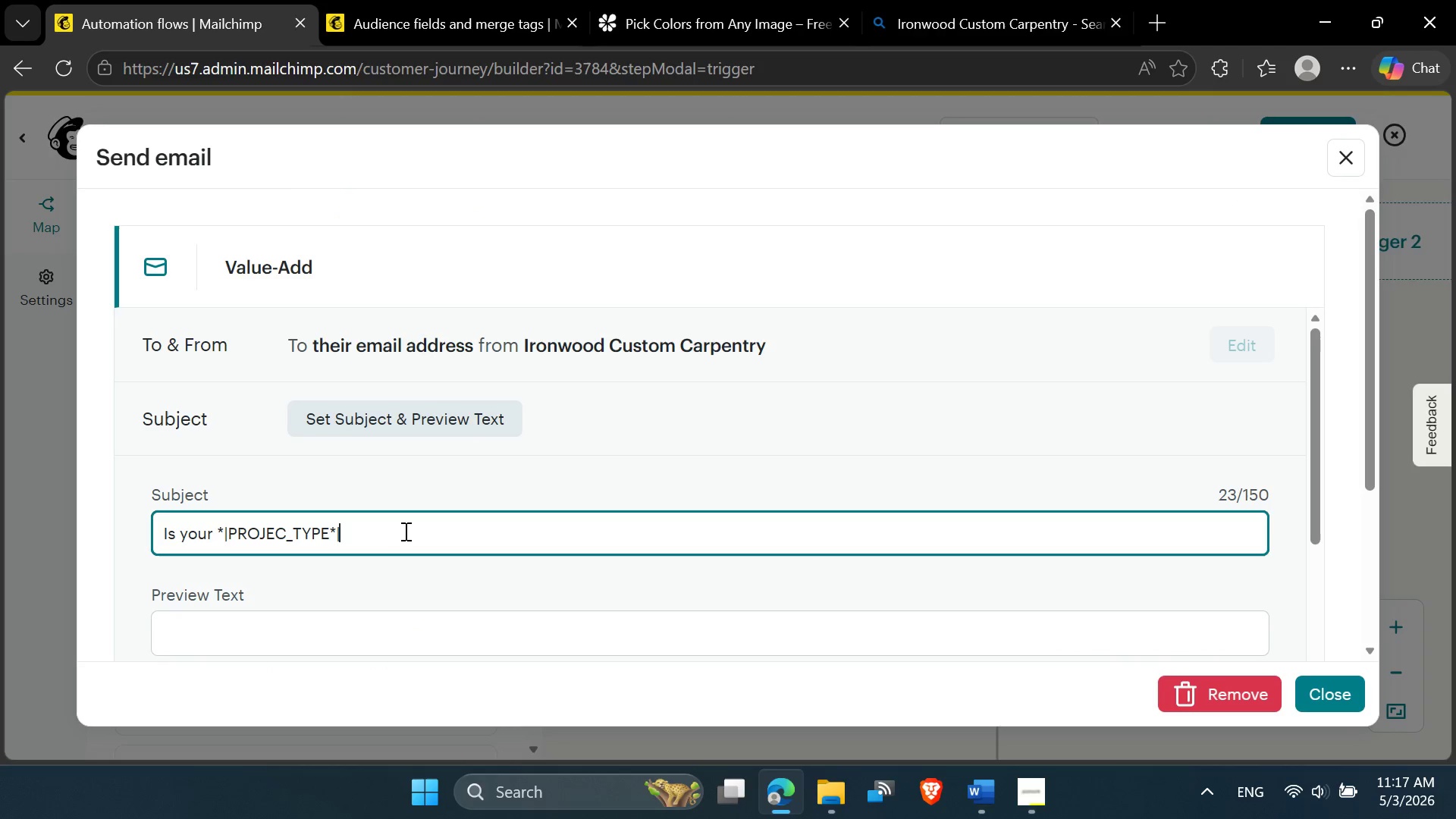 
left_click_drag(start_coordinate=[397, 531], to_coordinate=[219, 535])
 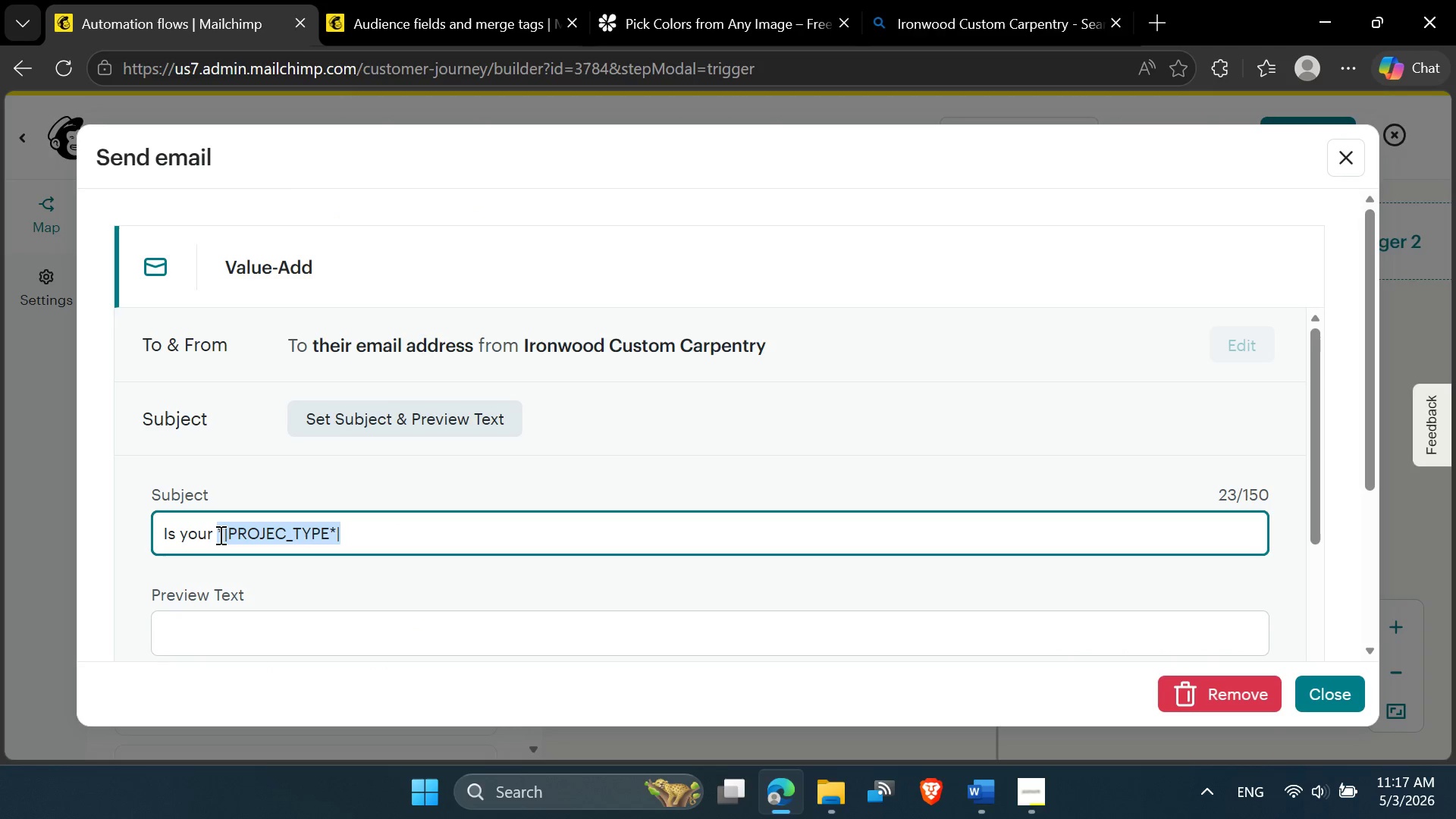 
key(Control+V)
 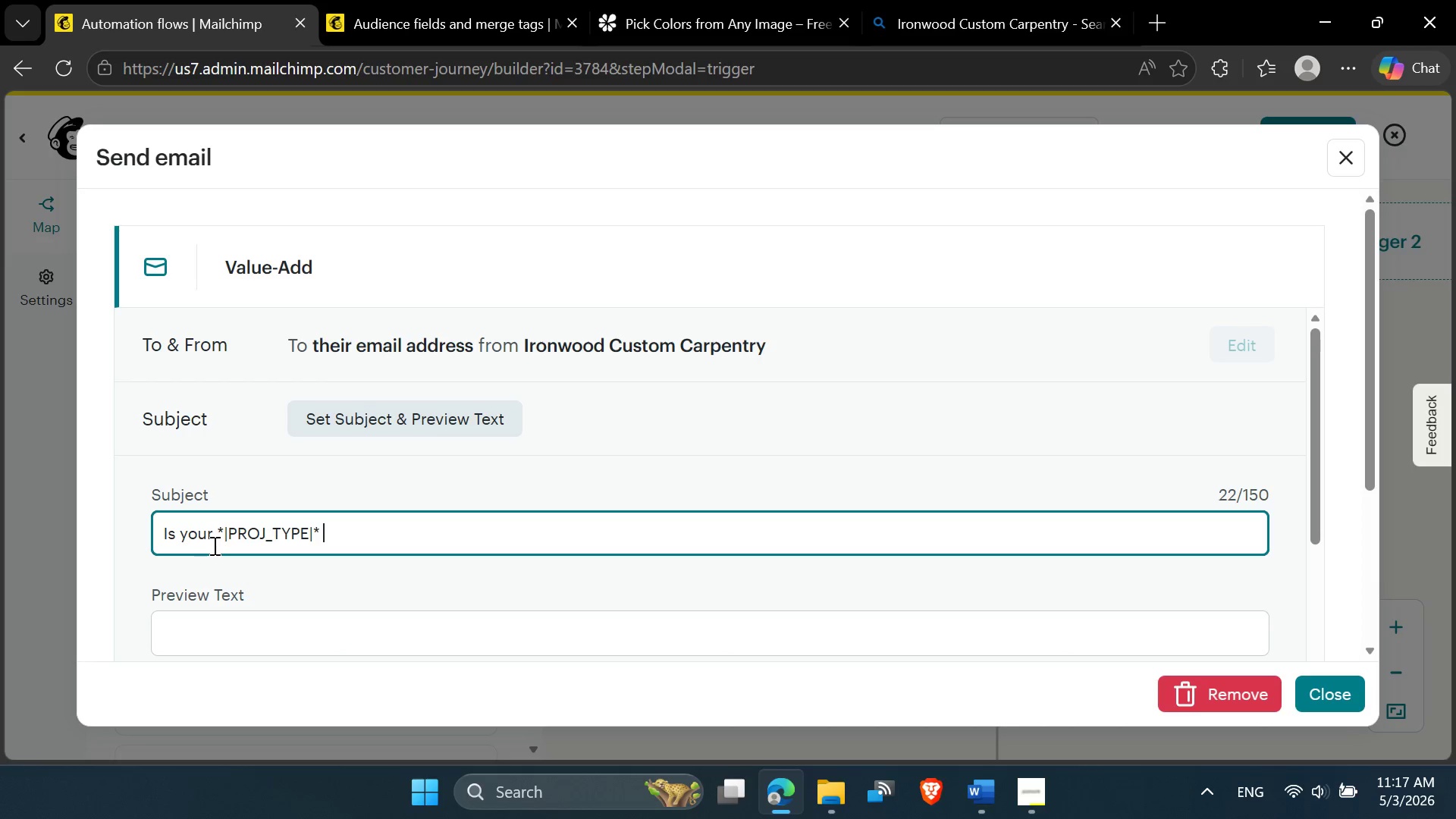 
wait(18.02)
 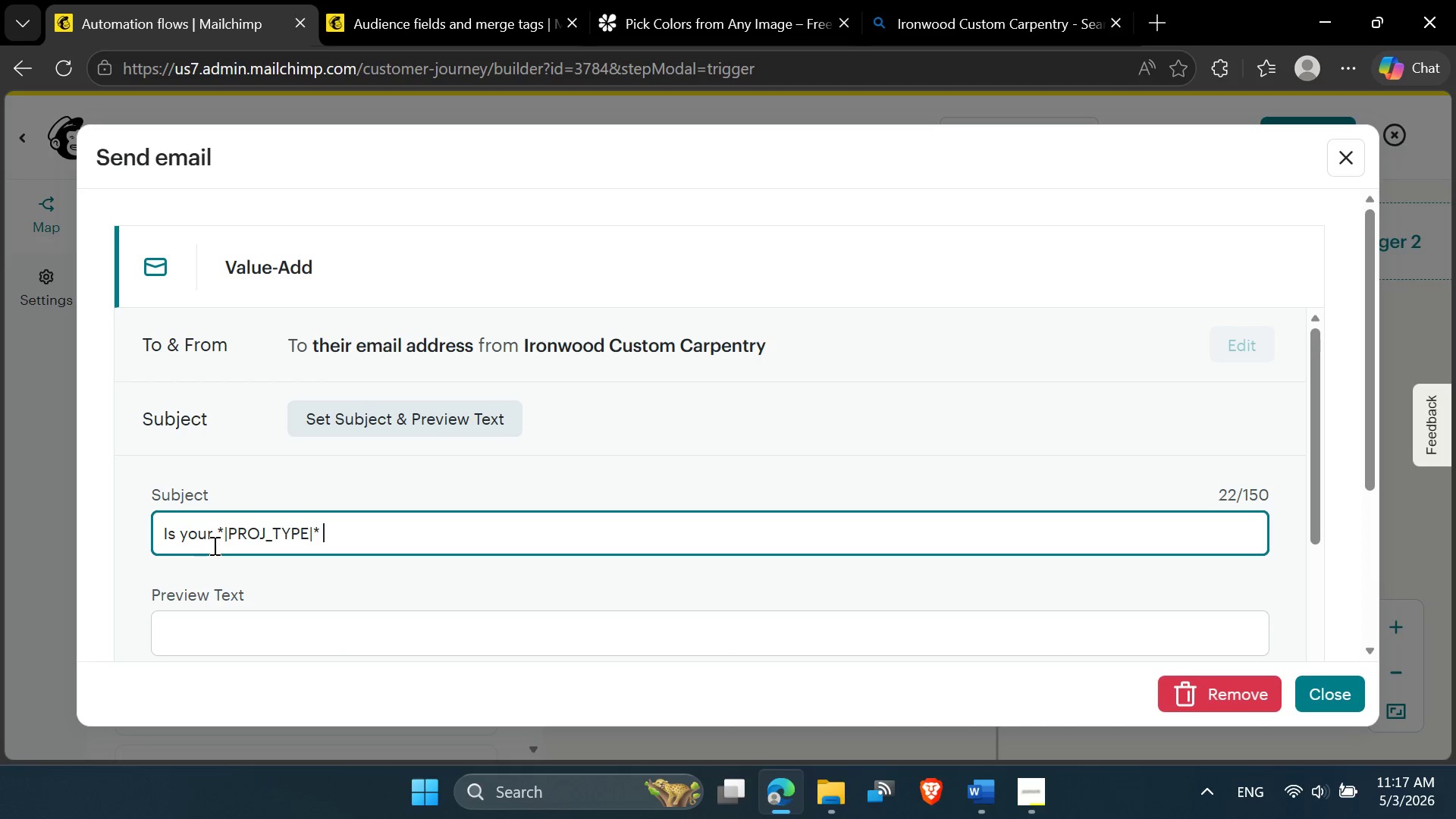 
left_click_drag(start_coordinate=[332, 532], to_coordinate=[164, 532])
 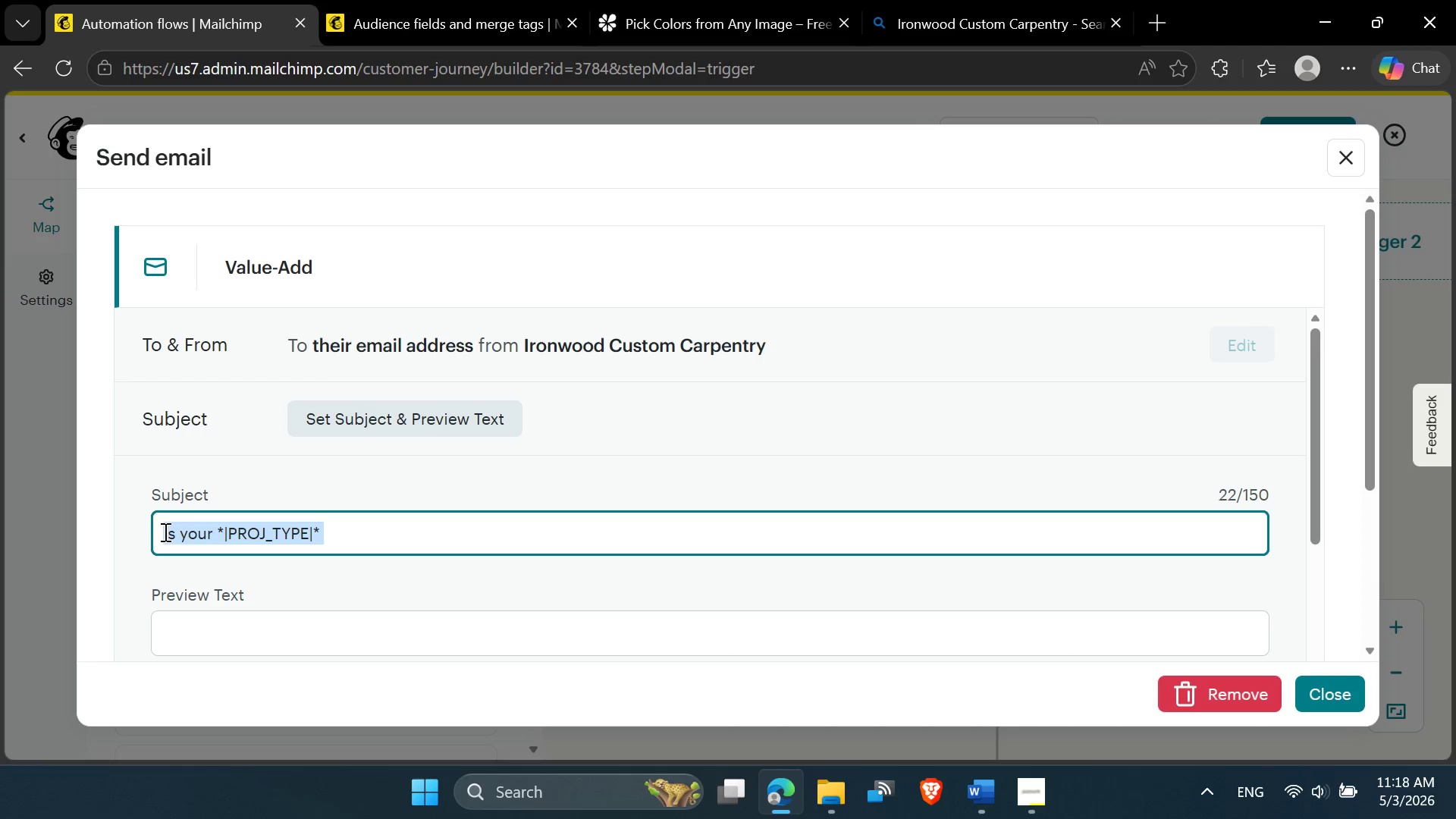 
type(Its been i year )
 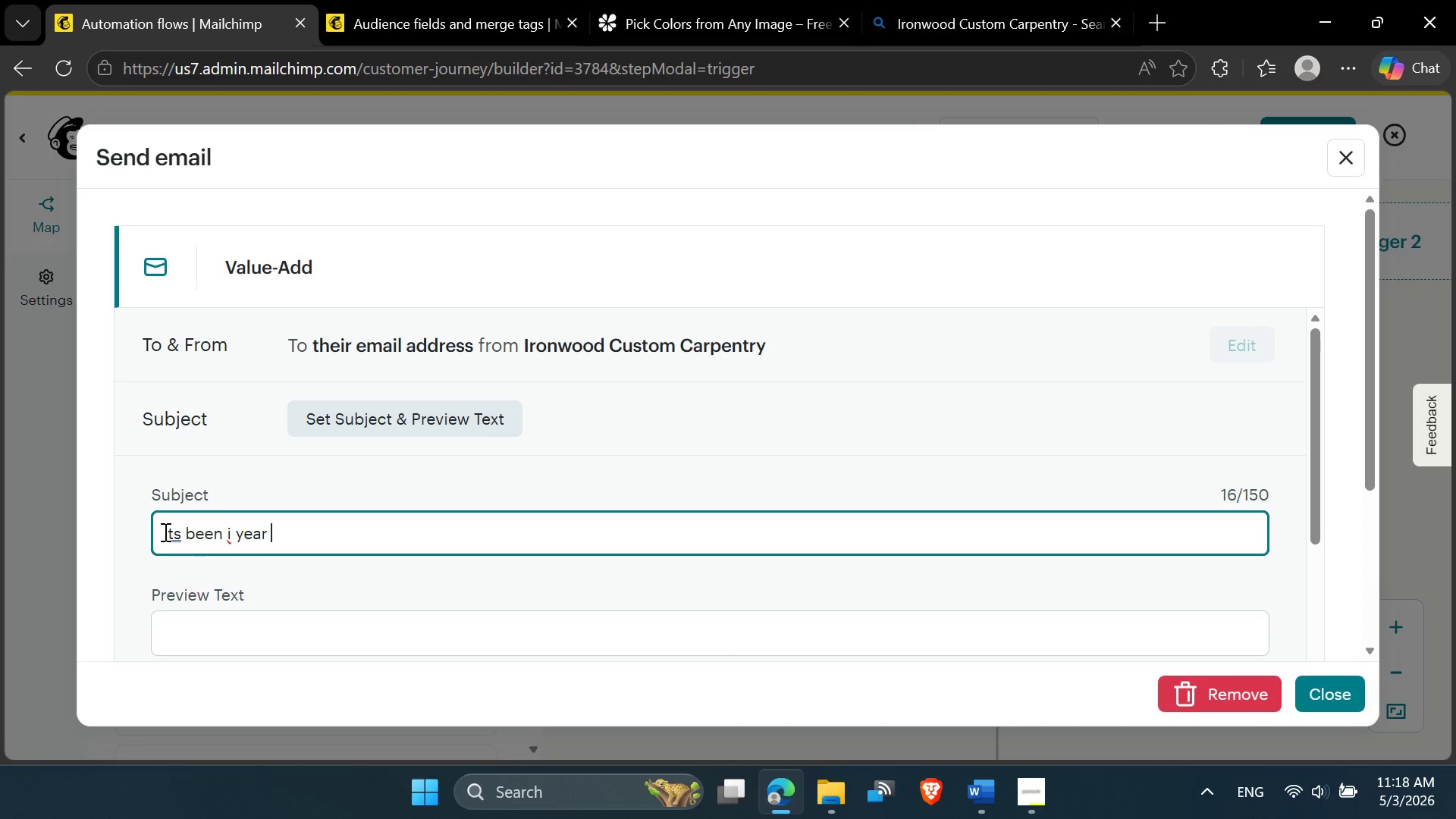 
key(ArrowLeft)
 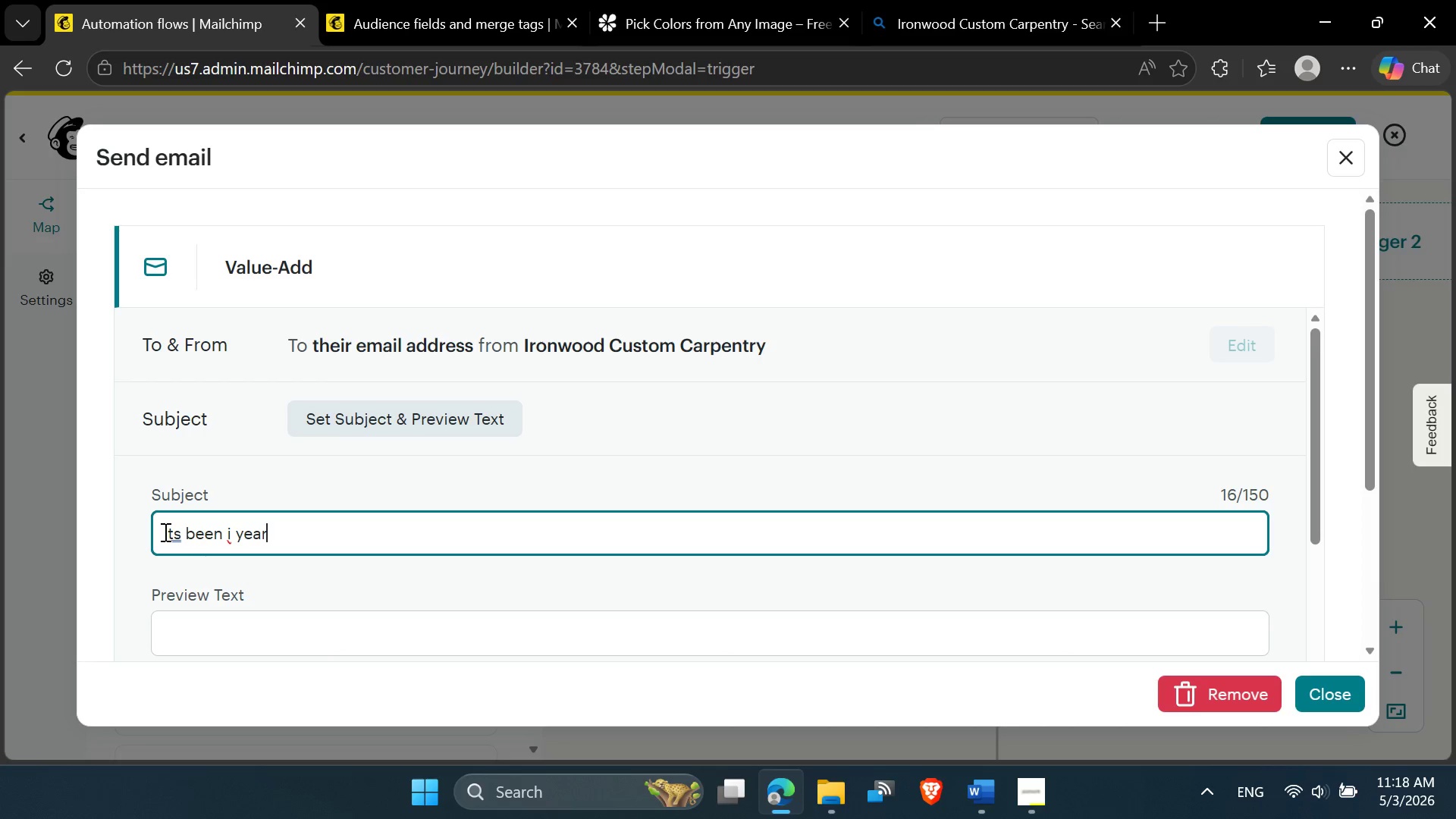 
key(ArrowLeft)
 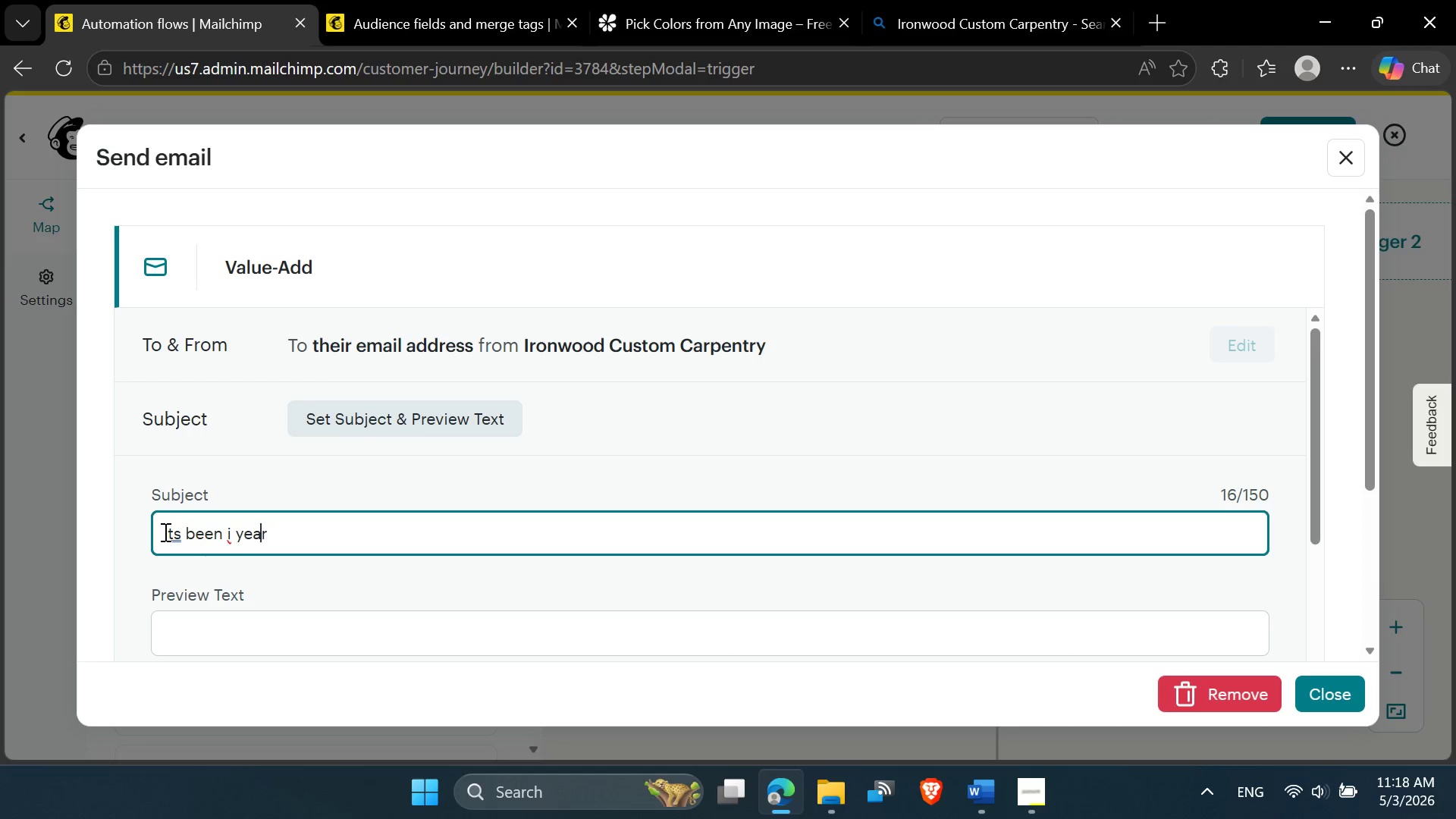 
key(ArrowLeft)
 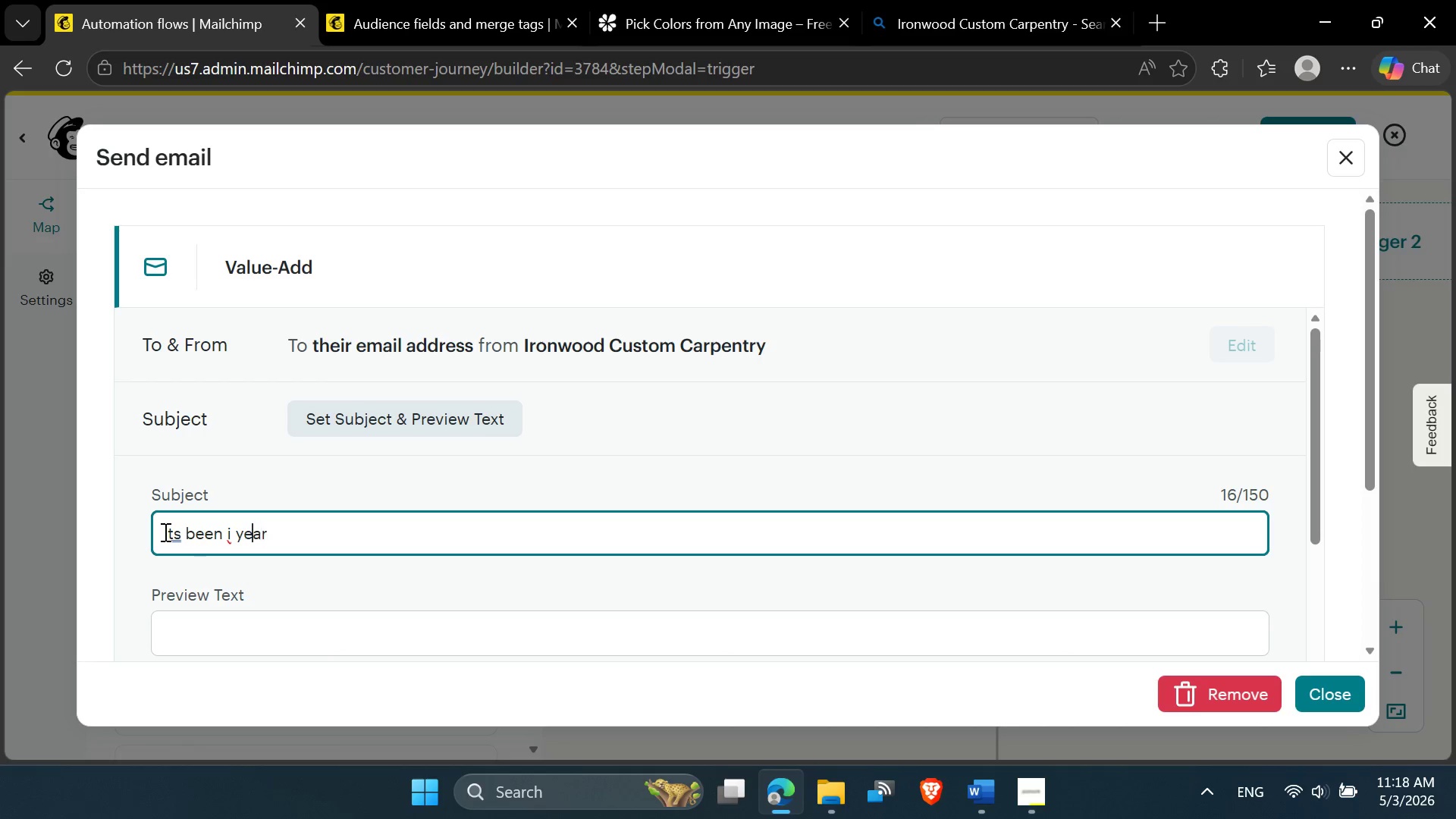 
key(ArrowLeft)
 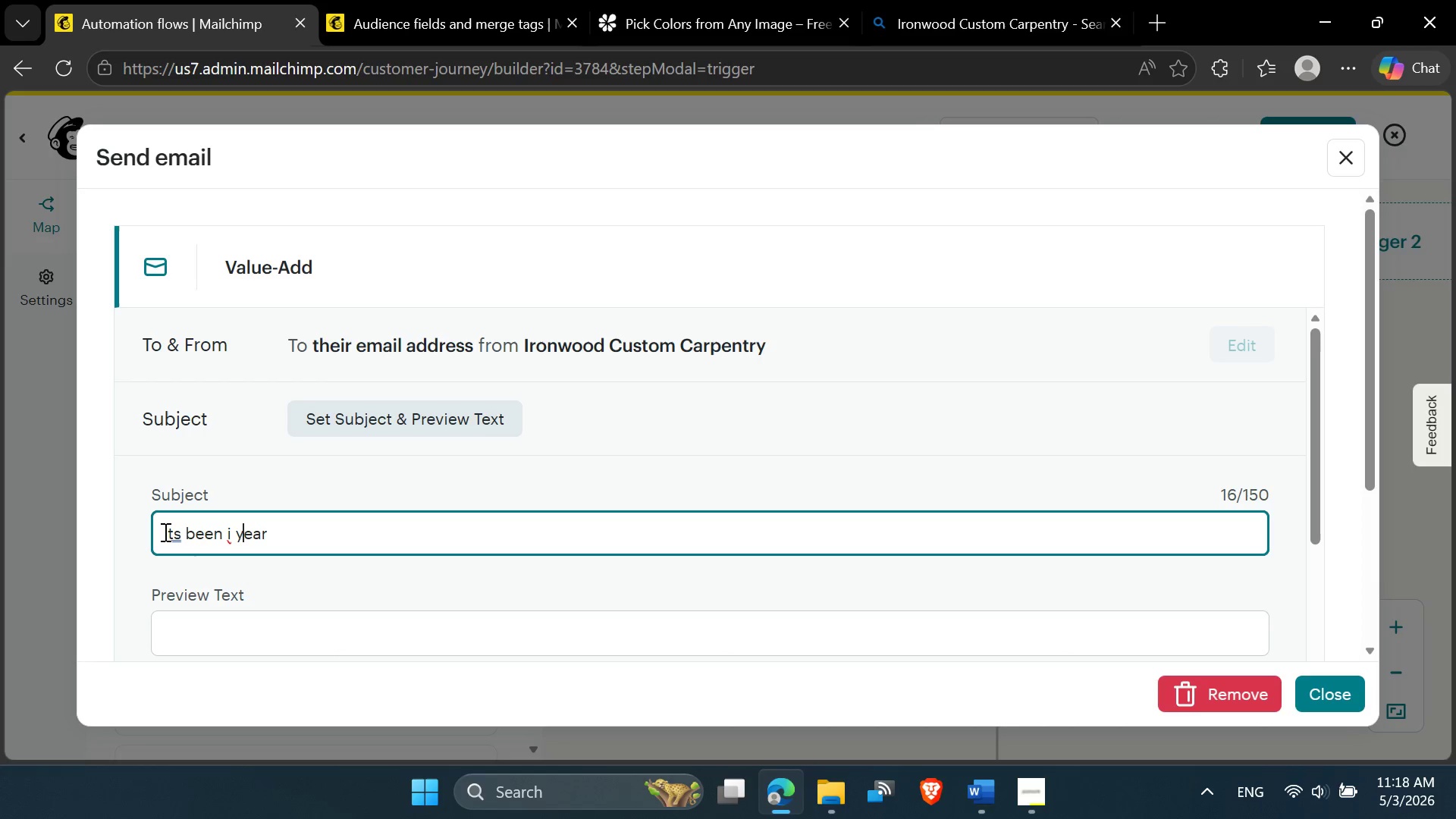 
key(ArrowLeft)
 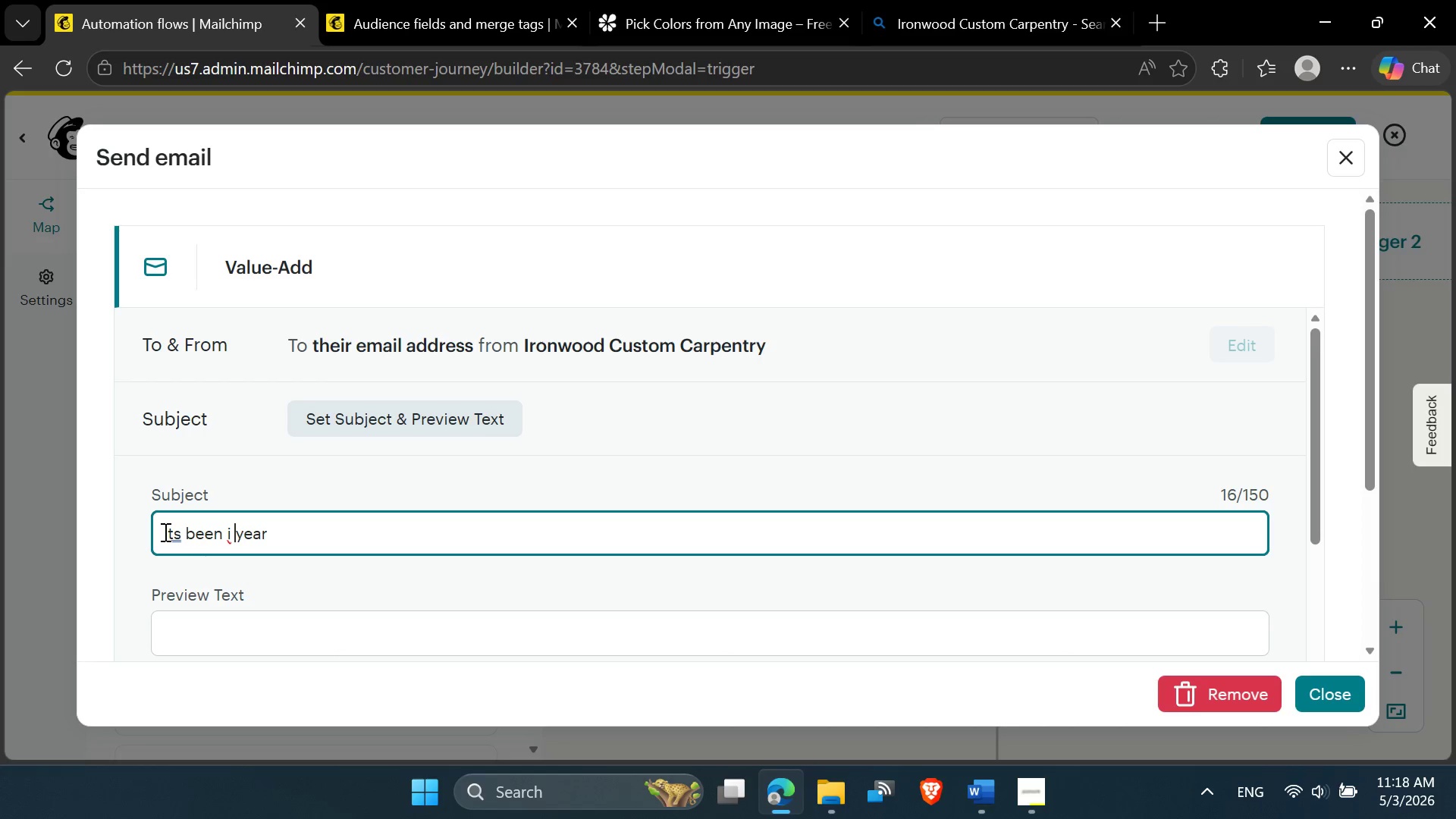 
key(ArrowLeft)
 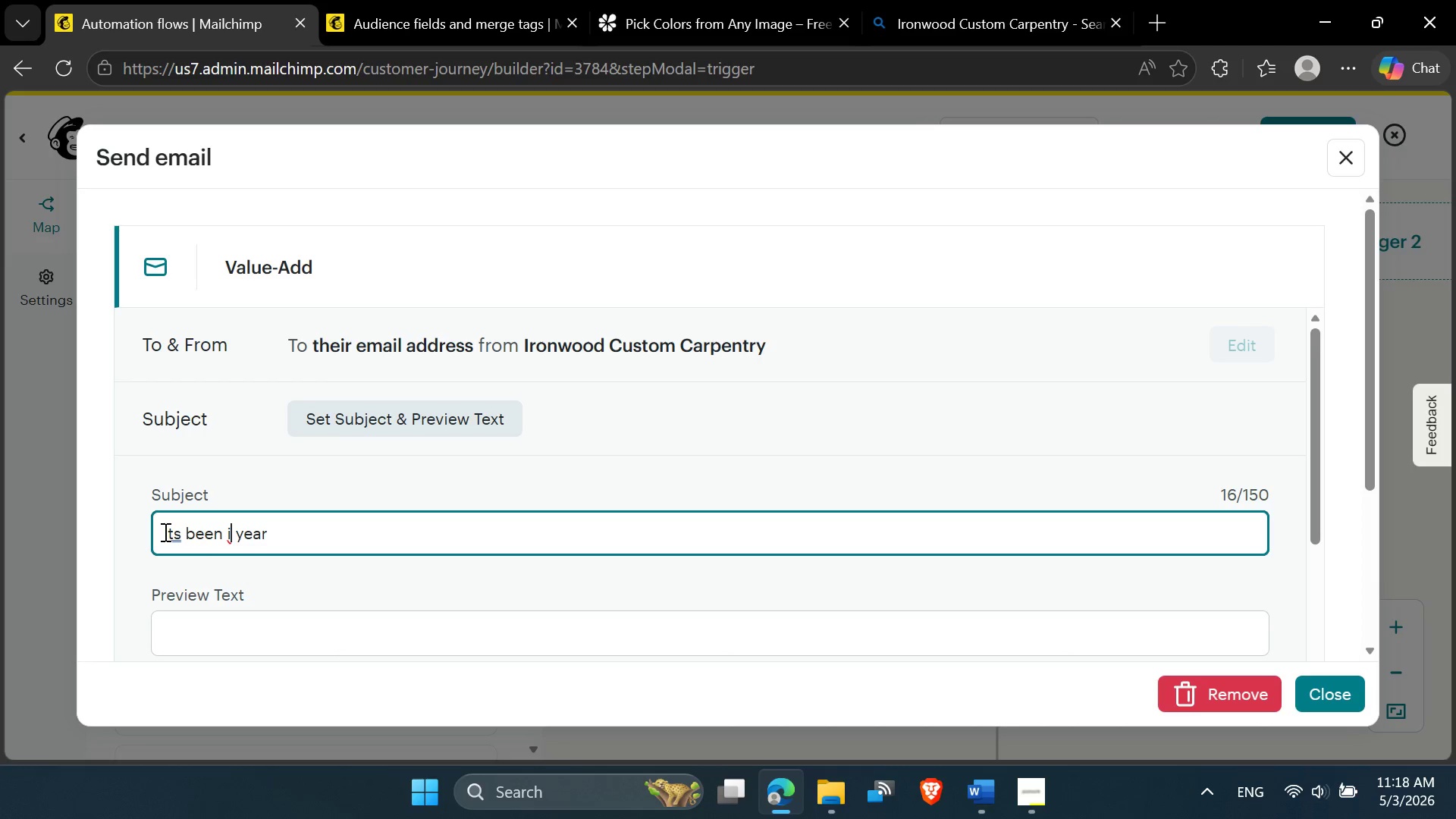 
key(Backspace)
 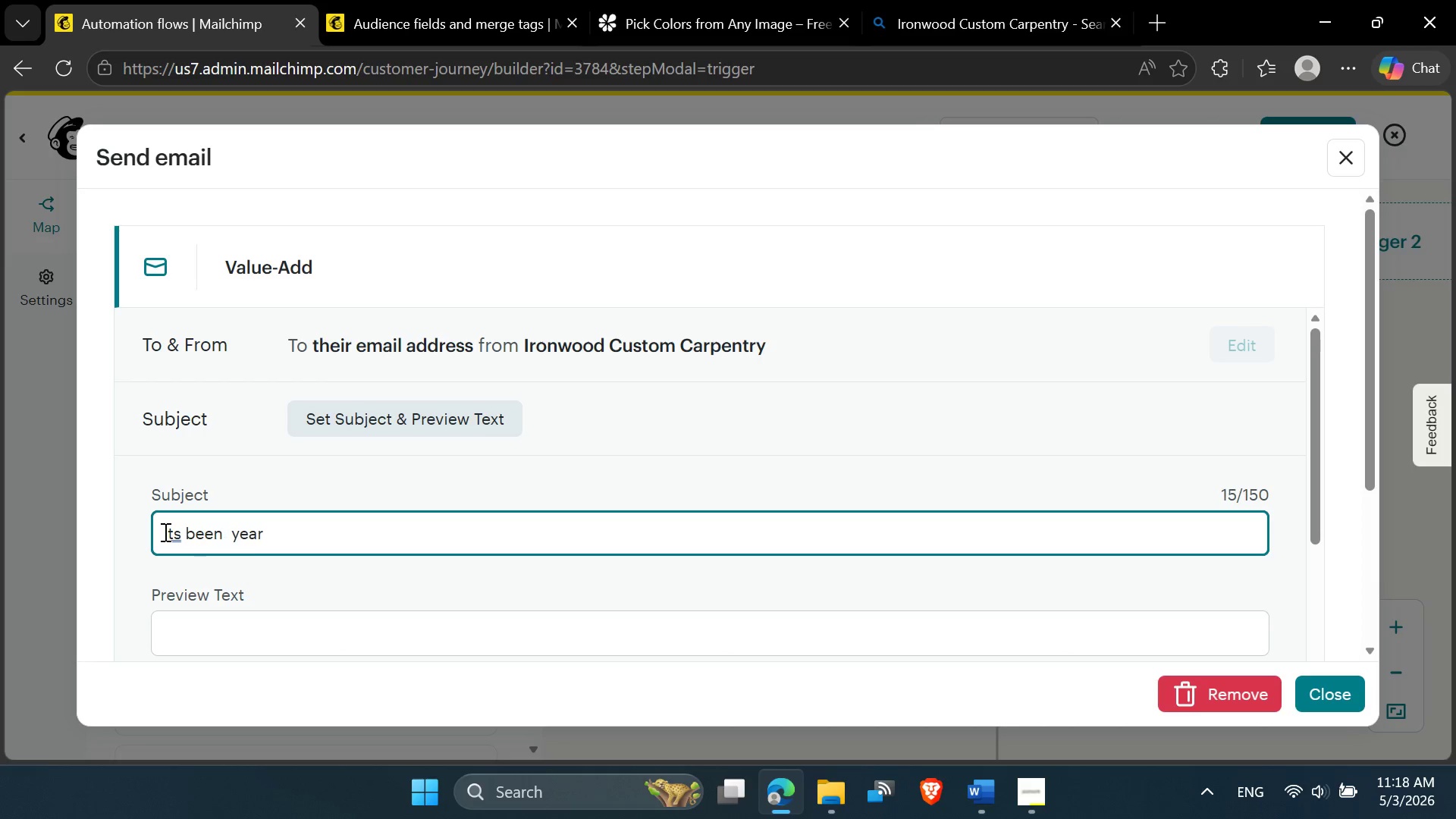 
key(A)
 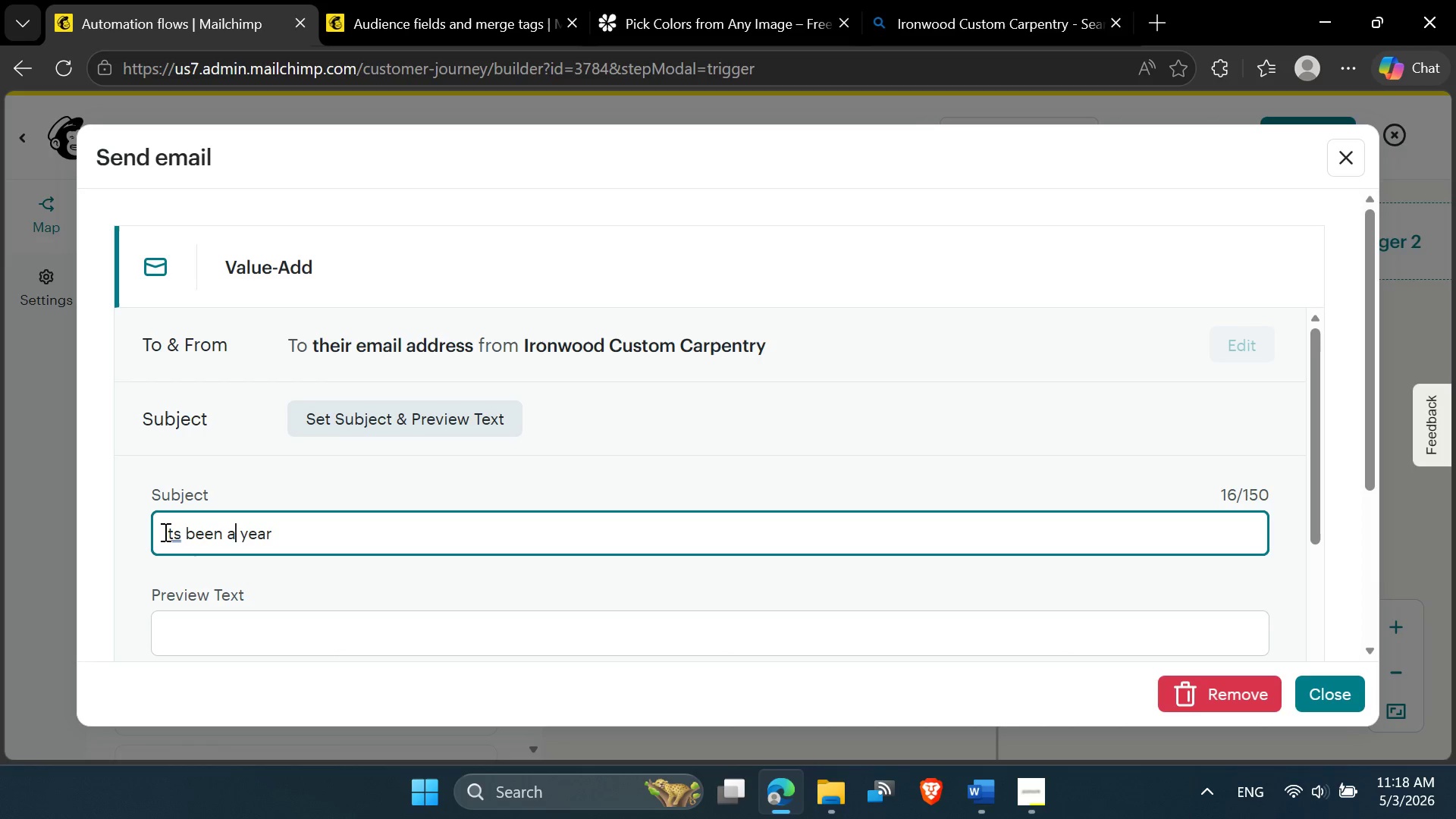 
key(ArrowRight)
 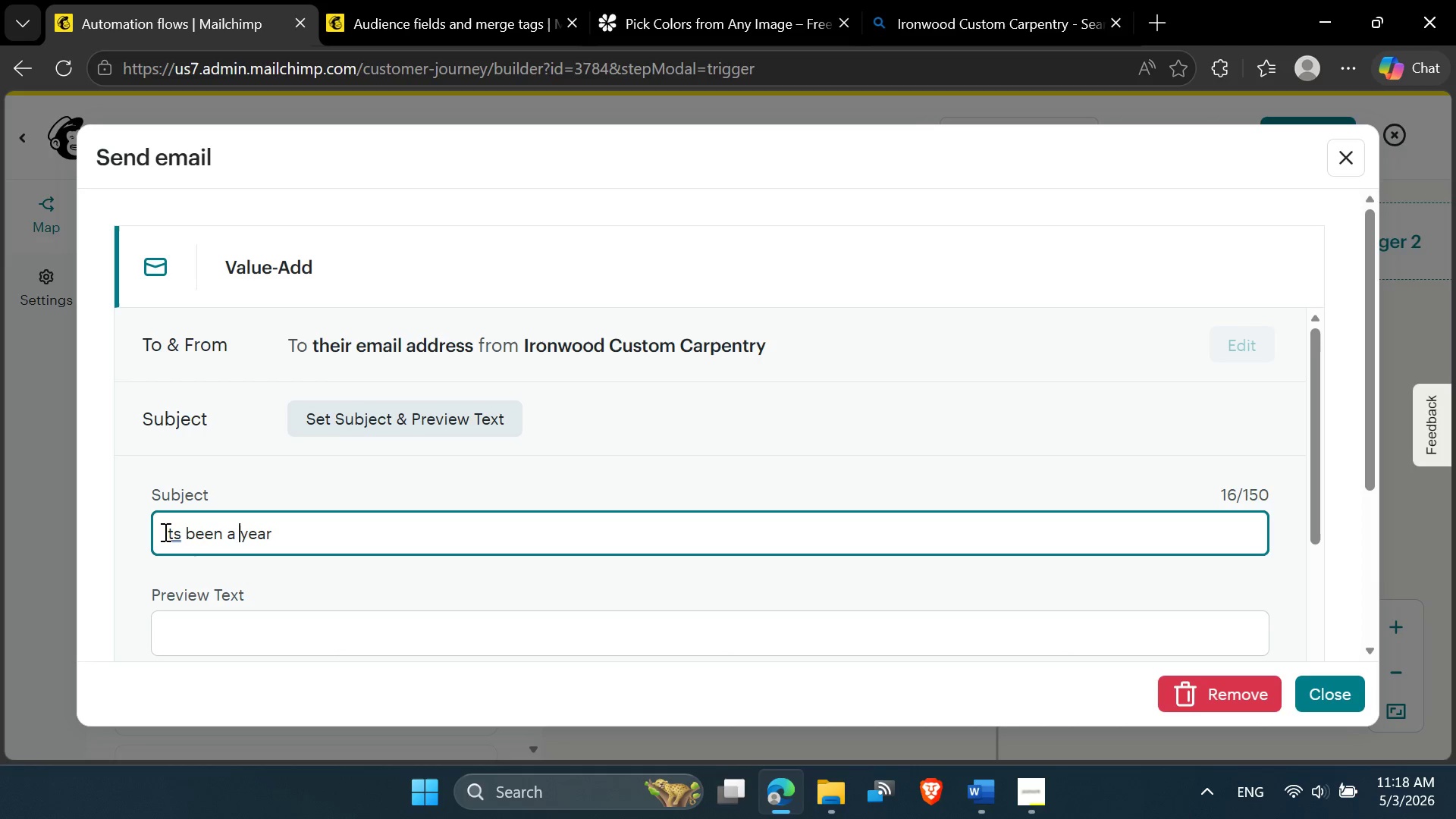 
key(ArrowRight)
 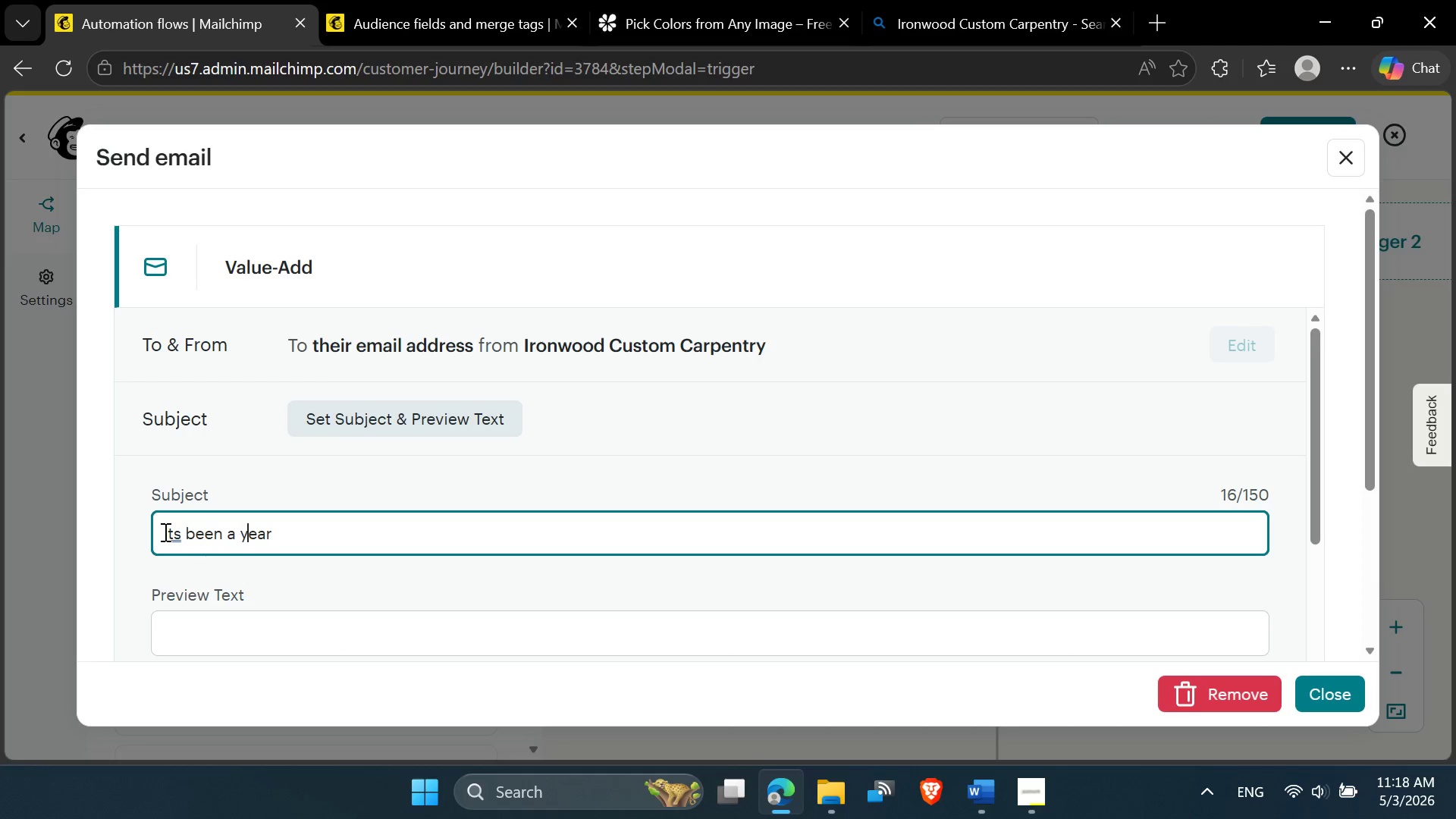 
key(ArrowRight)
 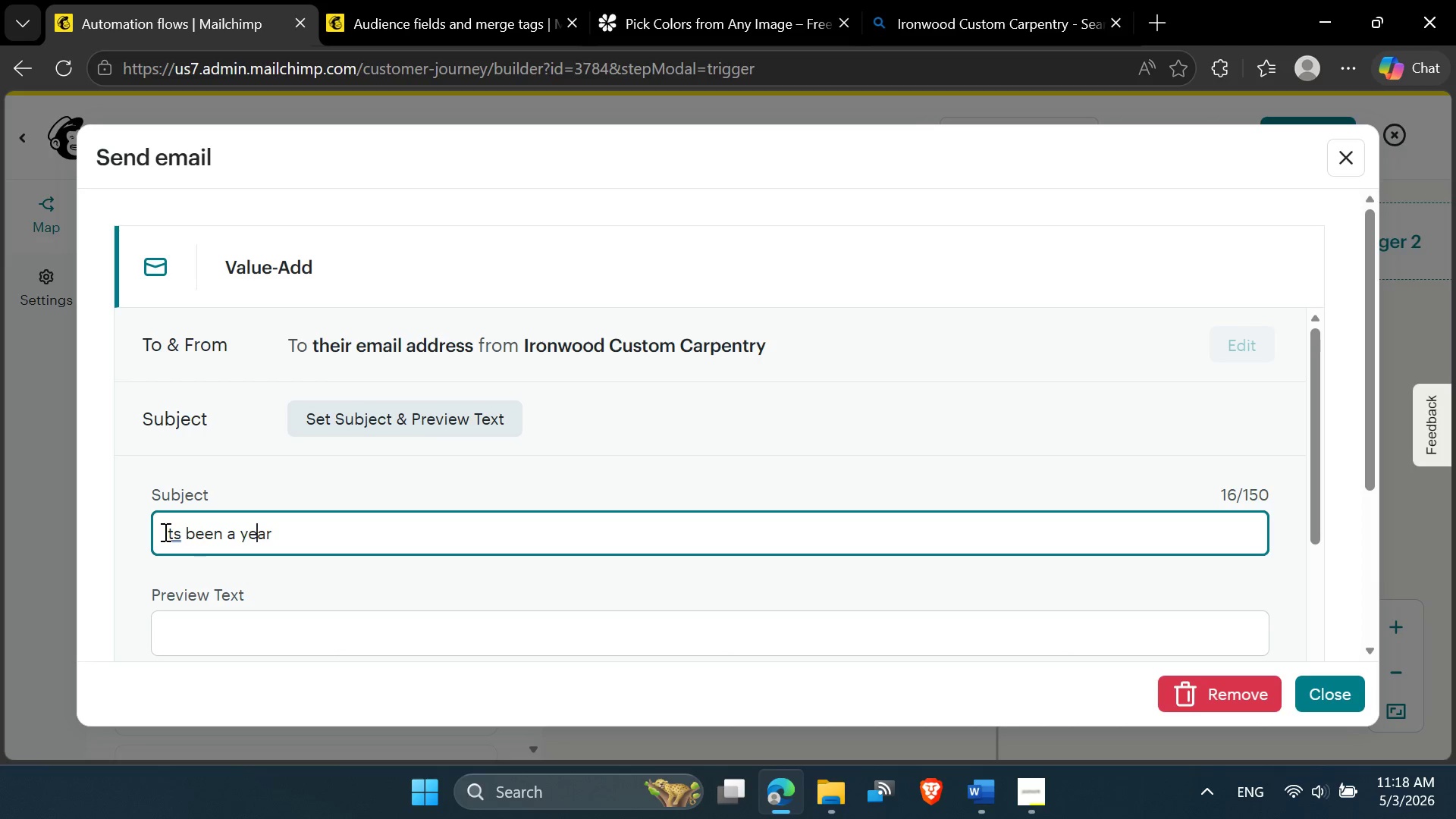 
key(ArrowRight)
 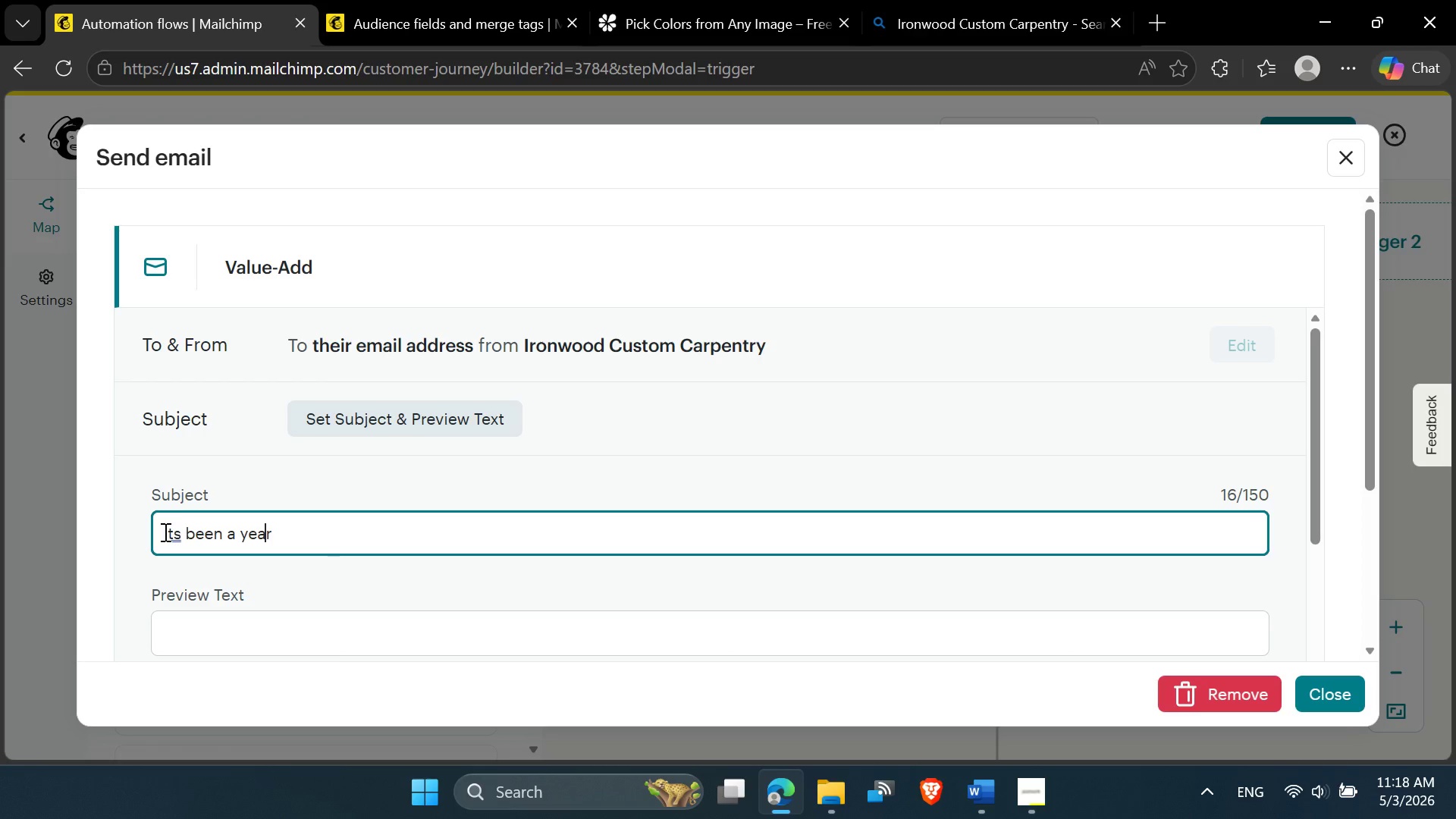 
left_click([171, 538])
 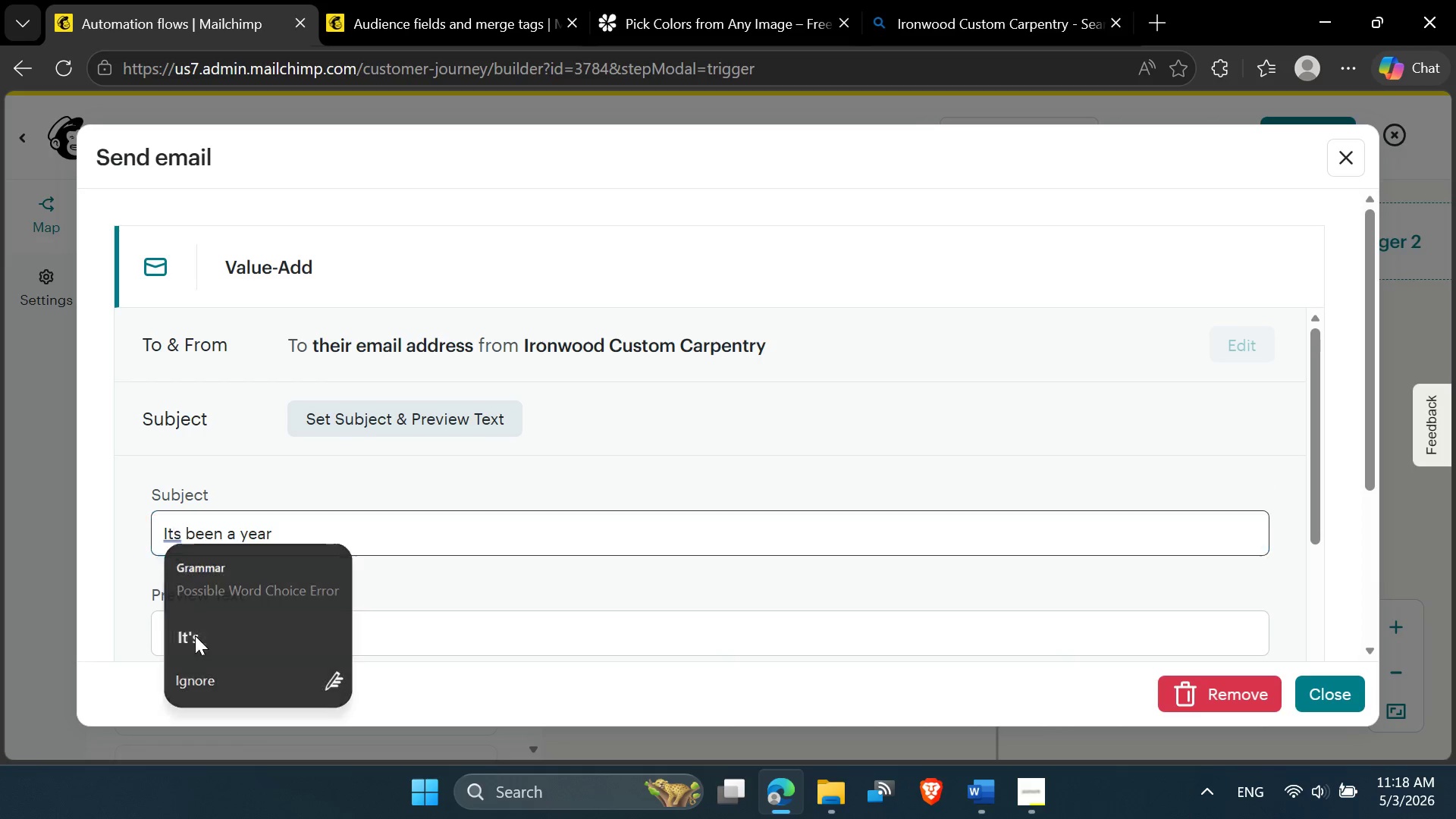 
left_click([301, 532])
 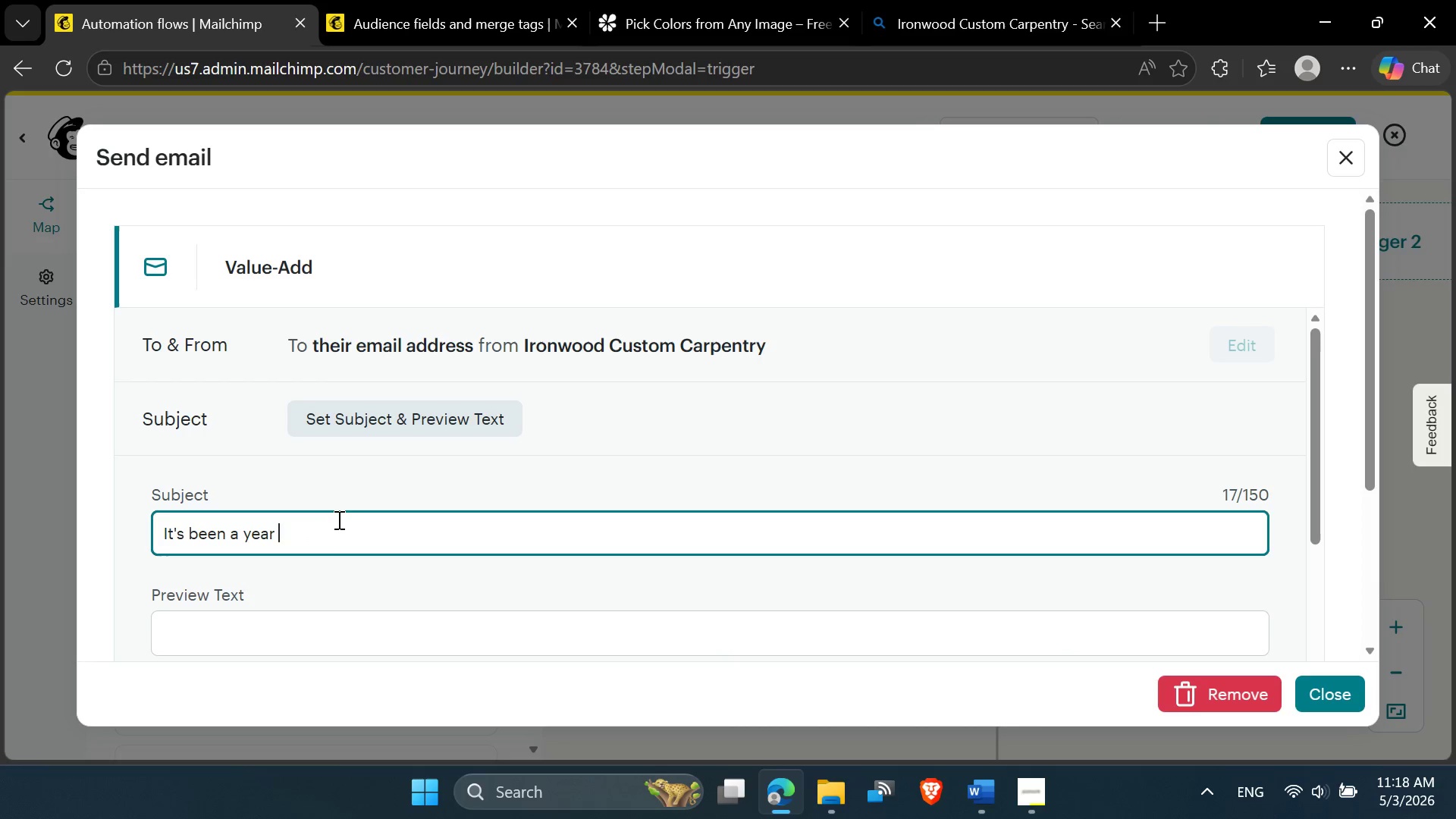 
left_click([335, 519])
 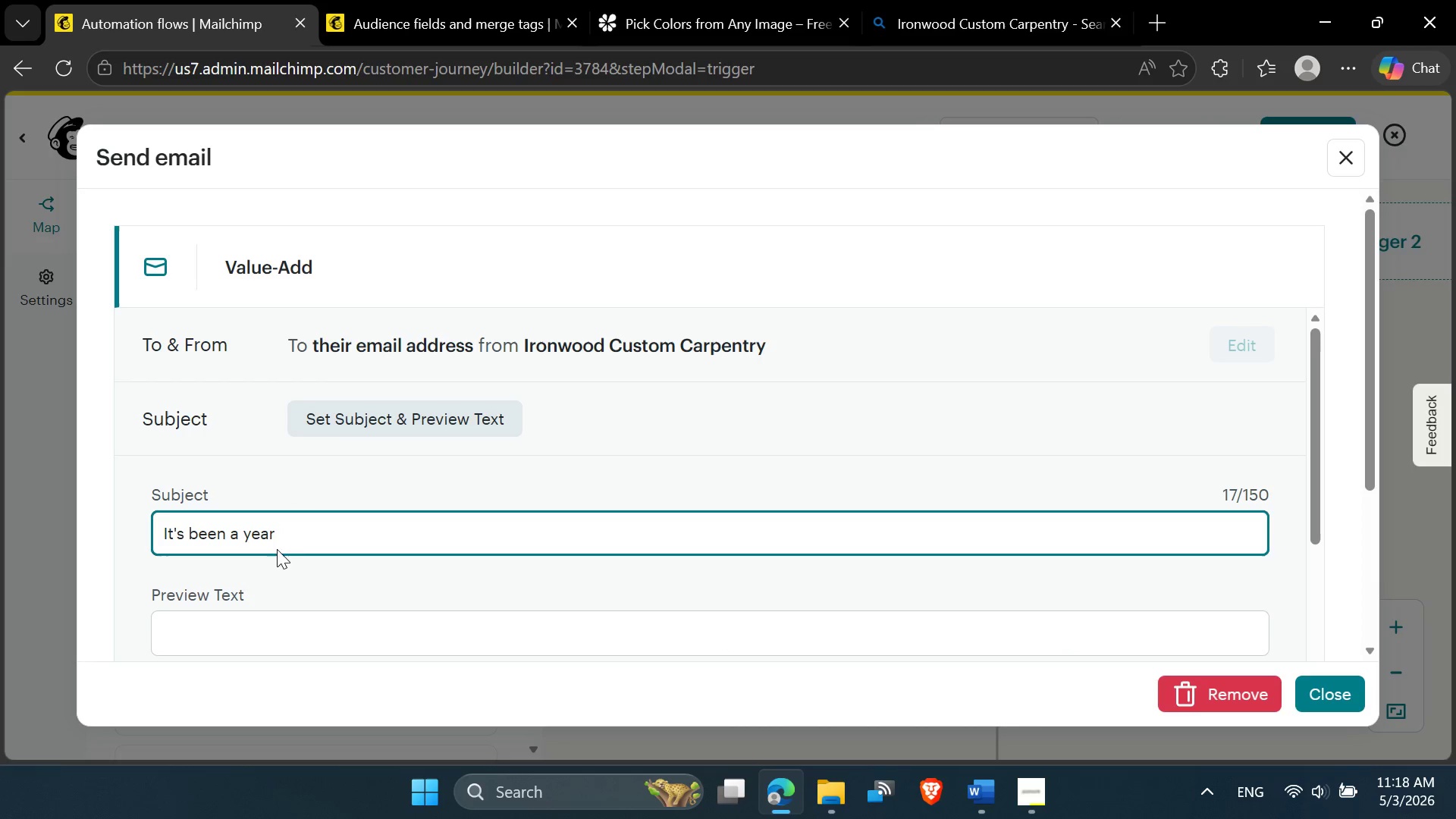 
type(Since )
 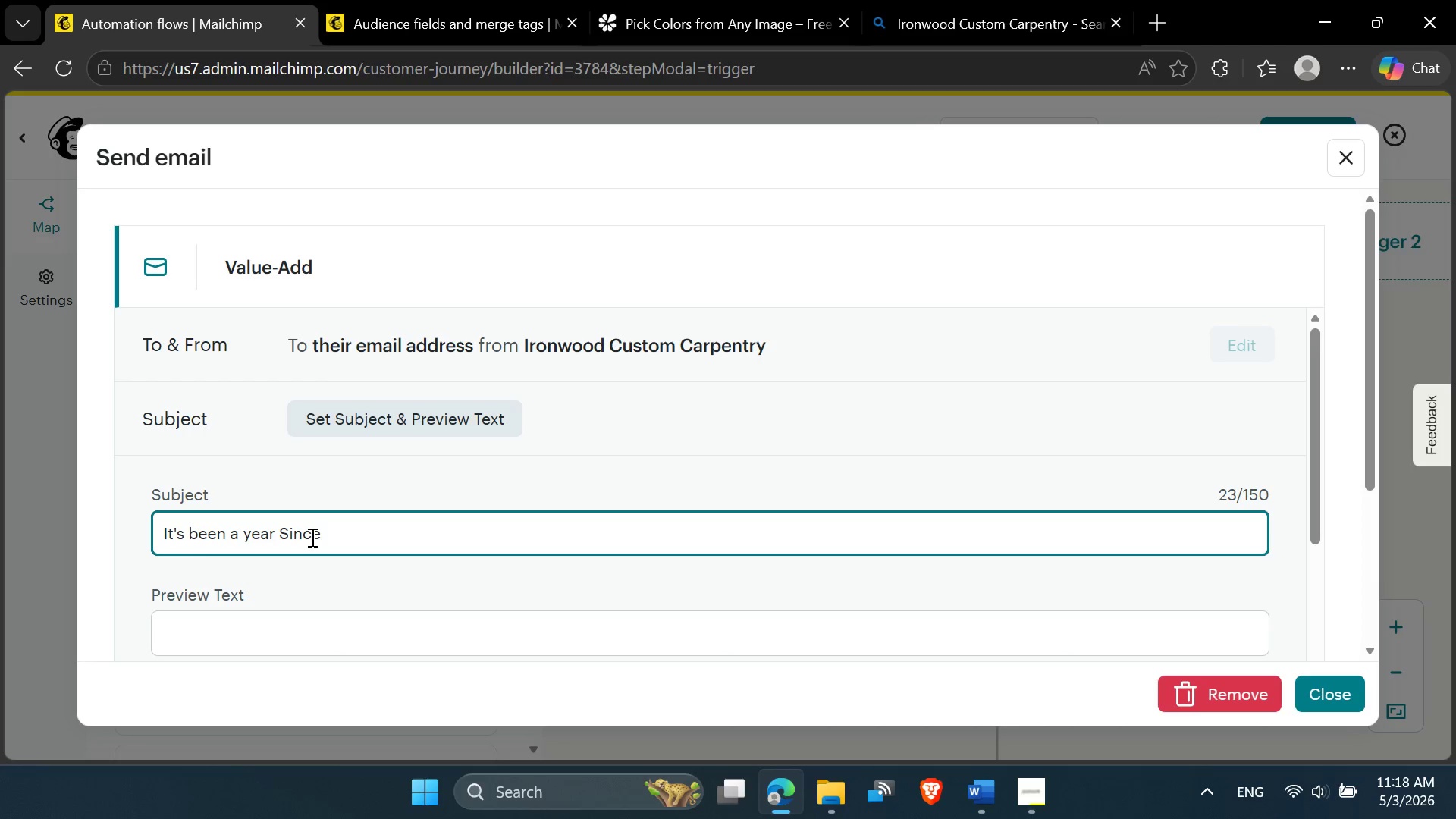 
wait(5.69)
 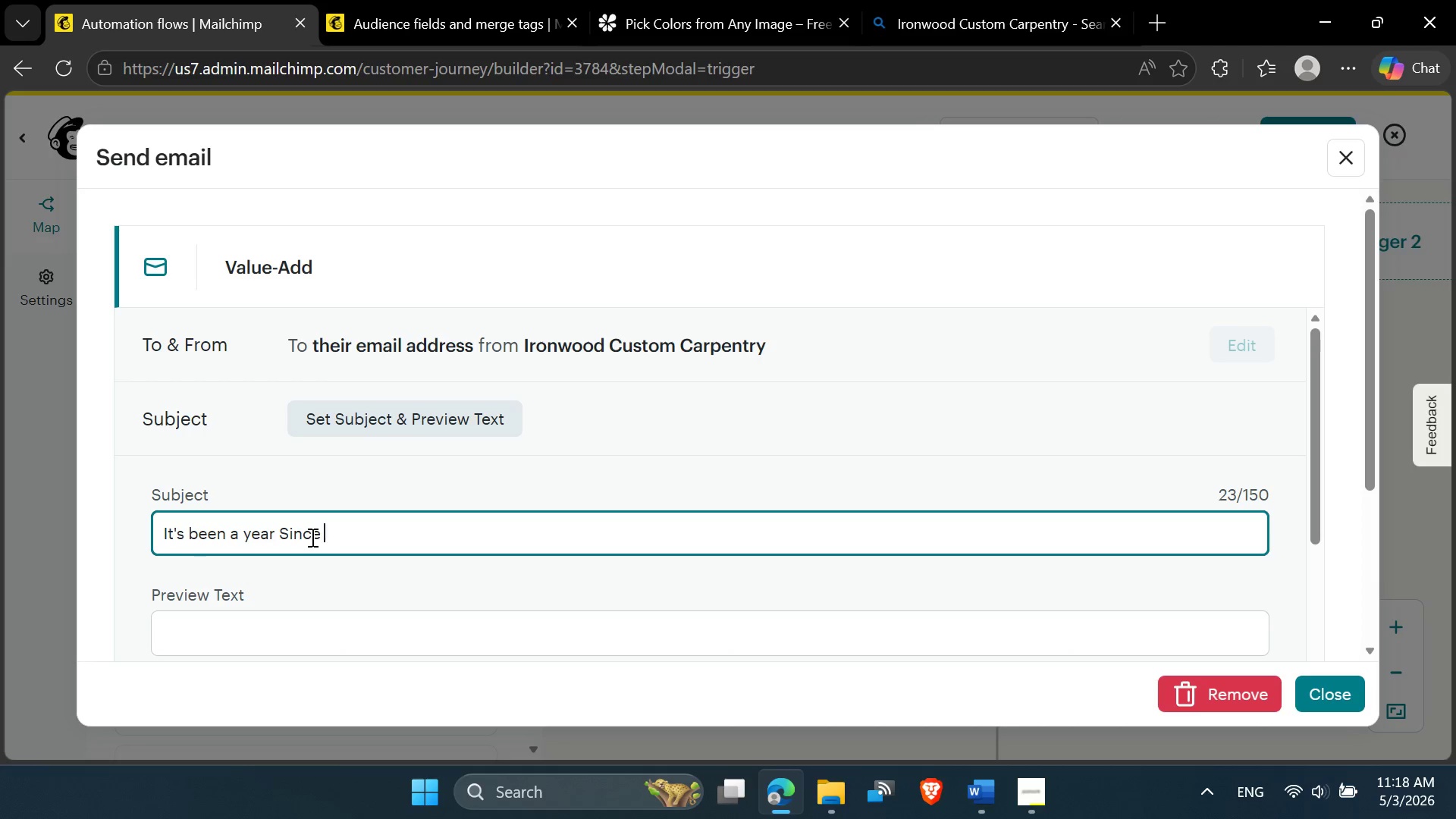 
key(Y)
 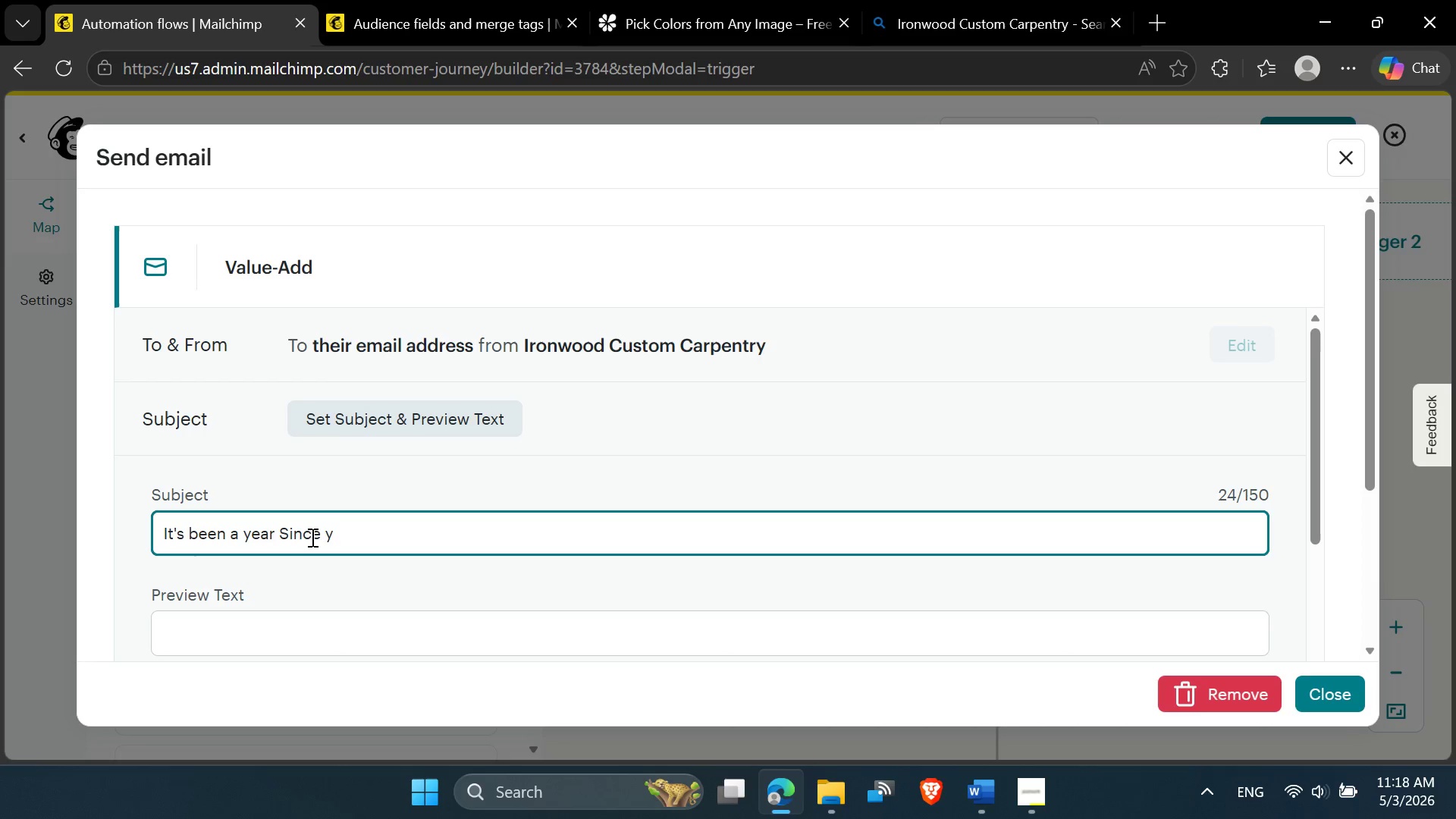 
type(our )
 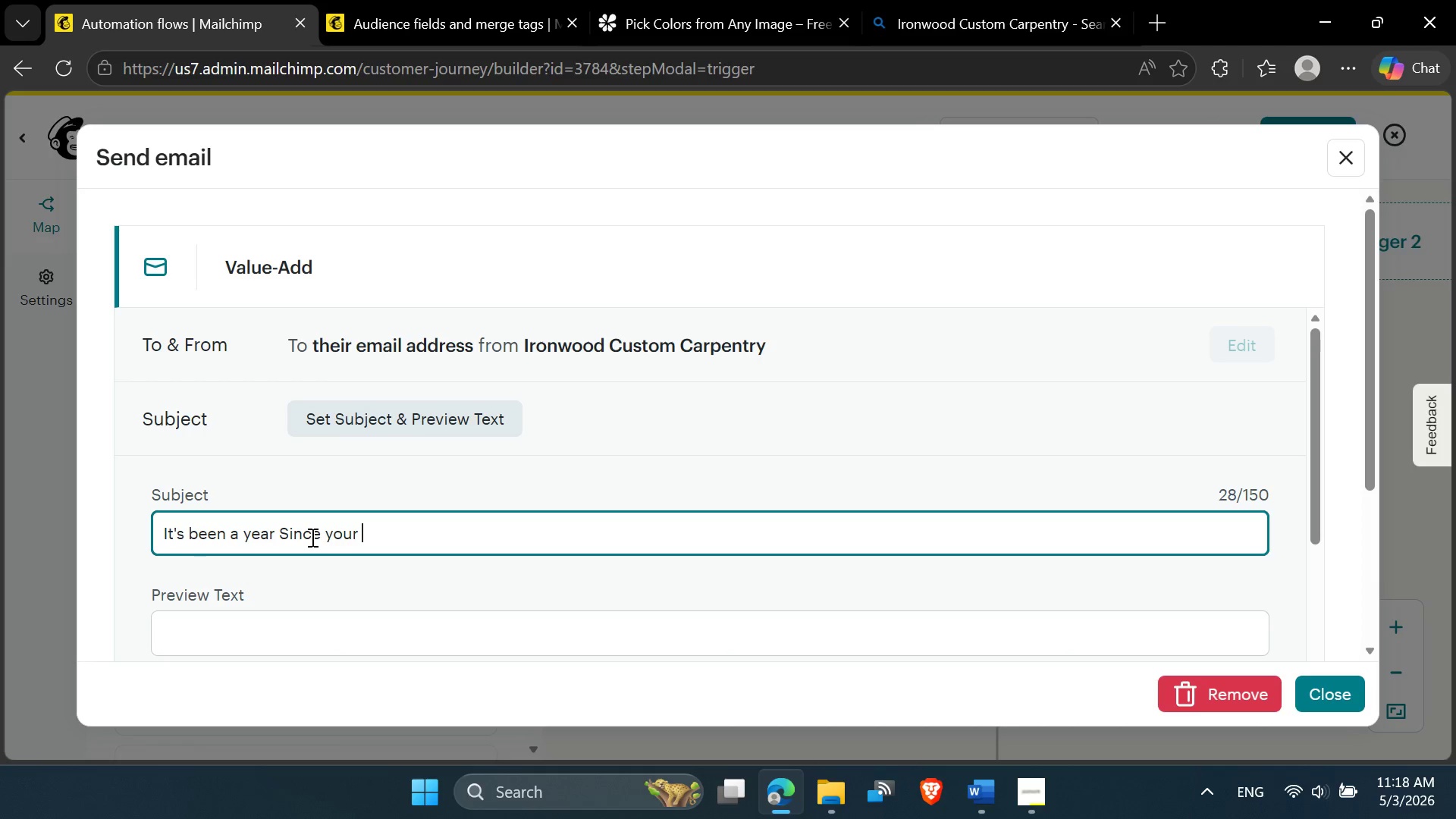 
hold_key(key=ControlLeft, duration=0.33)
 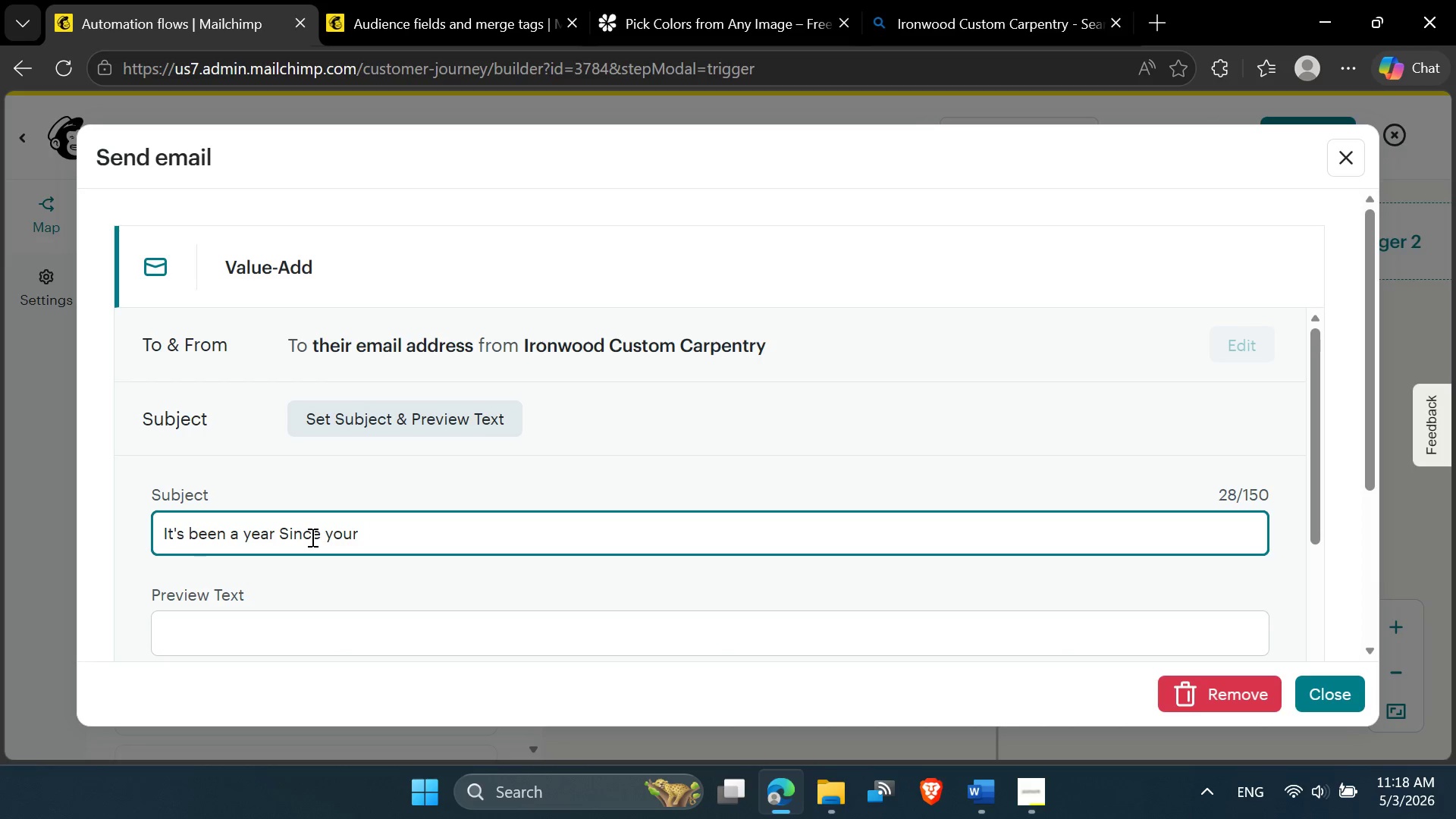 
key(Control+V)
 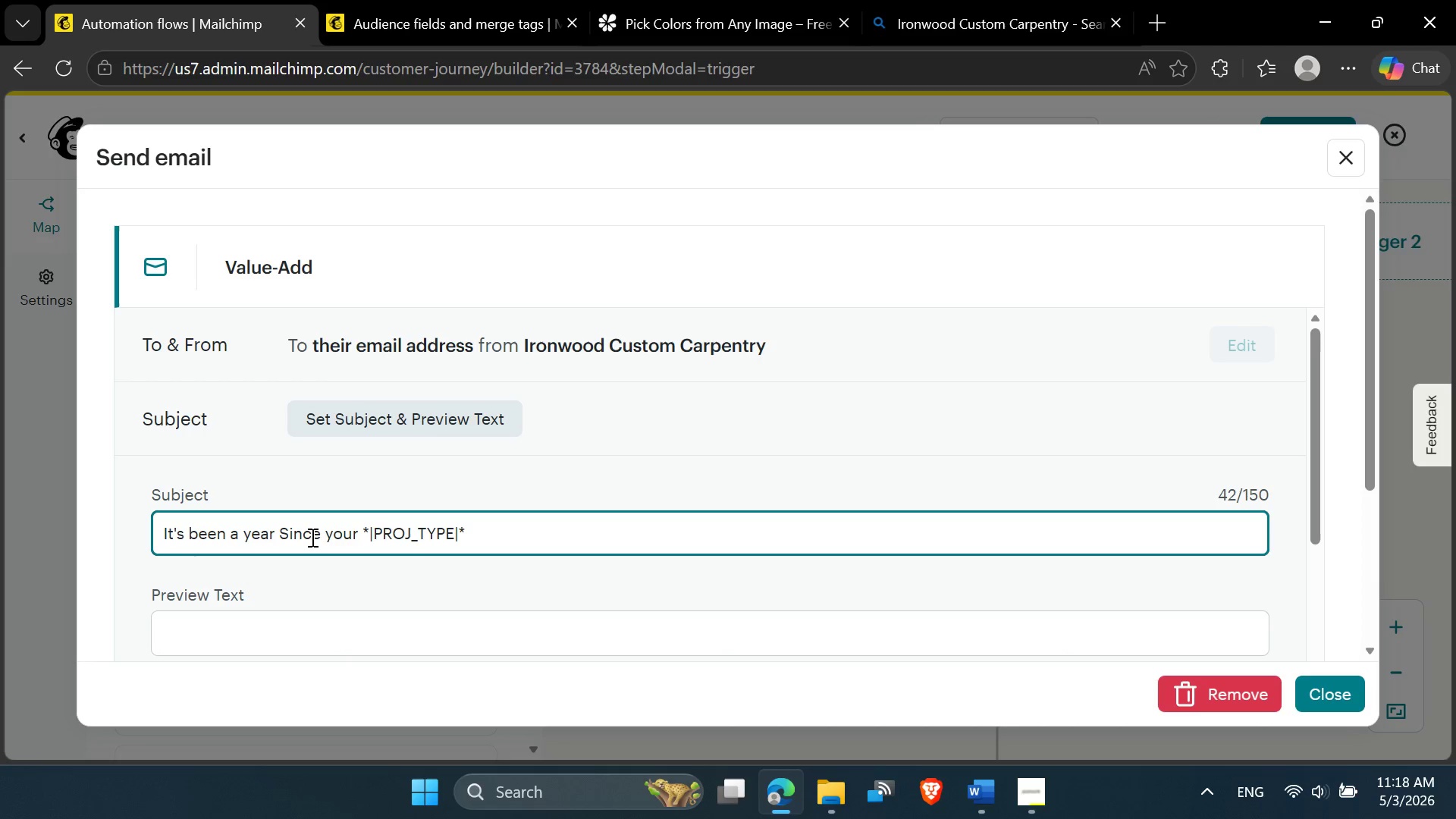 
wait(7.12)
 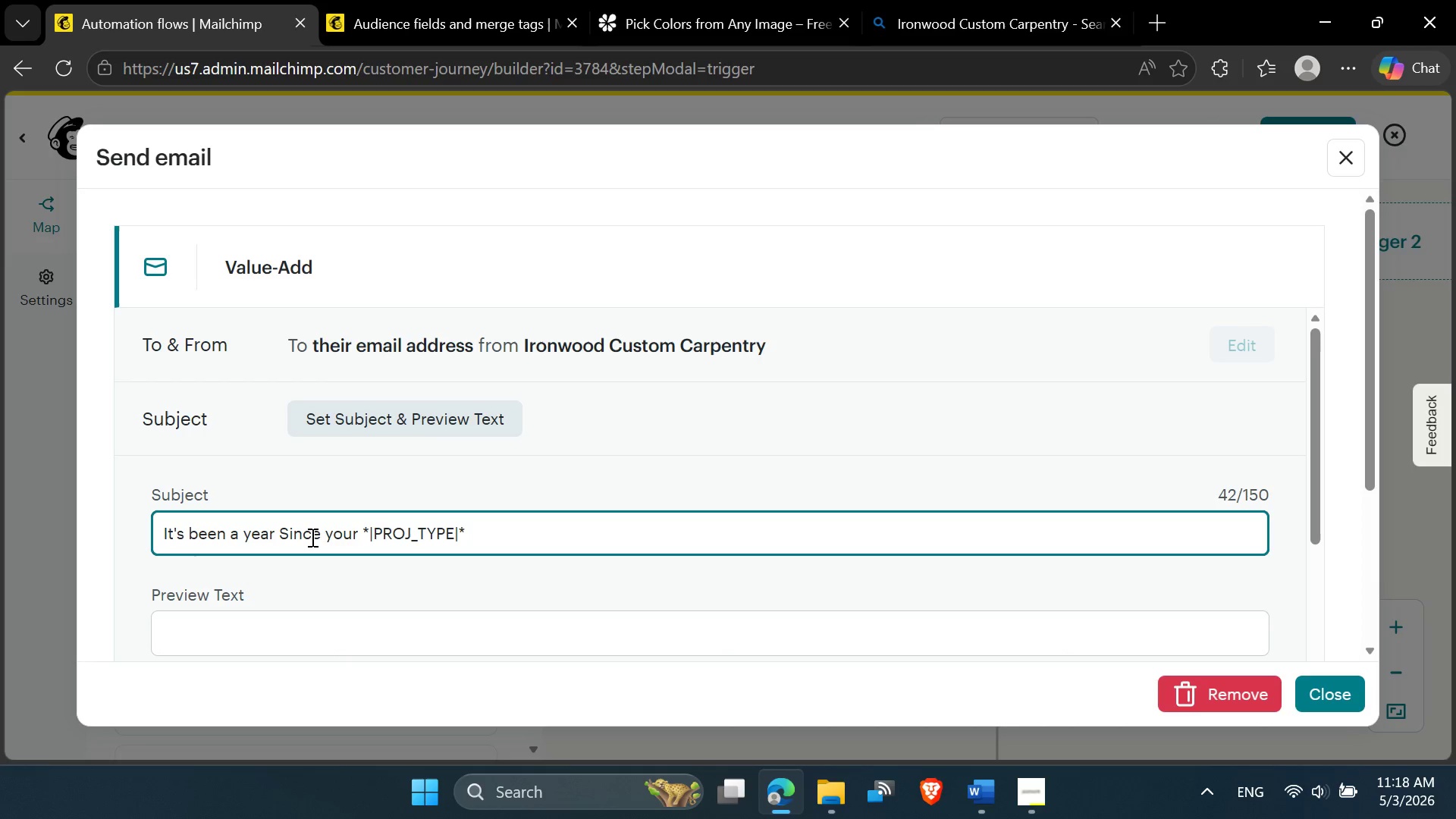 
type(- is it ready for spring?)
 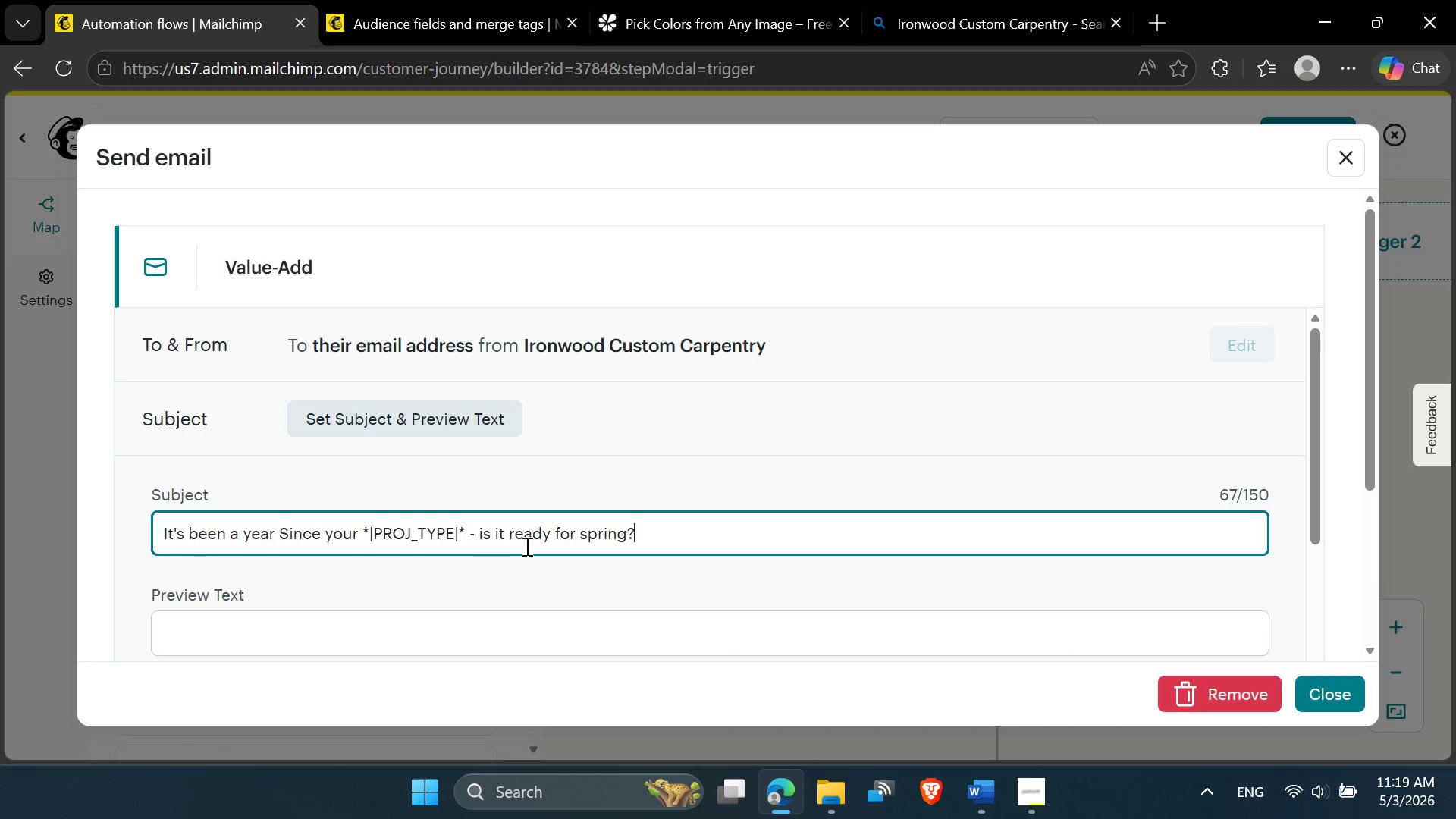 
scroll: coordinate [383, 501], scroll_direction: down, amount: 2.0
 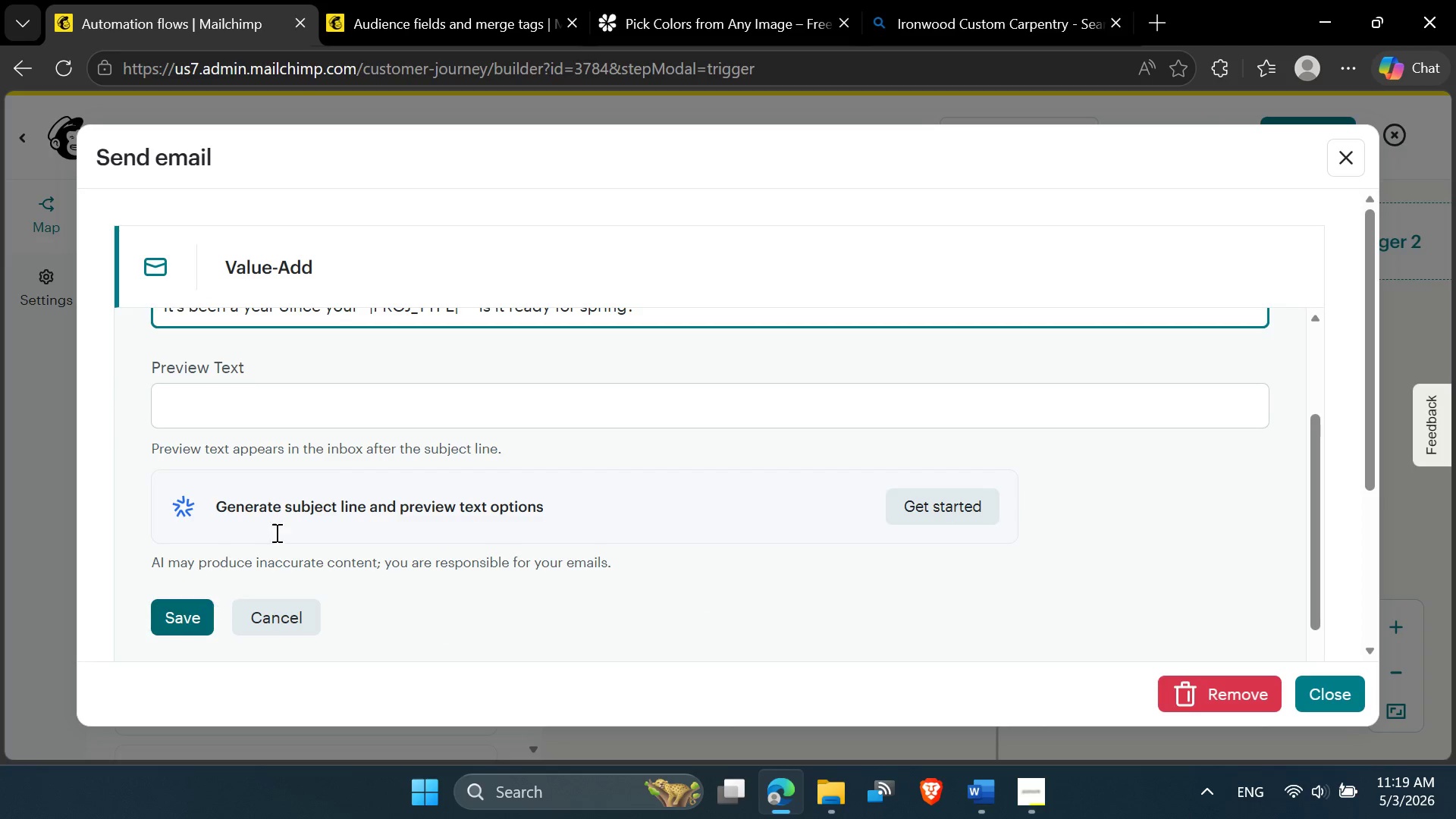 
scroll: coordinate [328, 450], scroll_direction: up, amount: 2.0
 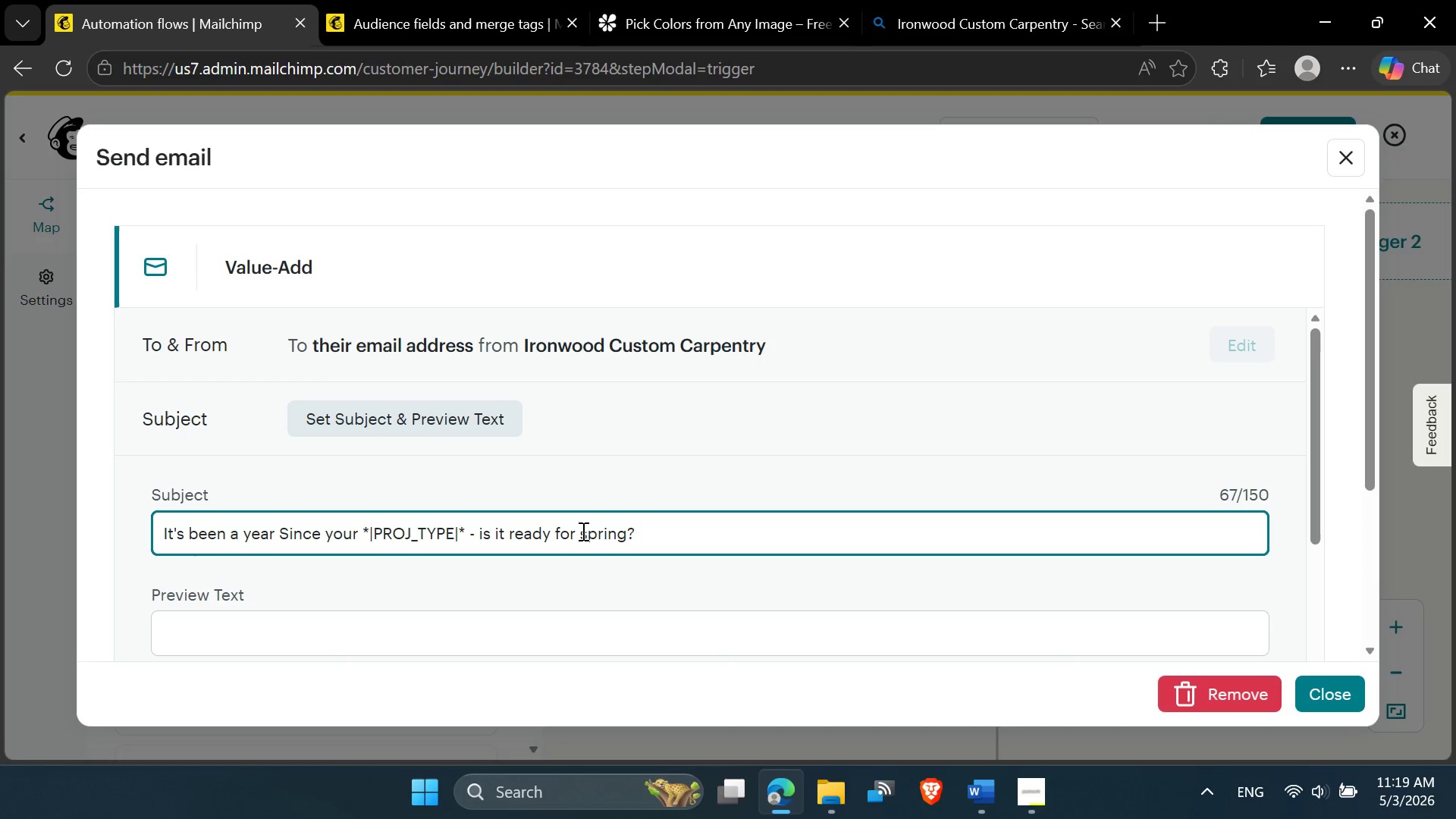 
wait(11.22)
 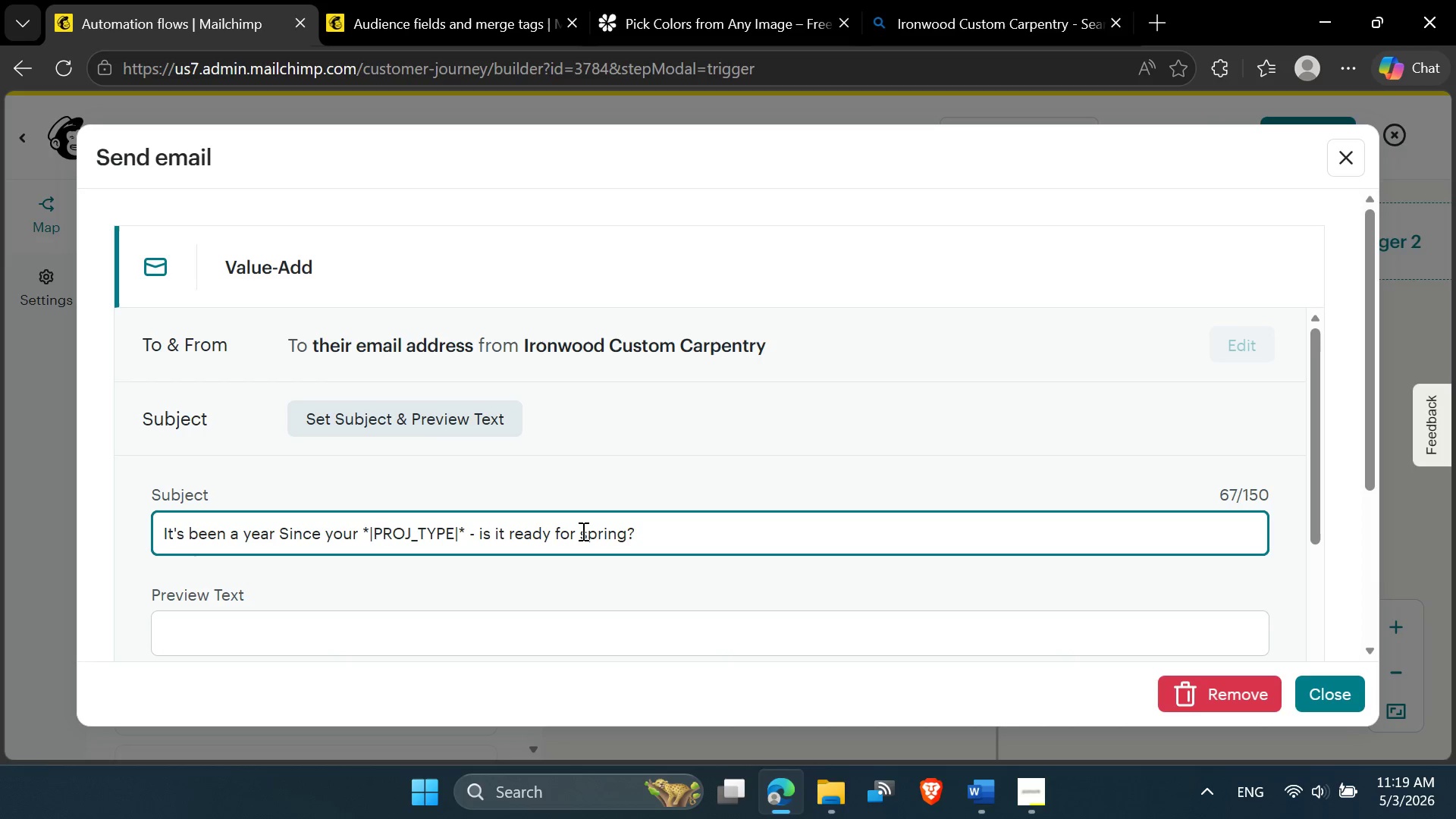 
scroll: coordinate [556, 561], scroll_direction: down, amount: 3.0
 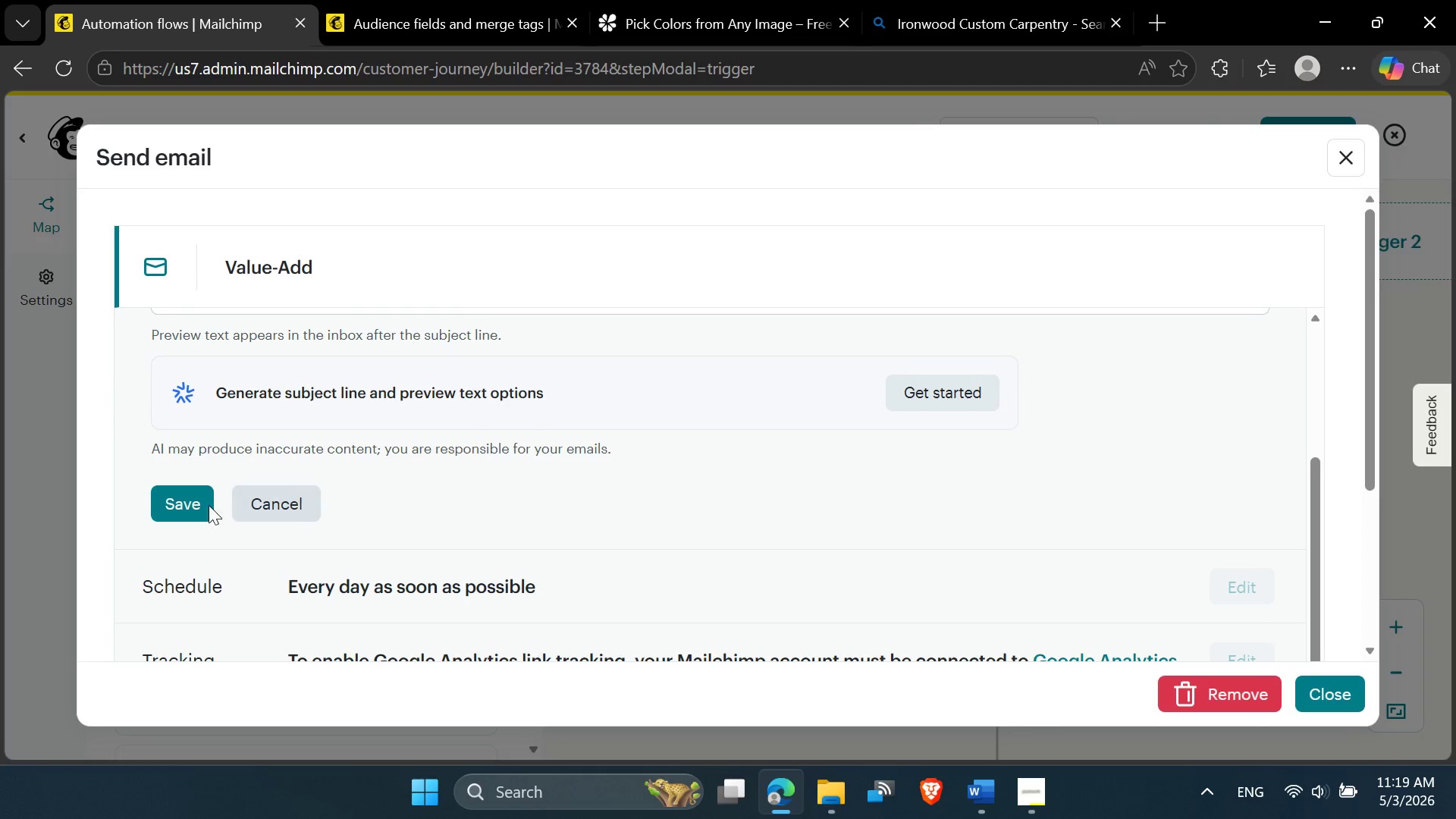 
left_click([181, 497])
 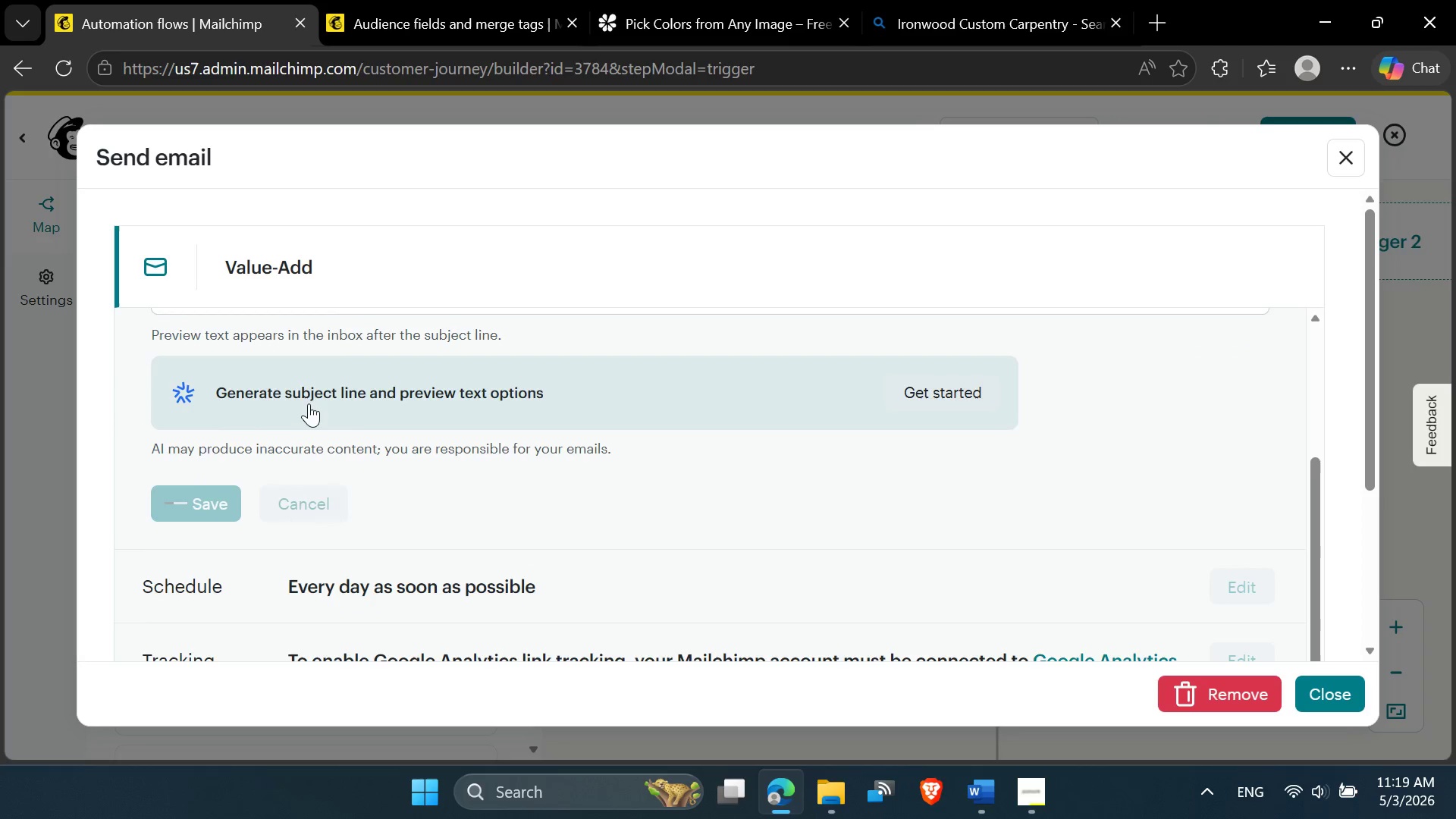 
scroll: coordinate [309, 404], scroll_direction: up, amount: 5.0
 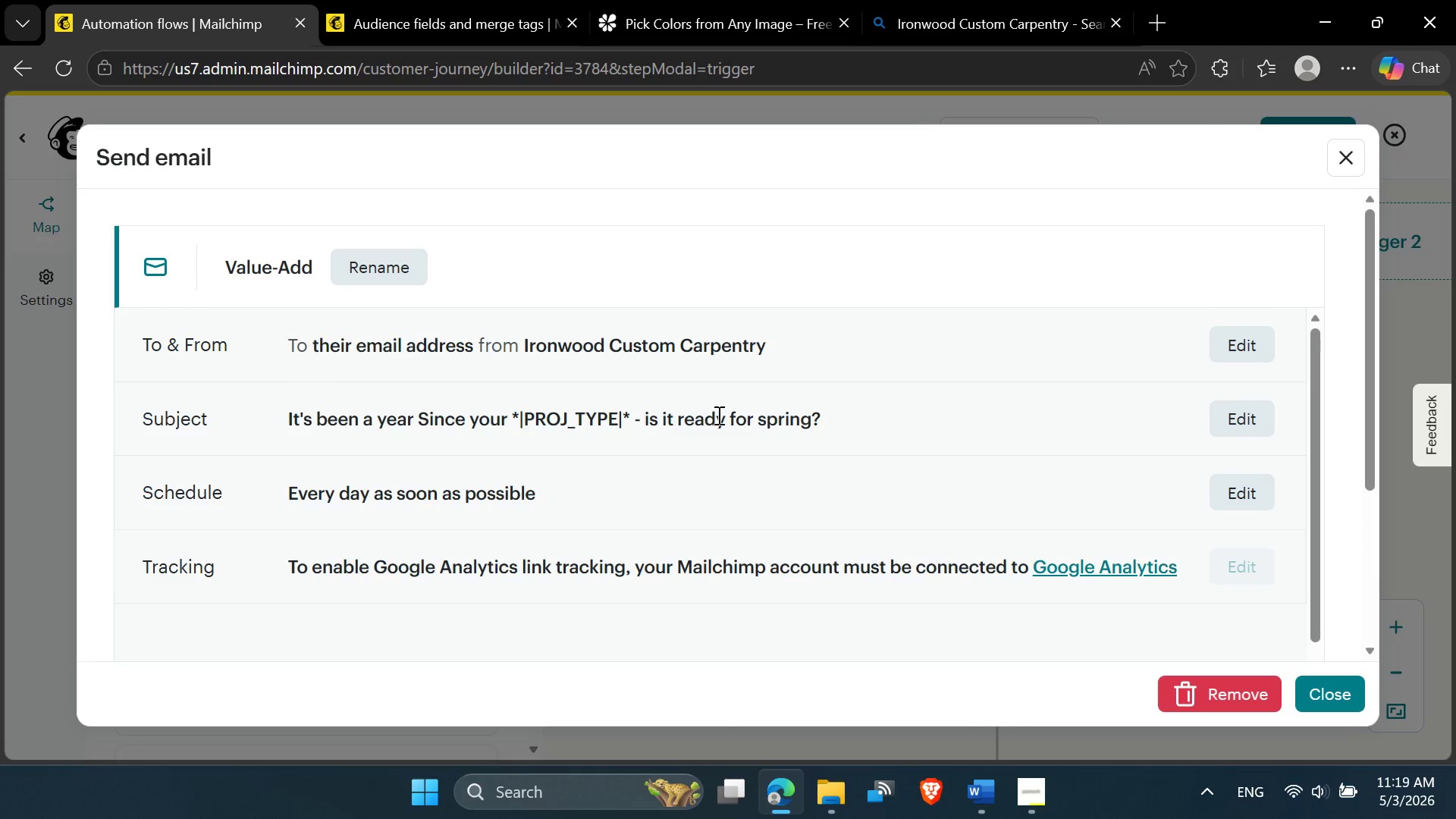 
scroll: coordinate [897, 429], scroll_direction: down, amount: 3.0
 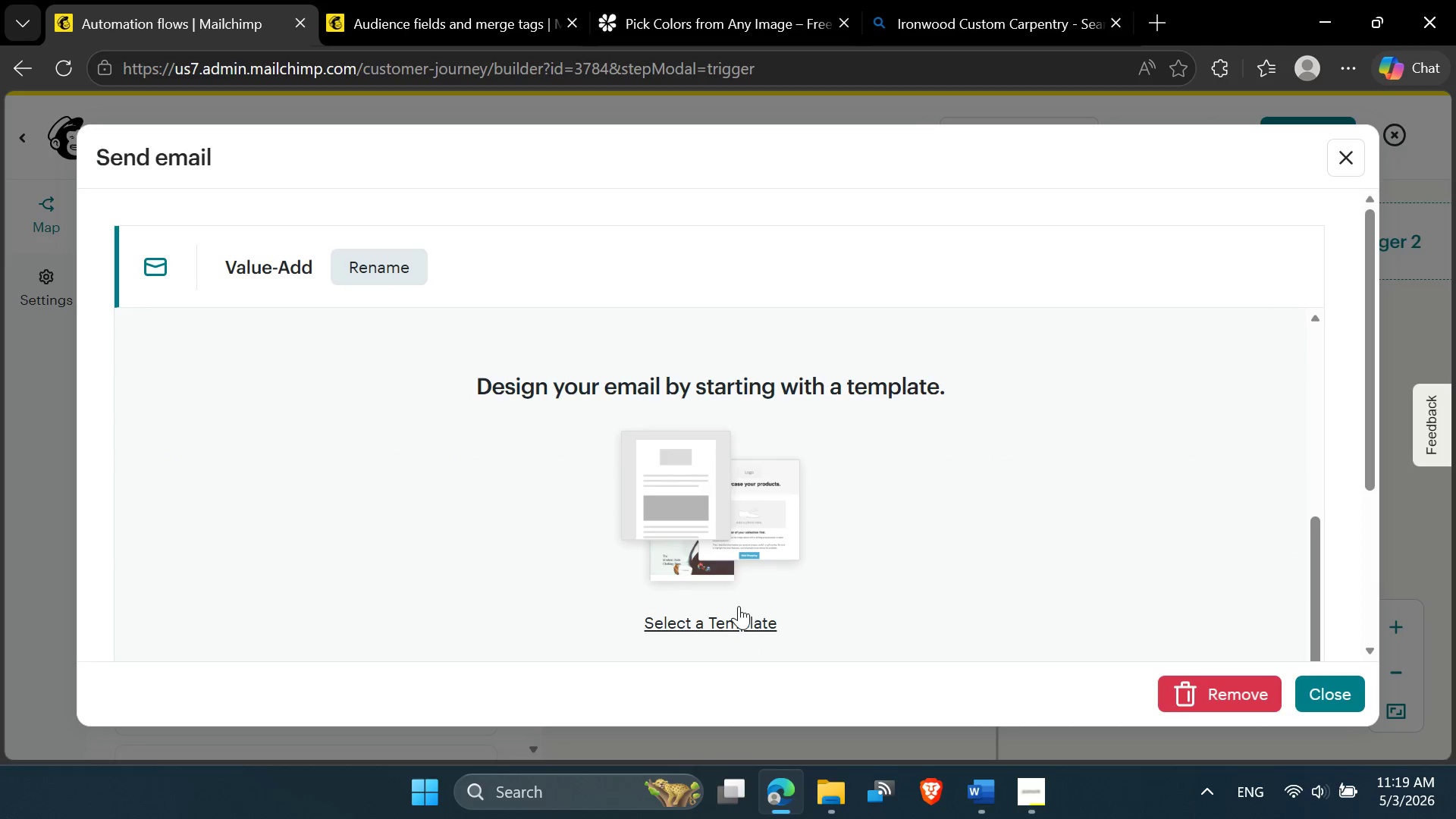 
left_click([720, 628])
 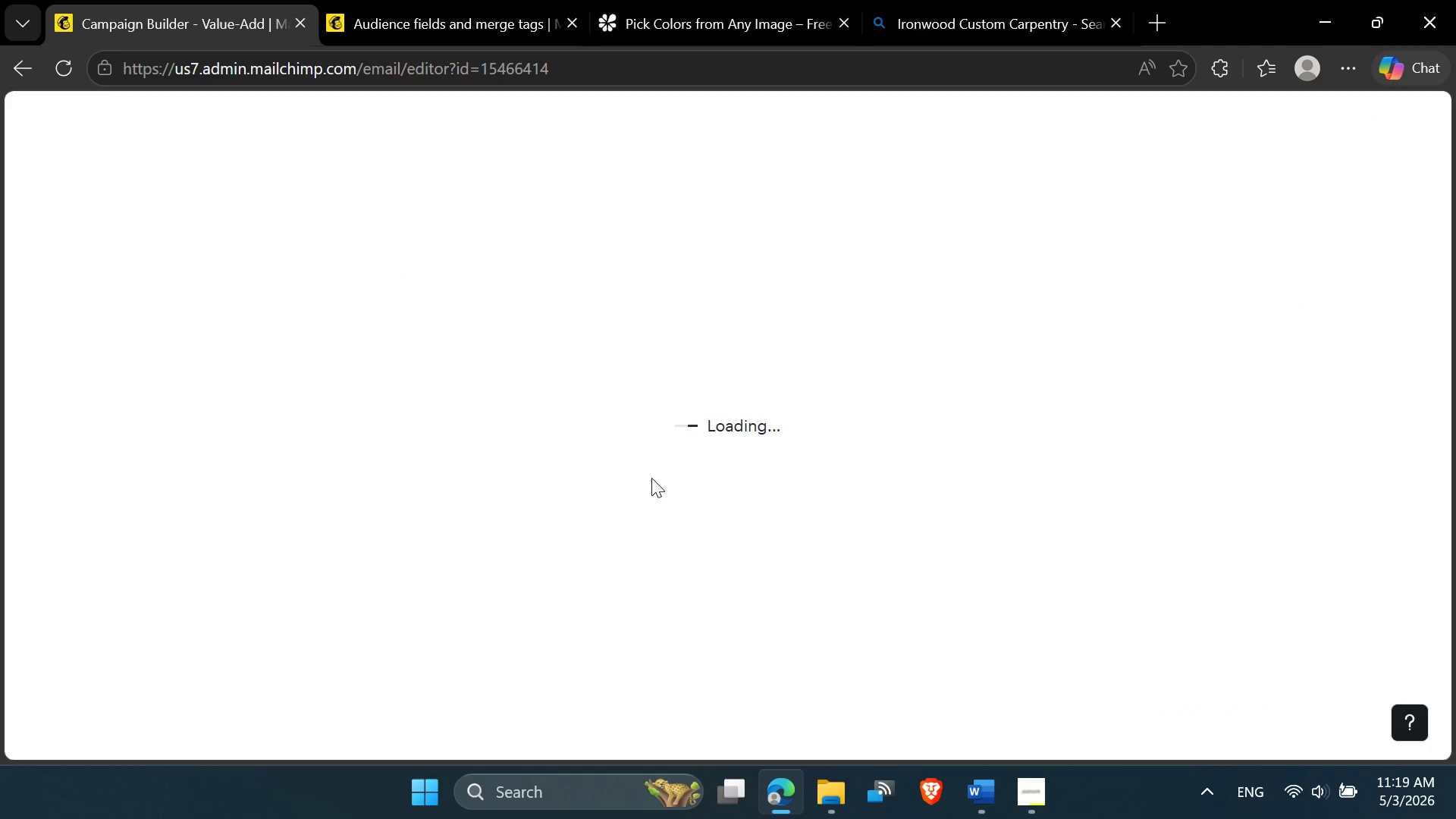 
scroll: coordinate [651, 476], scroll_direction: up, amount: 1.0
 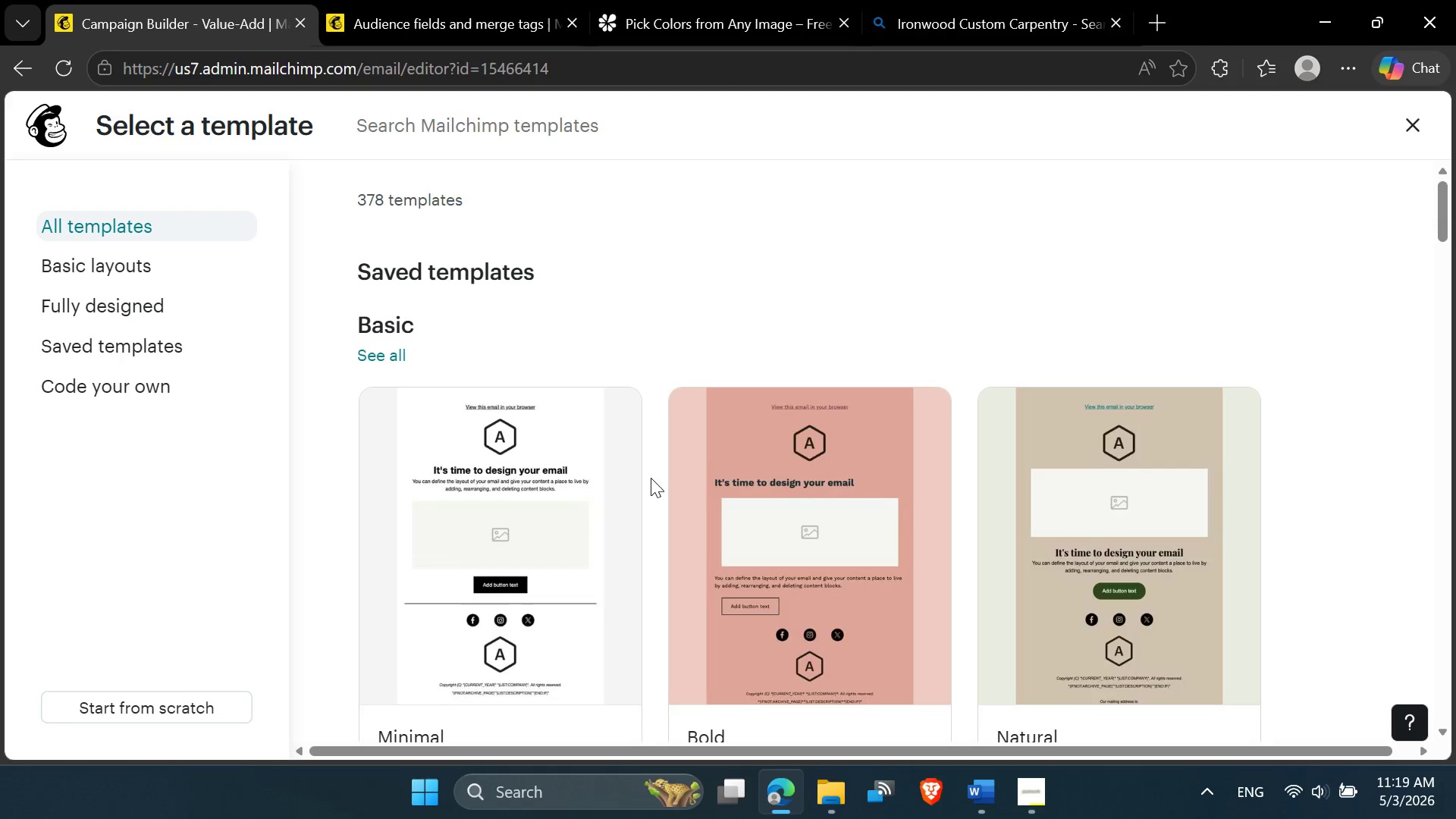 
scroll: coordinate [629, 509], scroll_direction: down, amount: 1.0
 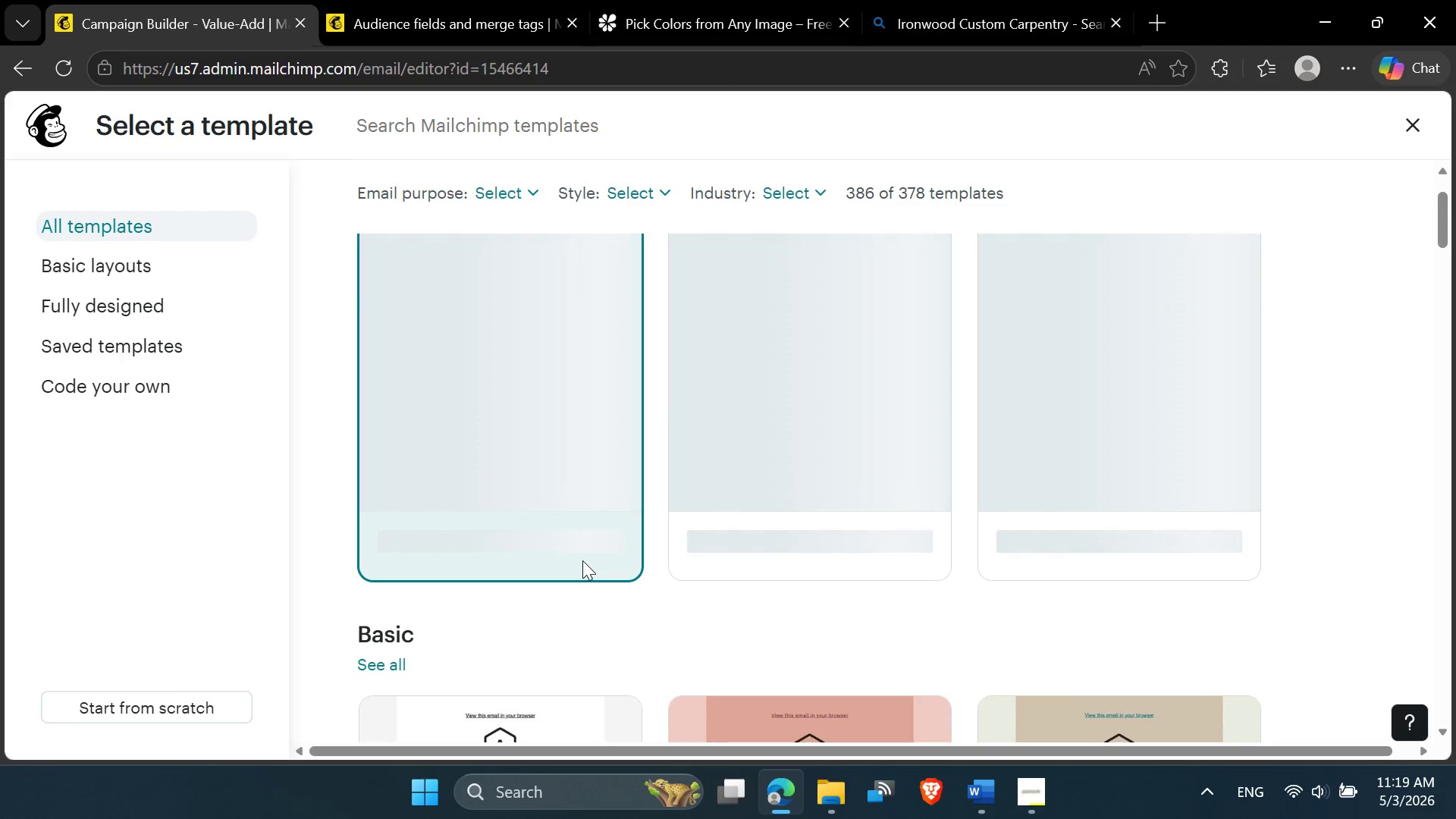 
scroll: coordinate [582, 560], scroll_direction: up, amount: 2.0
 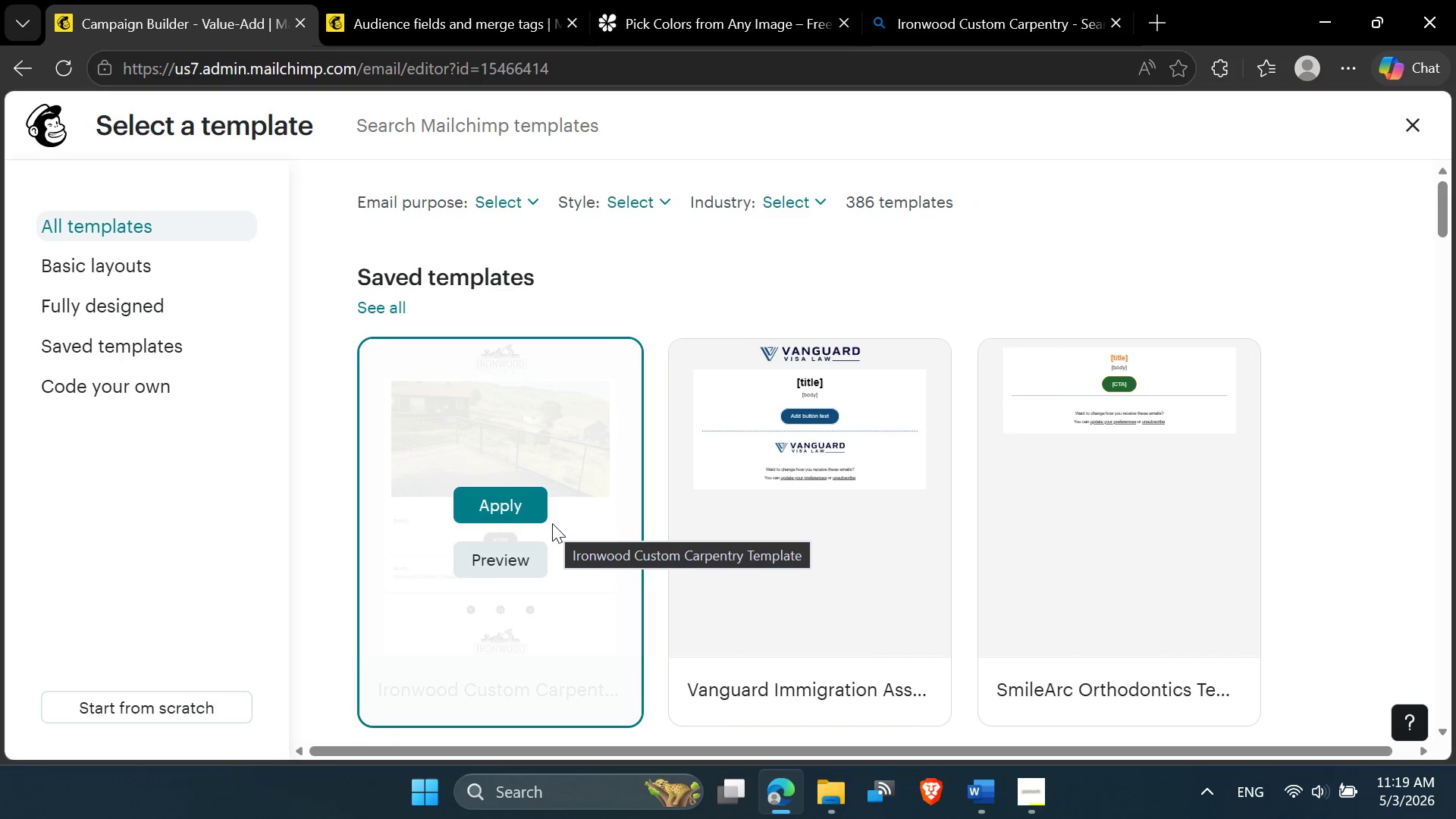 
wait(8.33)
 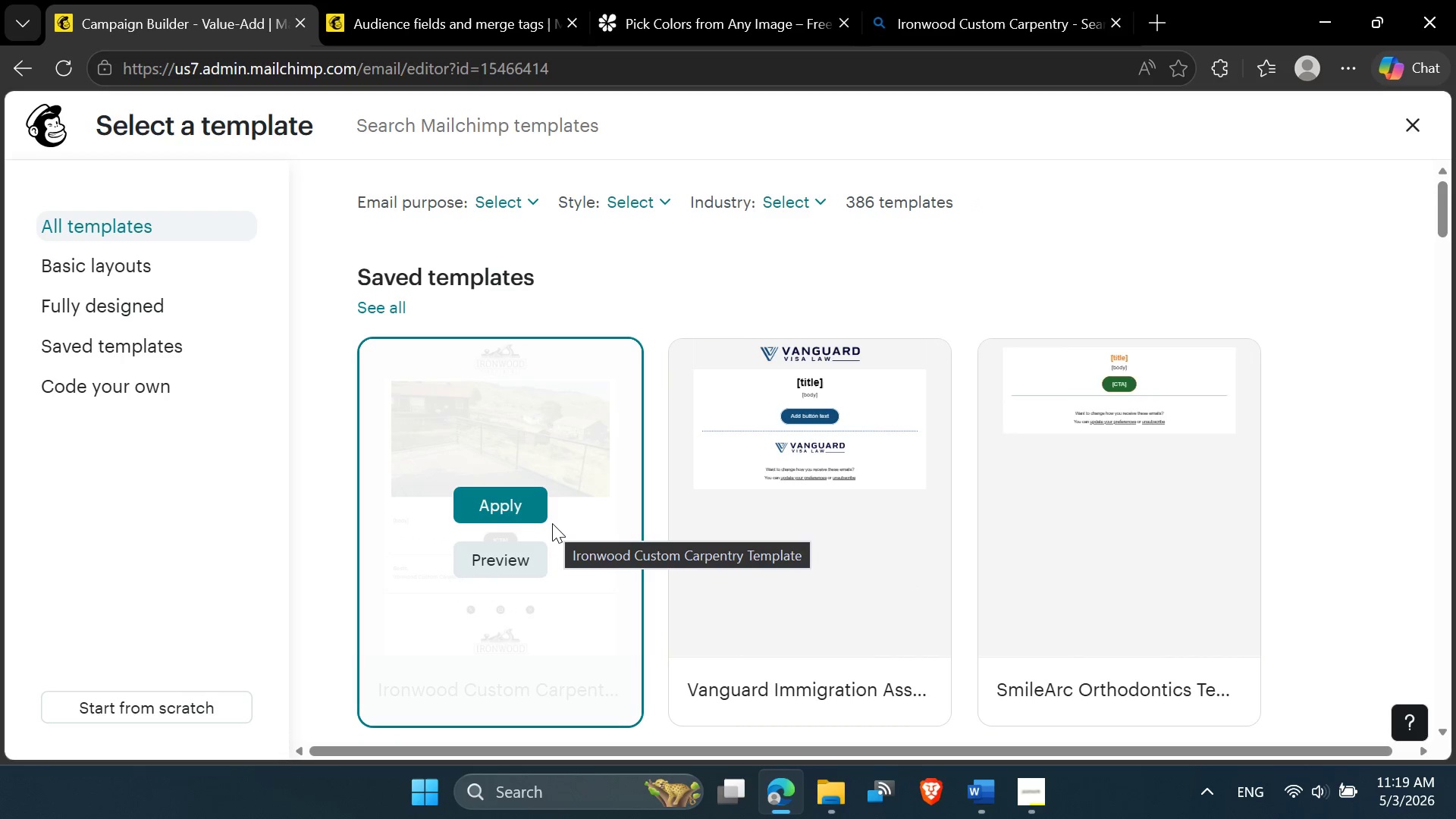 
left_click([488, 507])
 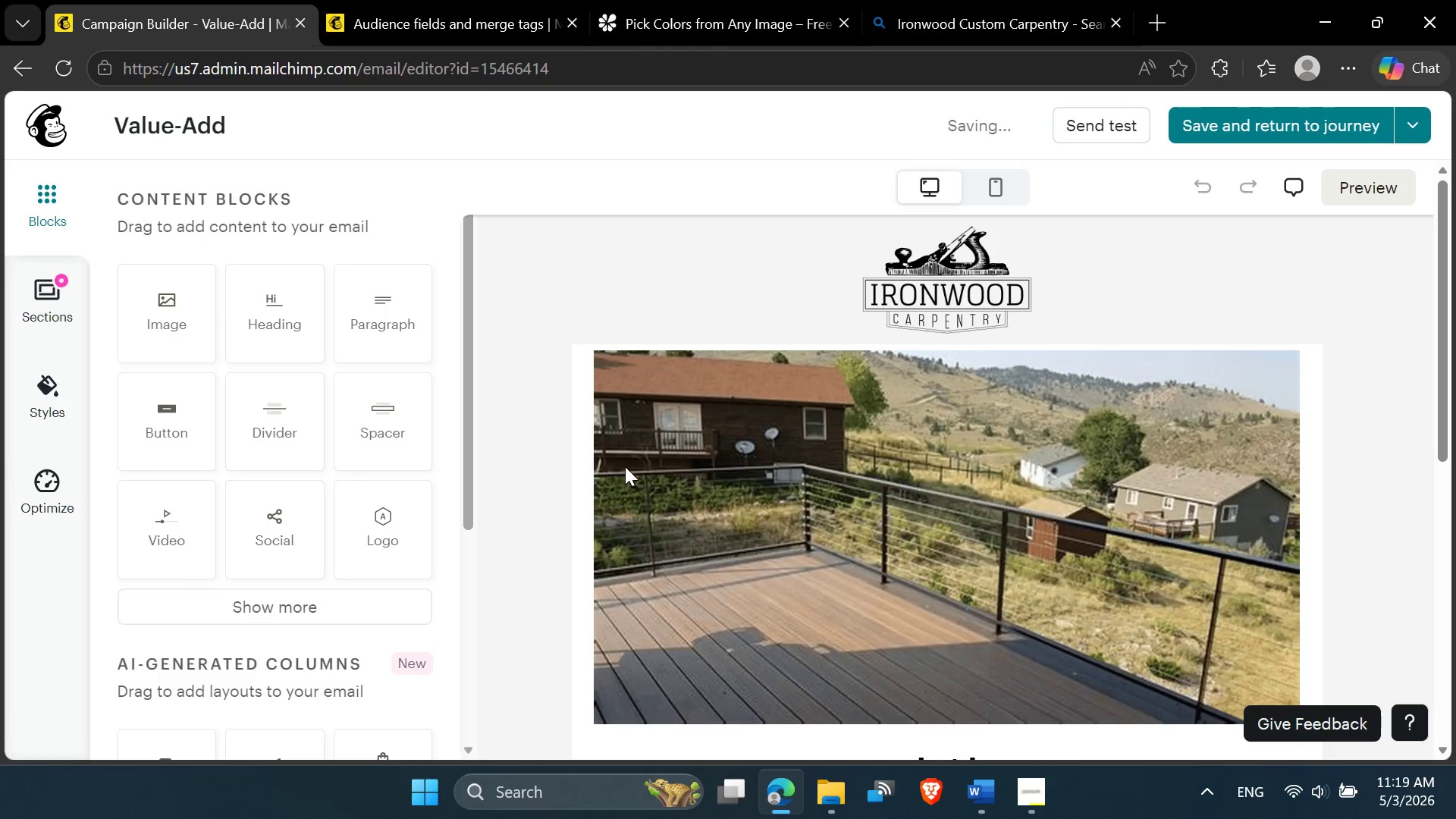 
scroll: coordinate [776, 503], scroll_direction: down, amount: 4.0
 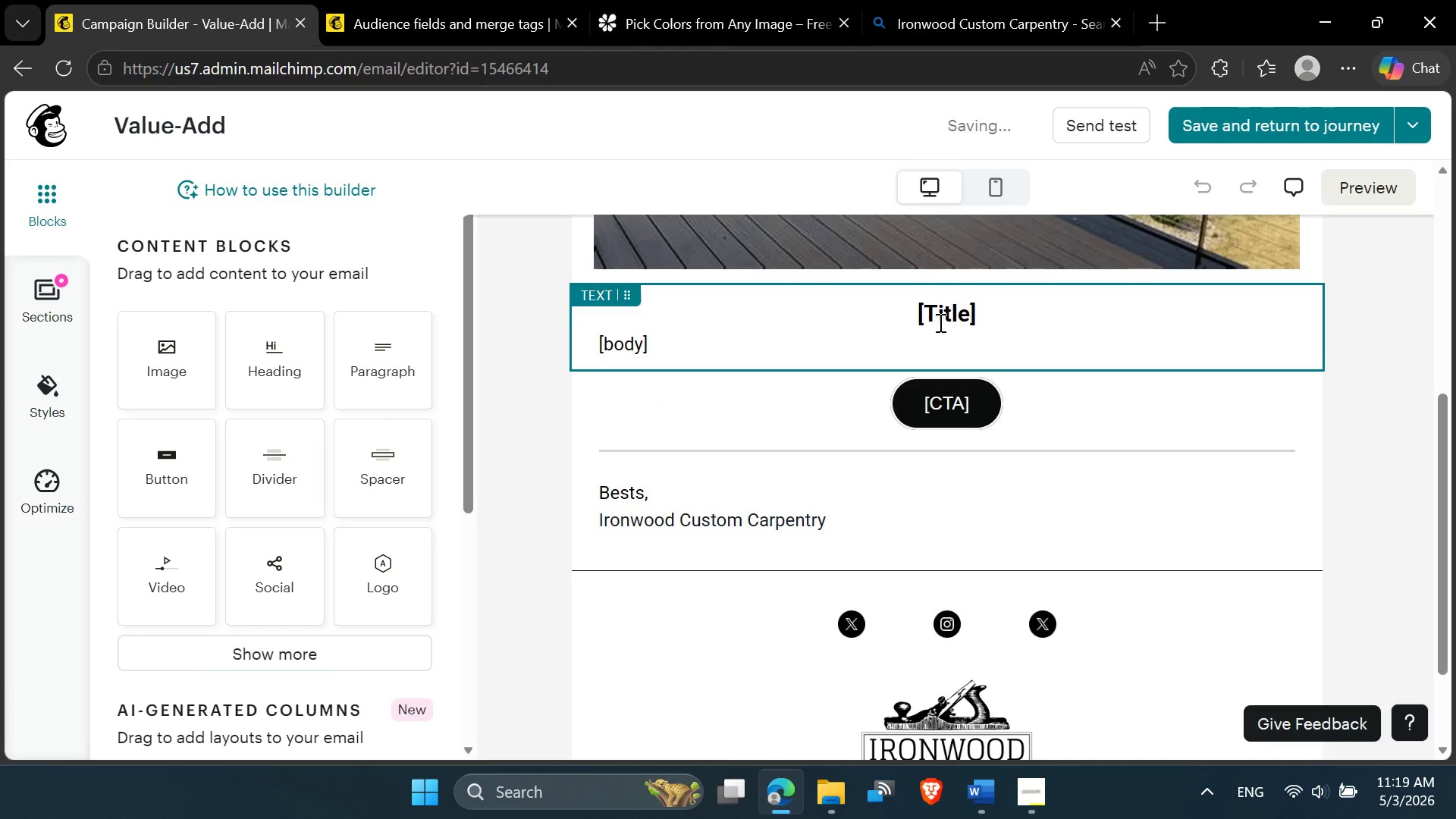 
double_click([940, 322])
 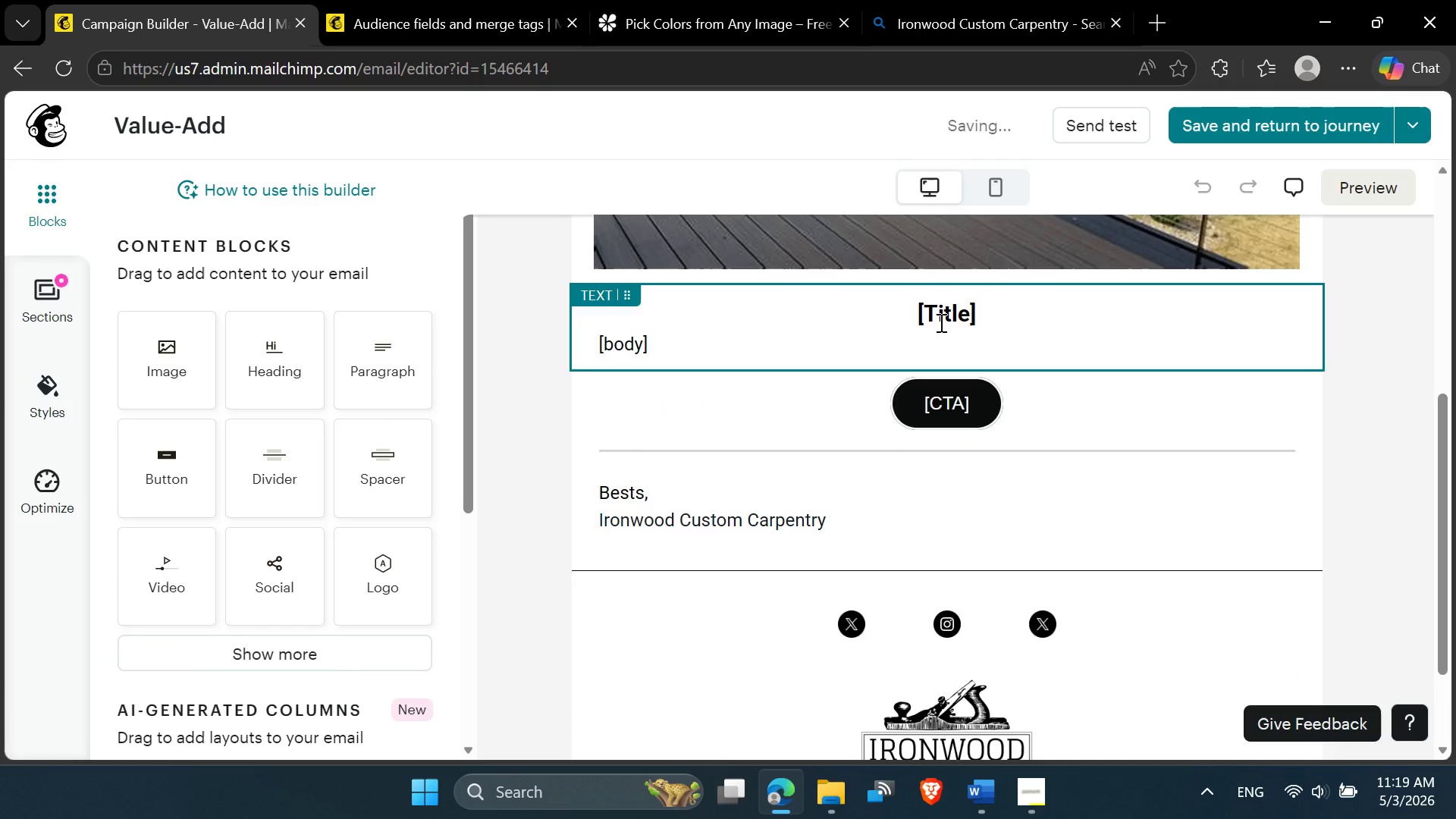 
triple_click([940, 322])
 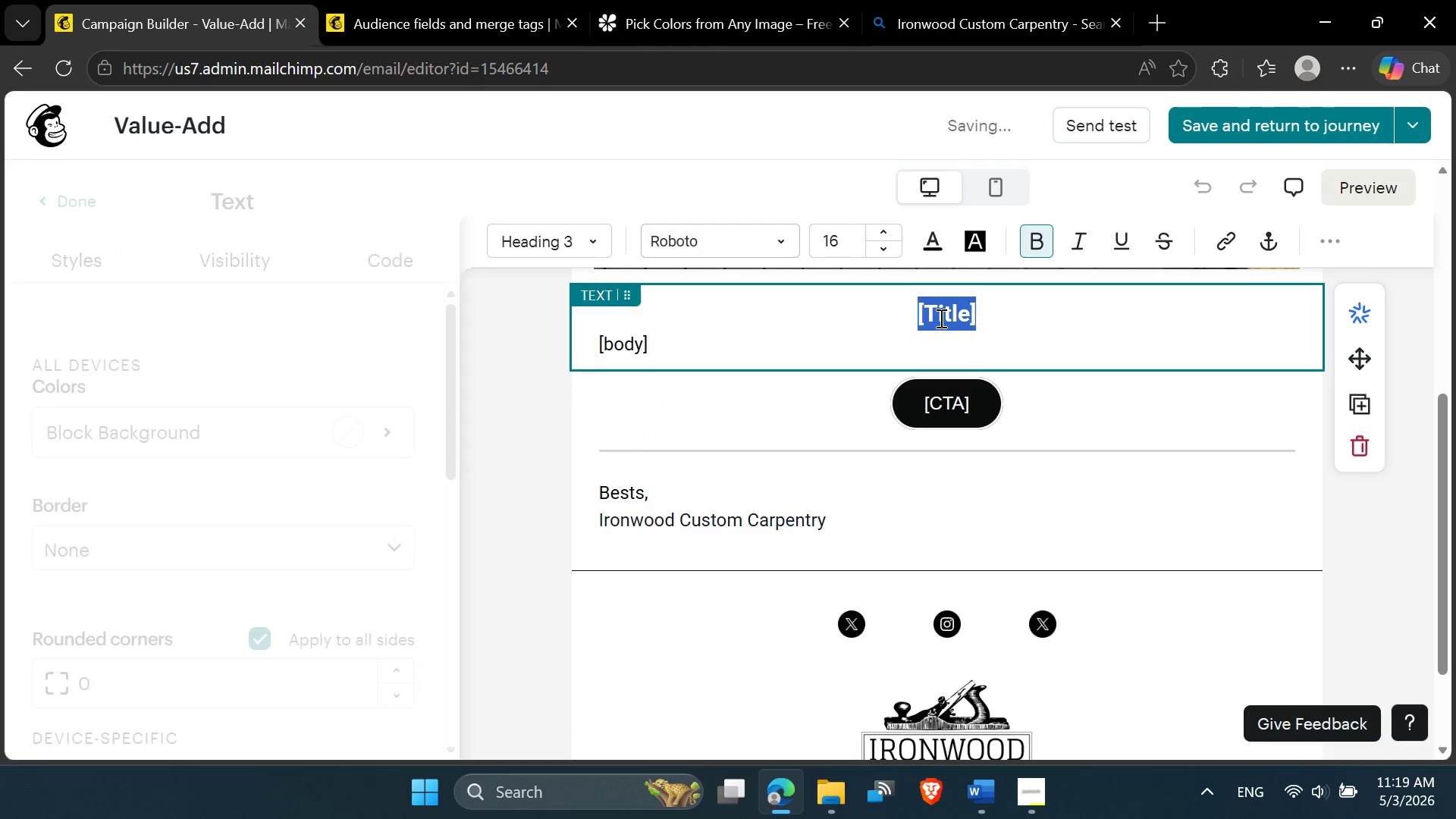 
type(Protect)
 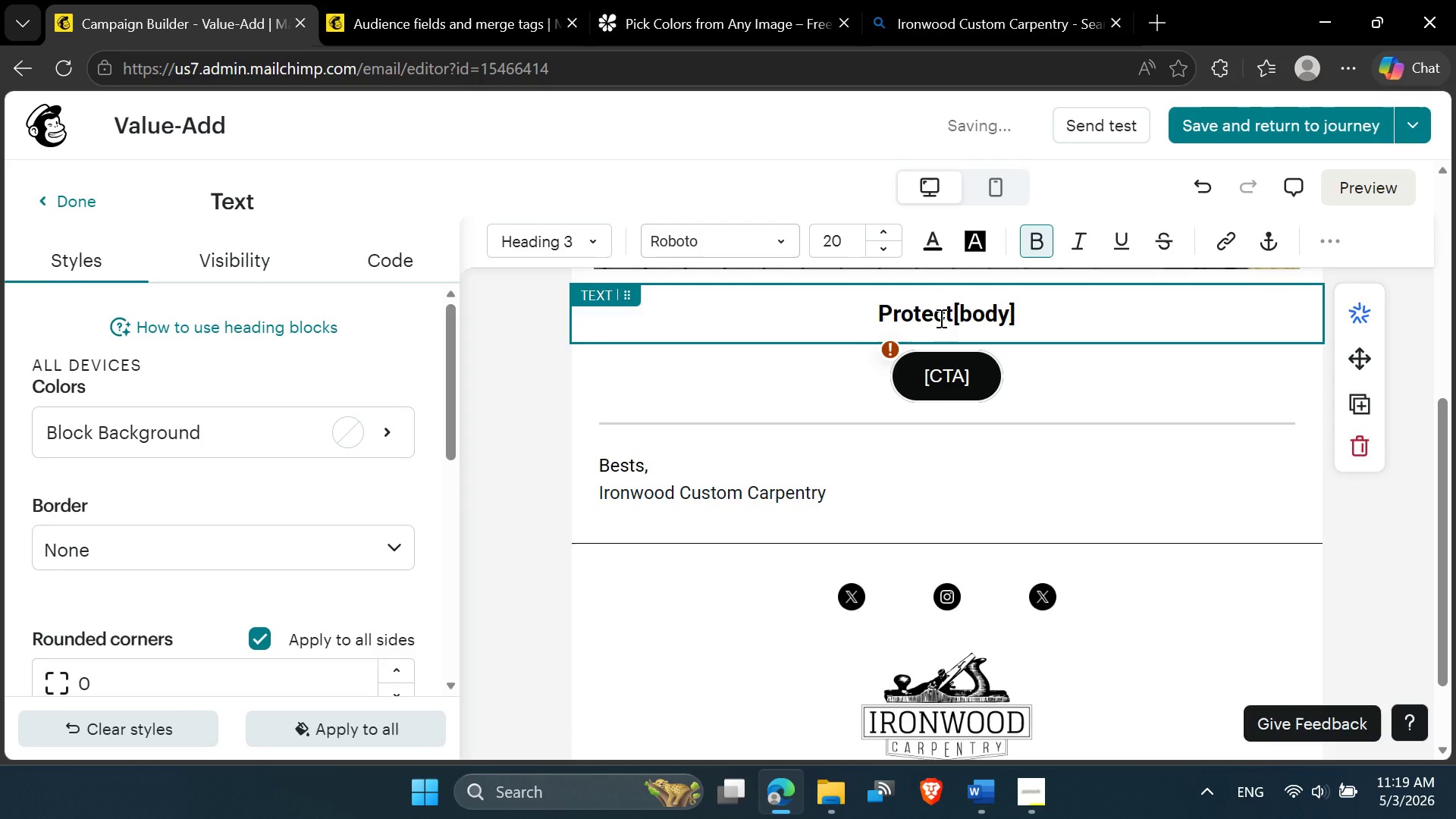 
key(Enter)
 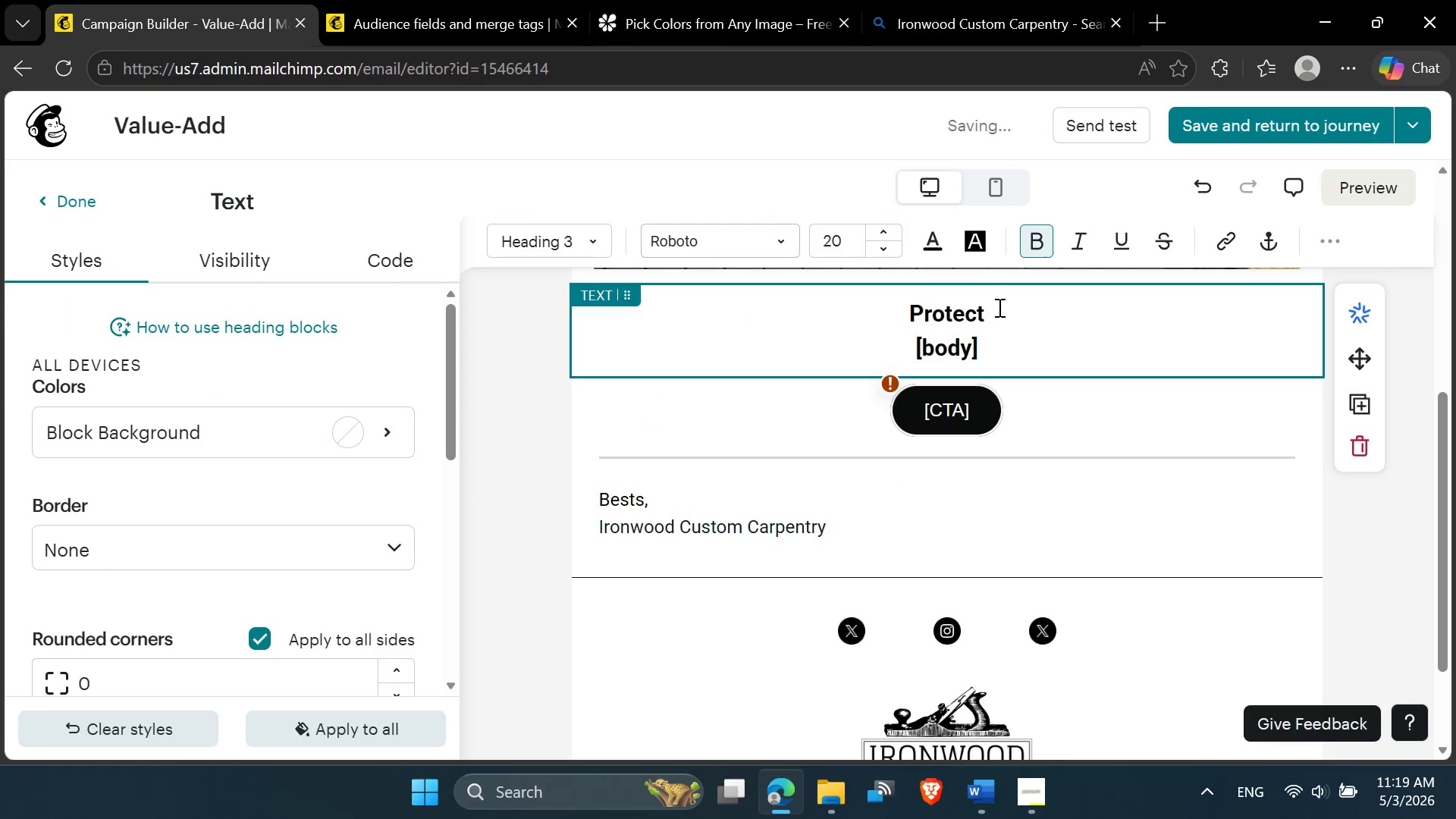 
left_click([994, 310])
 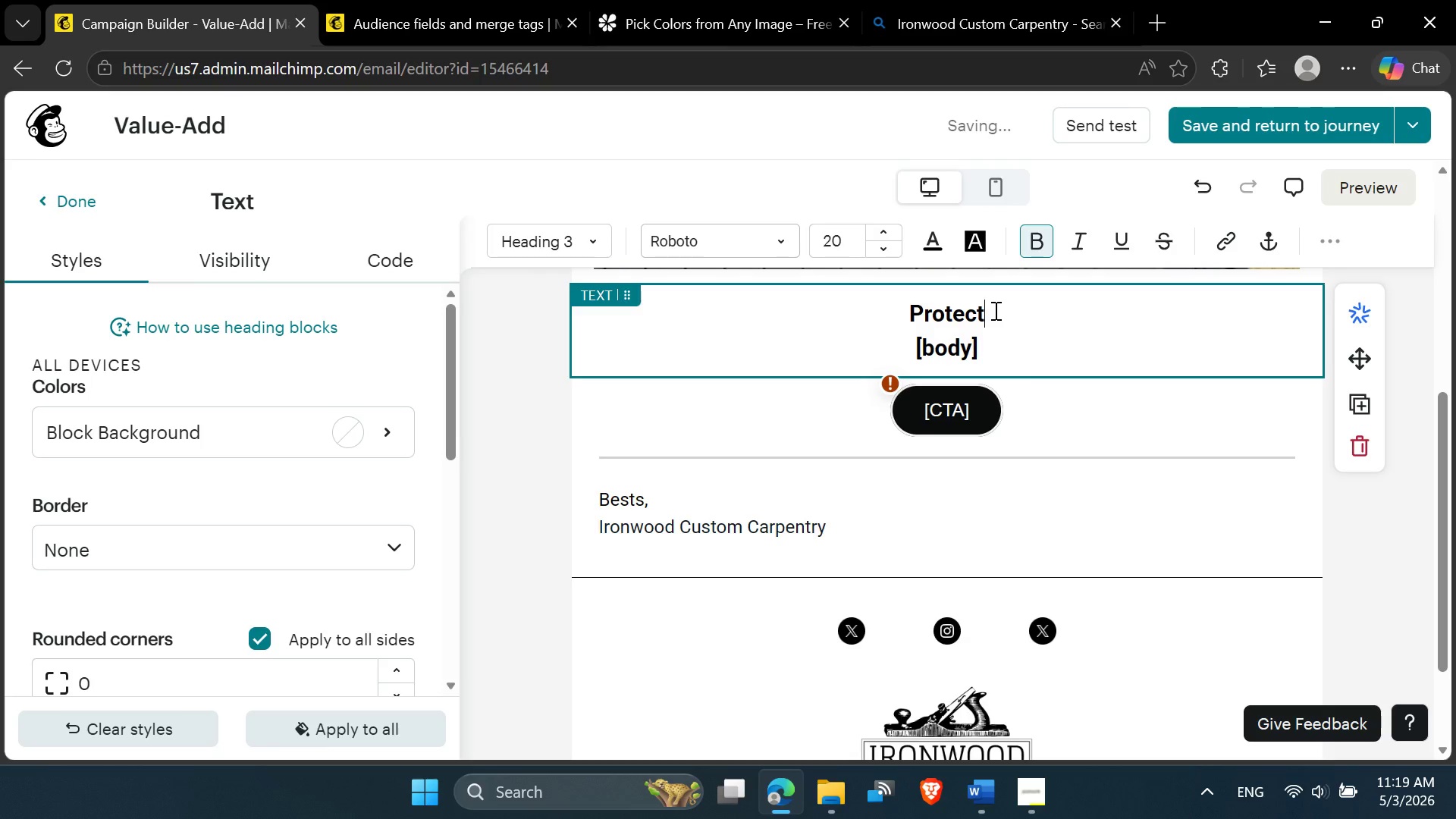 
wait(8.31)
 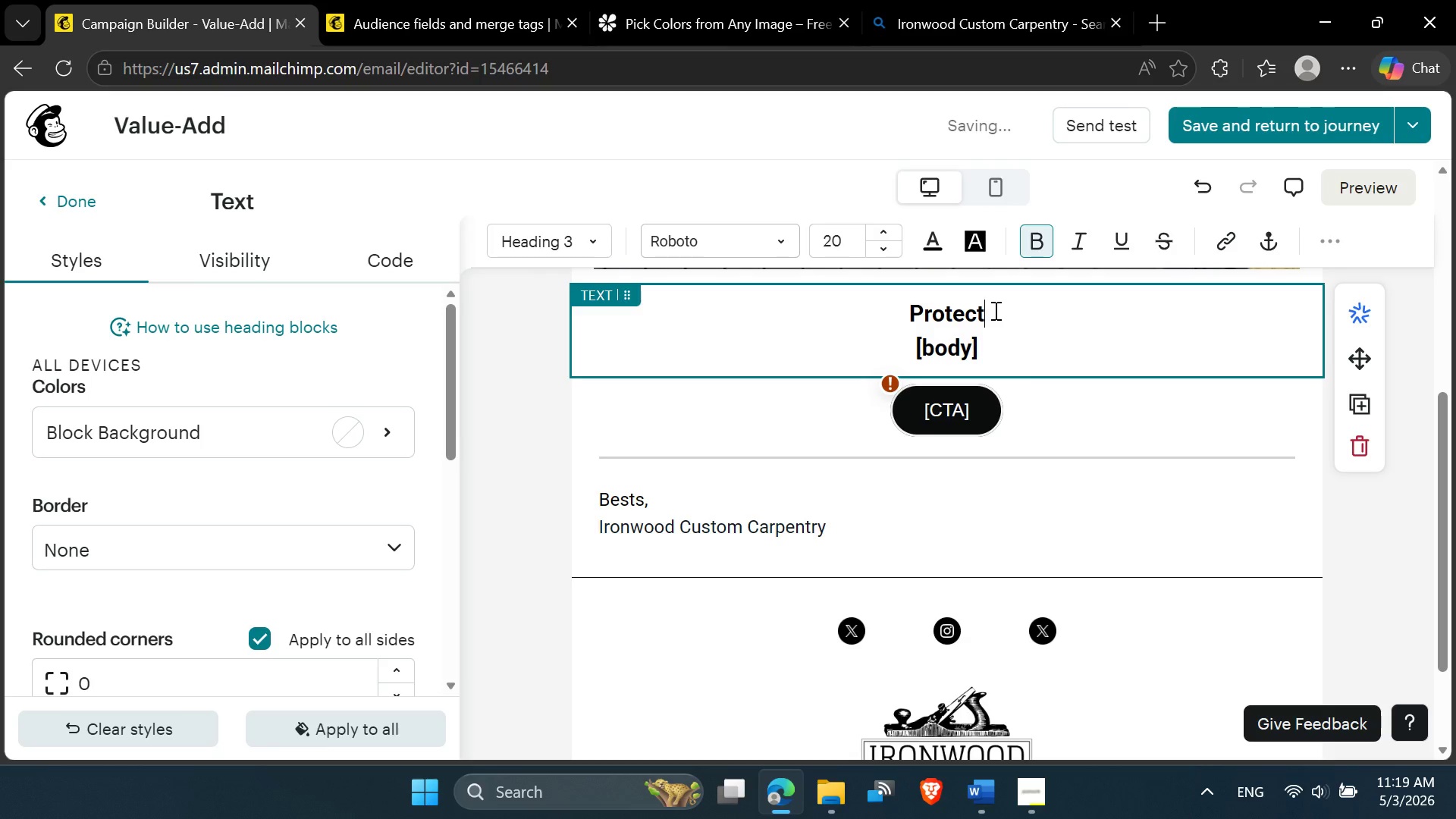 
left_click([45, 209])
 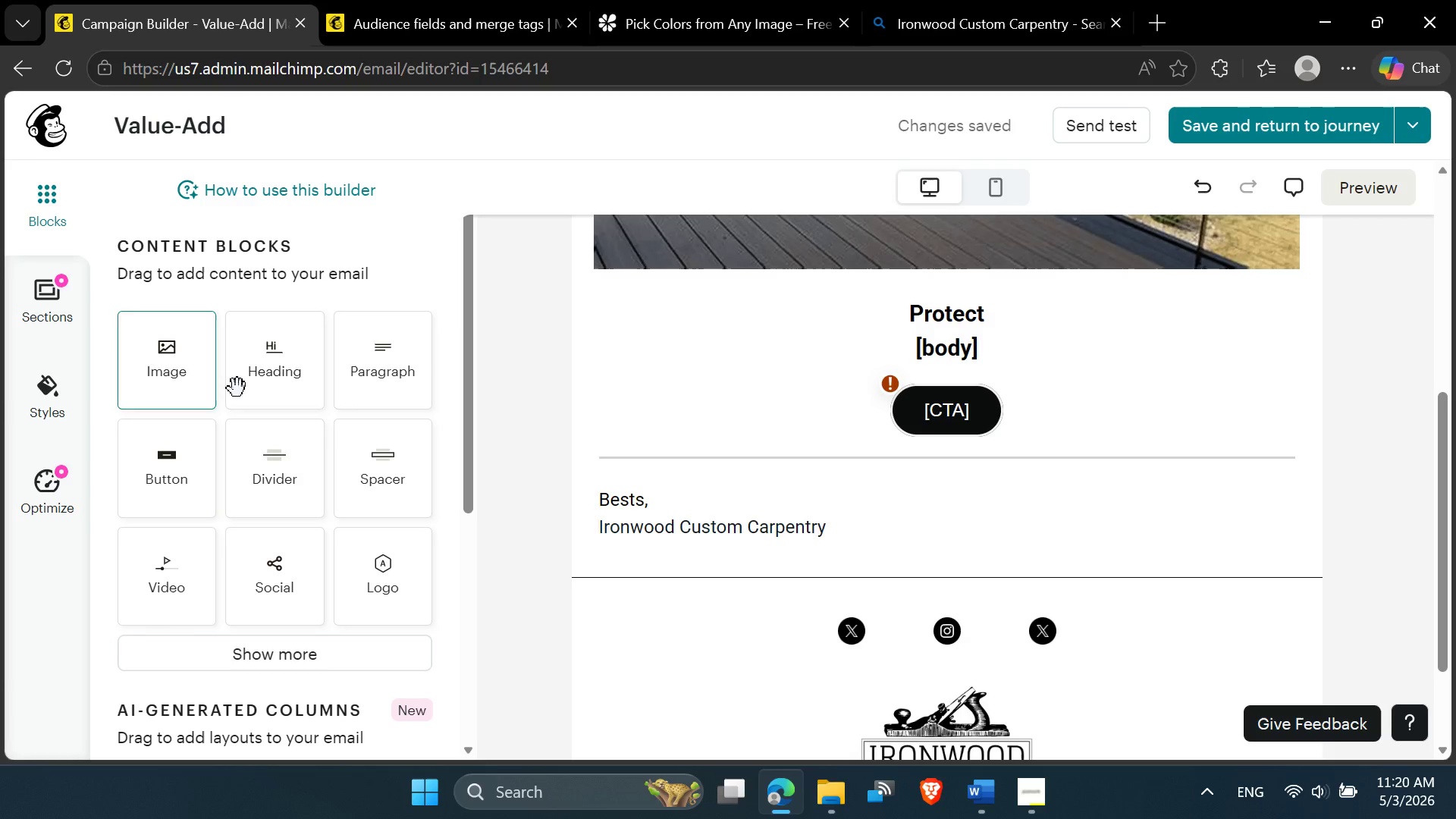 
left_click_drag(start_coordinate=[289, 381], to_coordinate=[942, 570])
 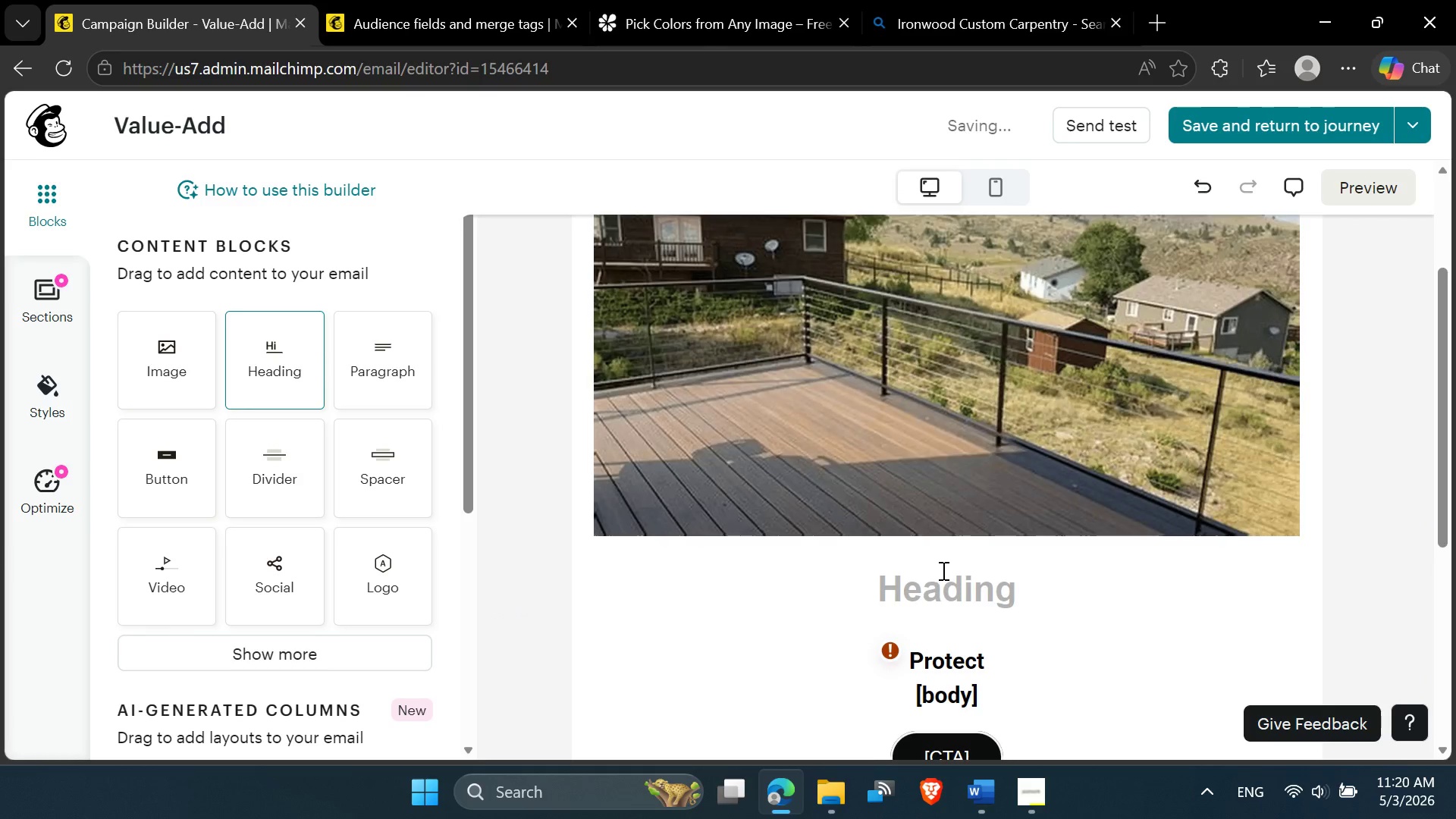 
scroll: coordinate [942, 570], scroll_direction: down, amount: 2.0
 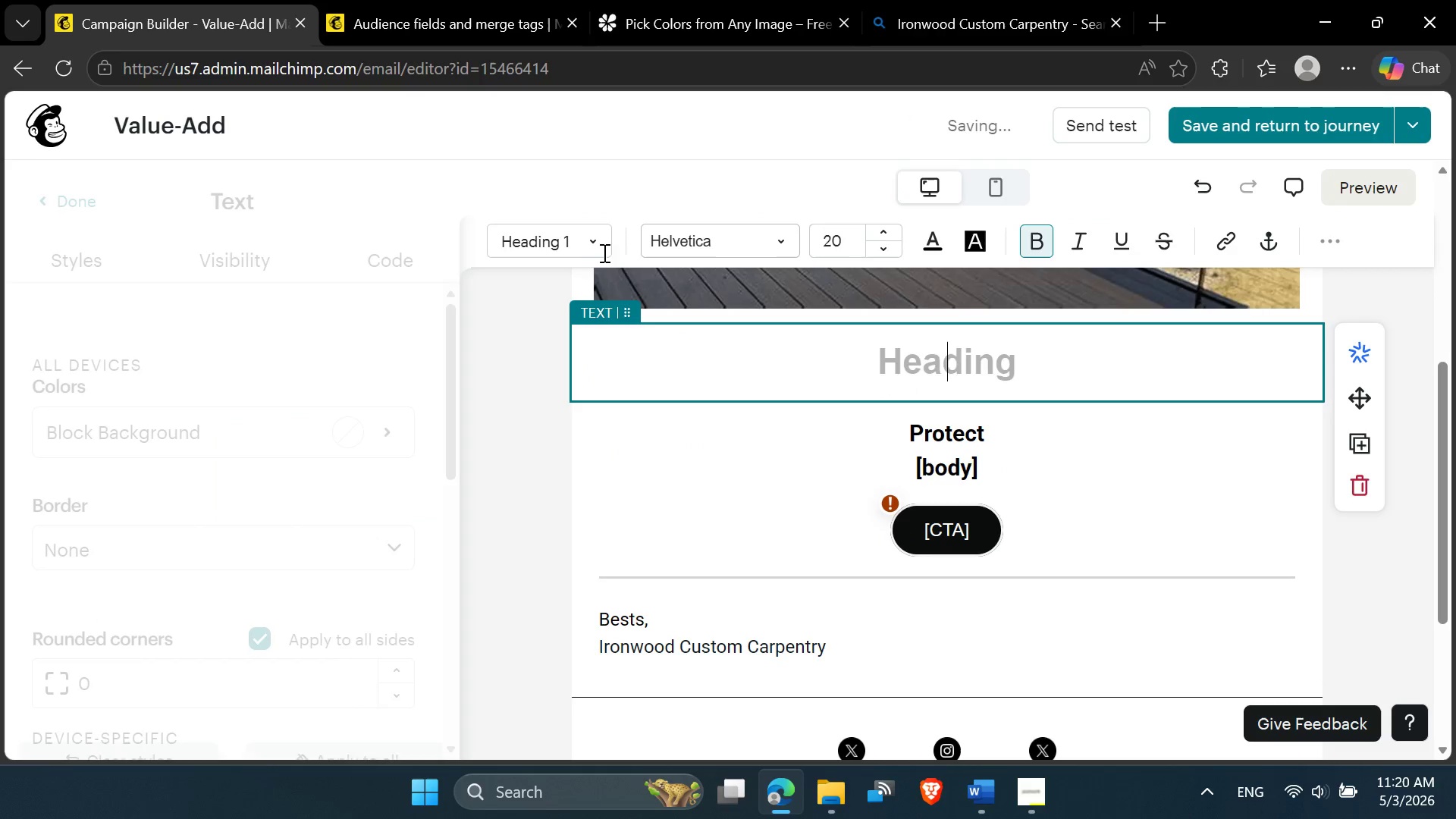 
left_click([574, 246])
 